 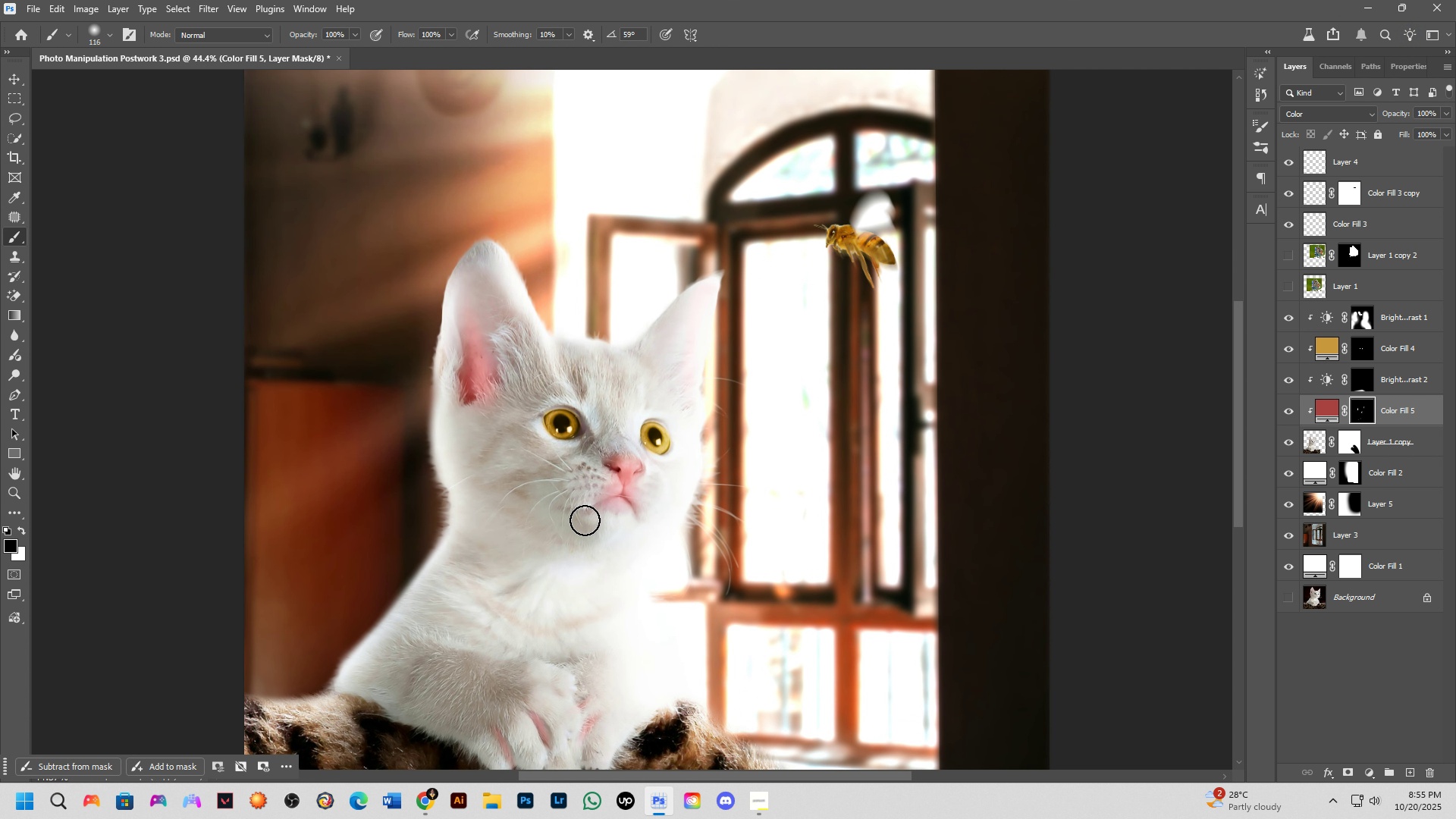 
left_click_drag(start_coordinate=[584, 516], to_coordinate=[615, 497])
 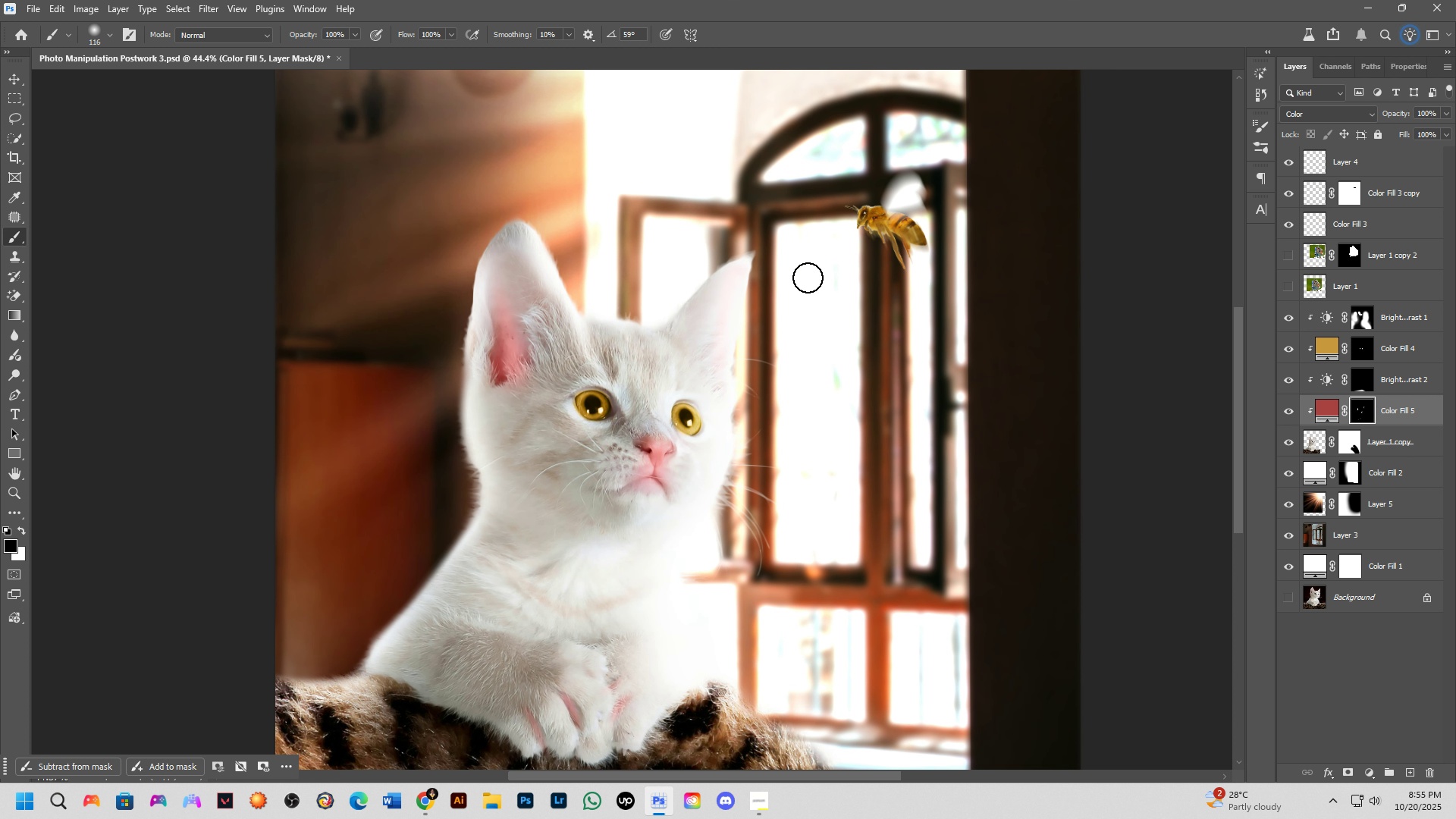 
scroll: coordinate [773, 311], scroll_direction: down, amount: 5.0
 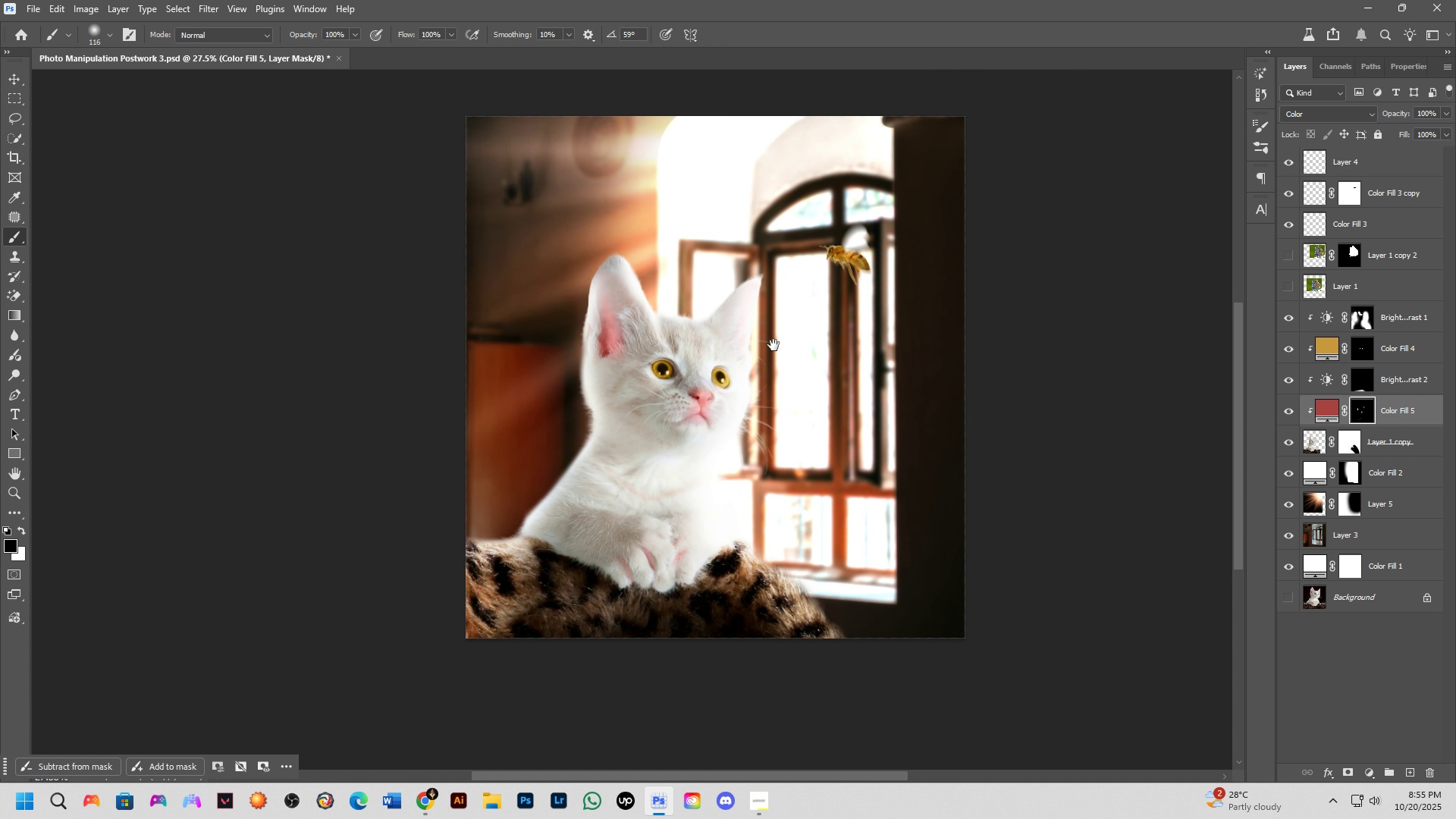 
hold_key(key=Space, duration=0.6)
 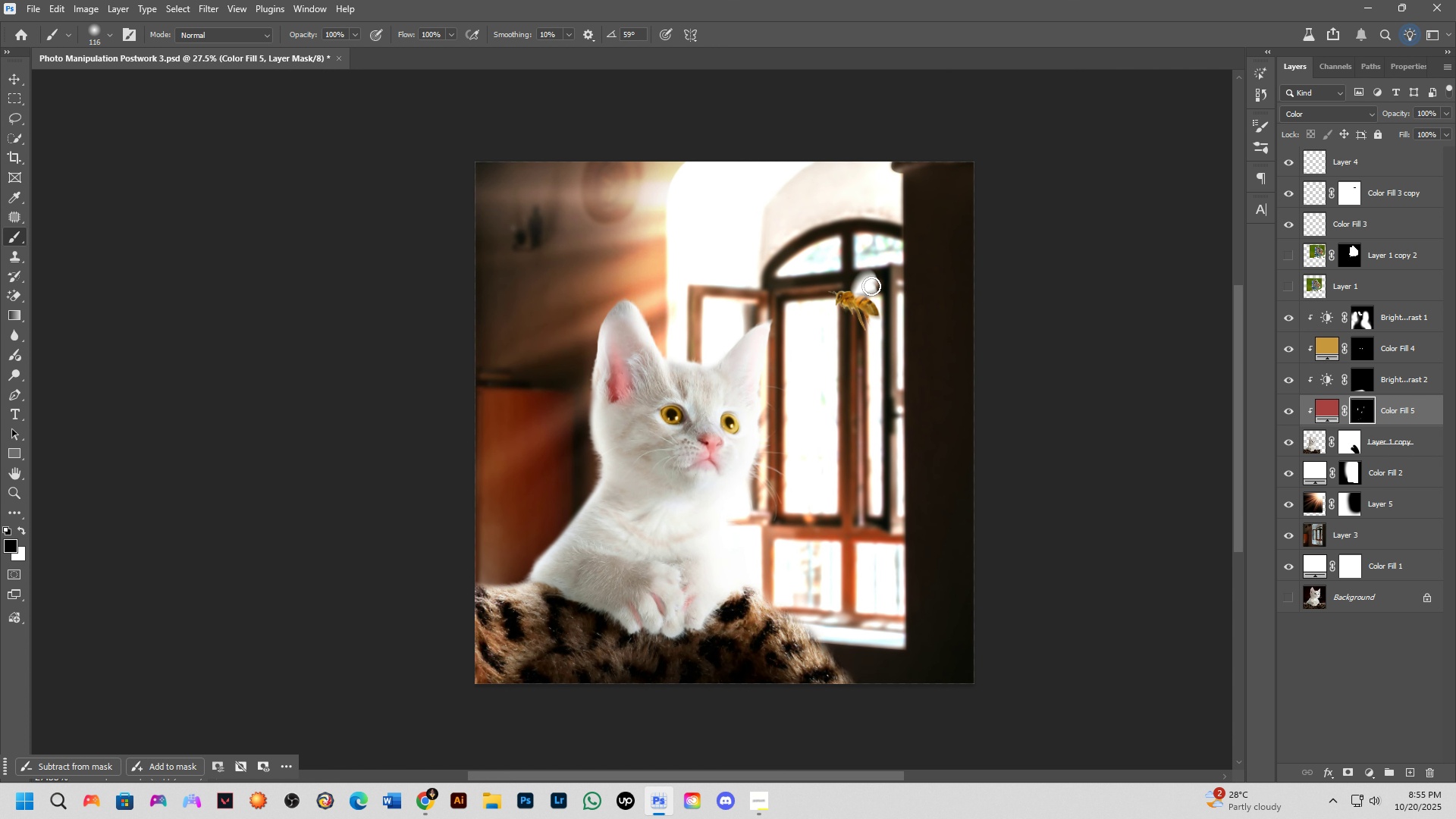 
left_click_drag(start_coordinate=[775, 350], to_coordinate=[784, 396])
 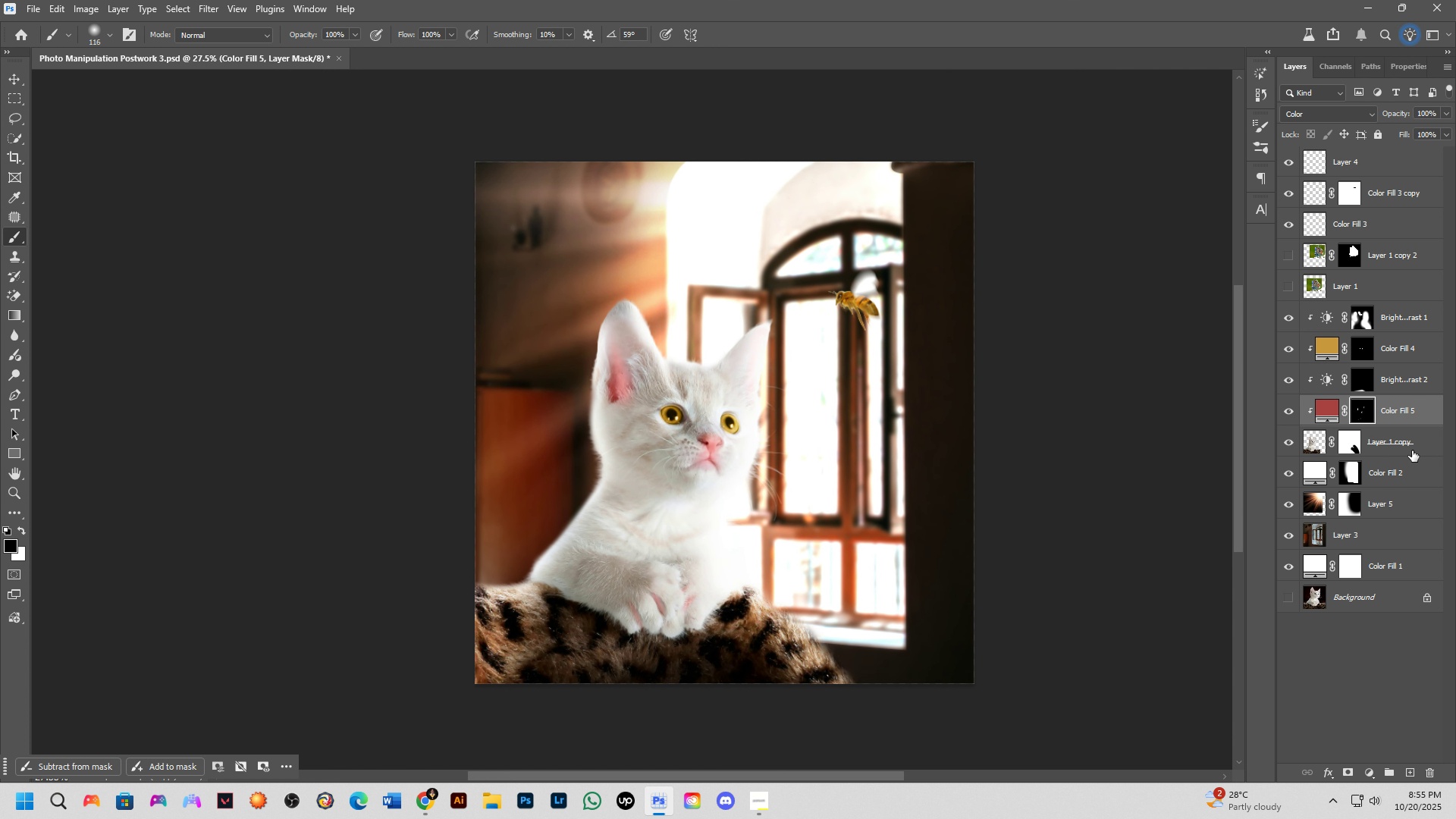 
double_click([1296, 440])
 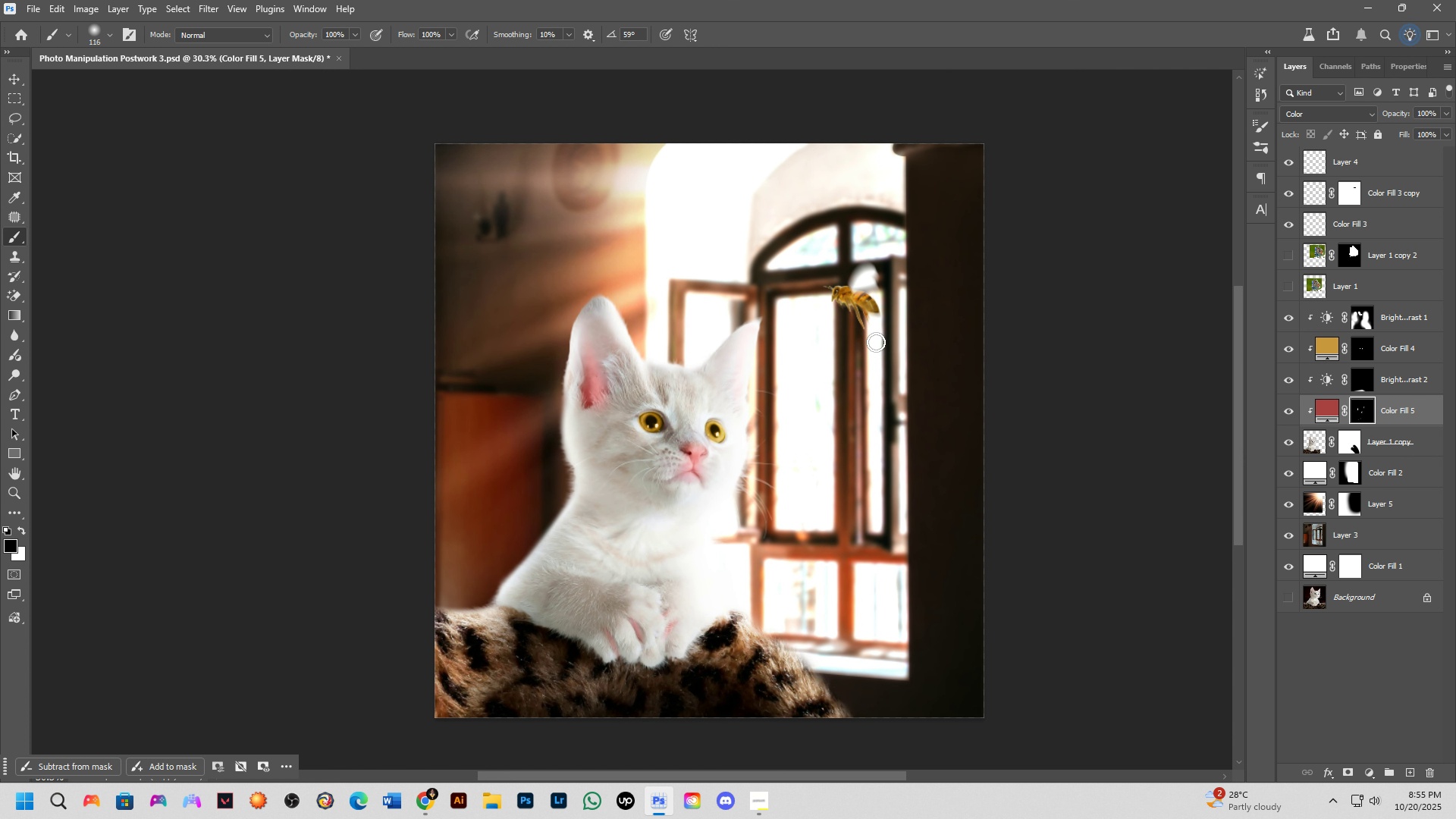 
scroll: coordinate [841, 278], scroll_direction: up, amount: 10.0
 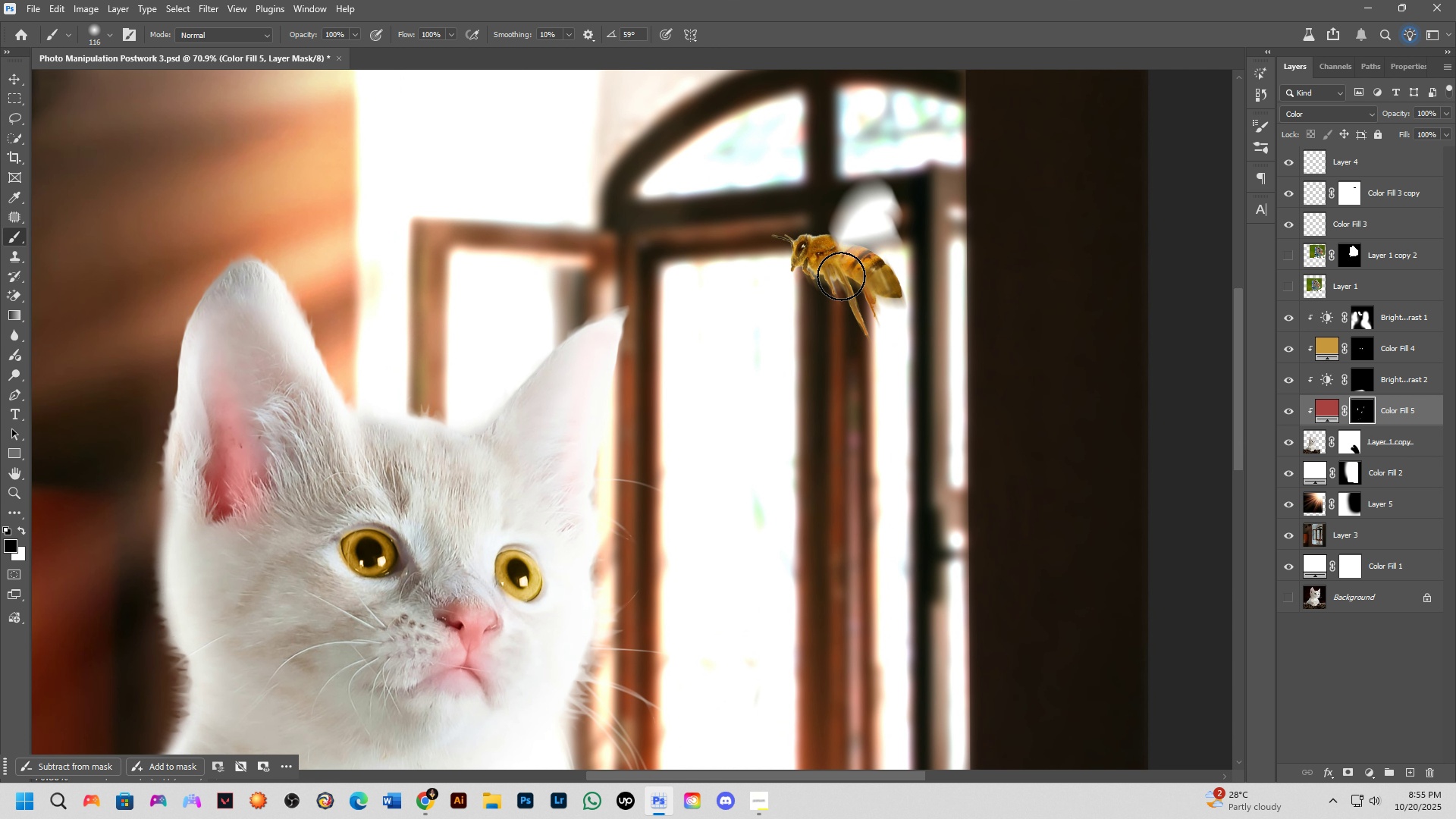 
scroll: coordinate [843, 278], scroll_direction: down, amount: 7.0
 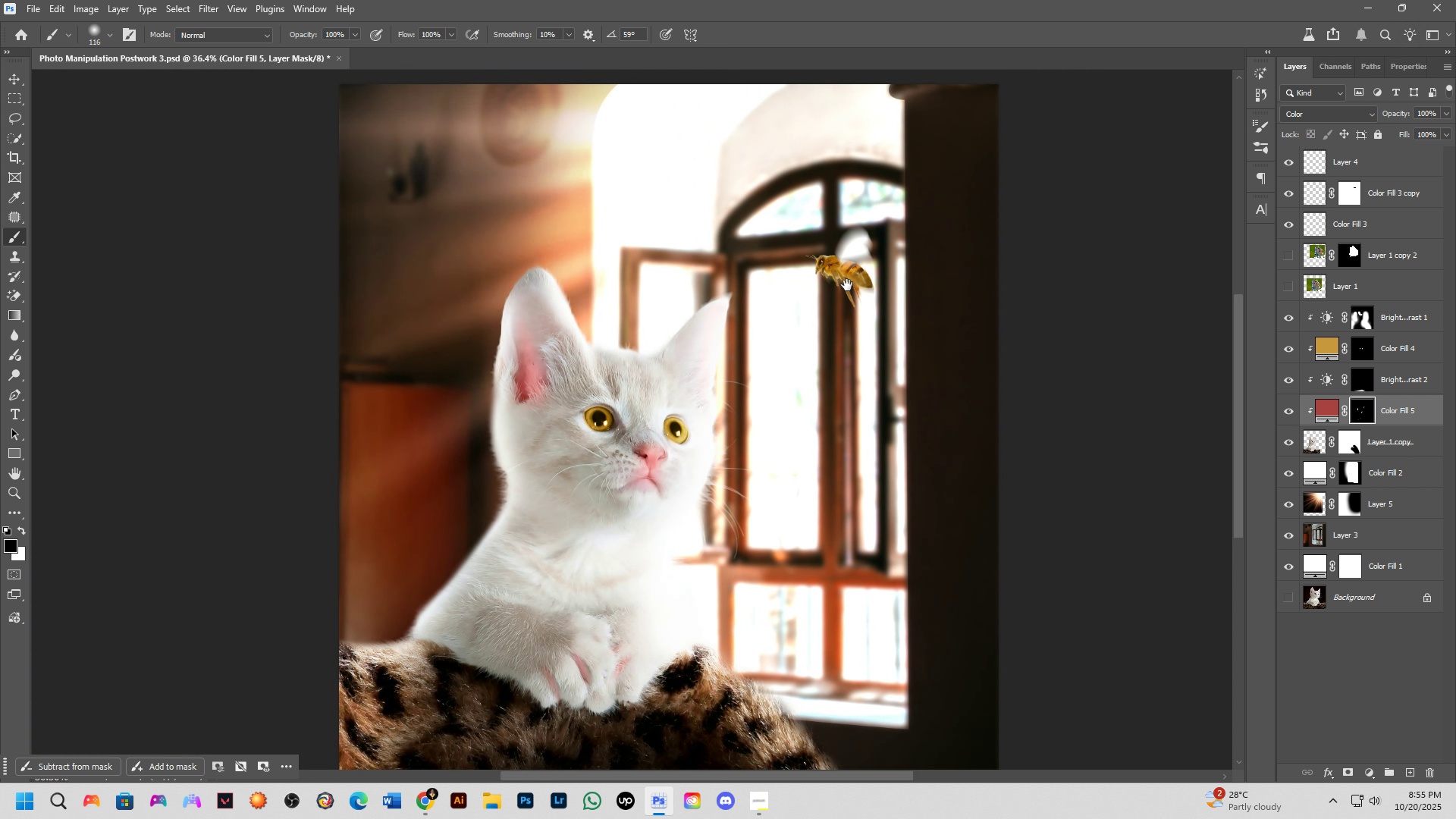 
hold_key(key=Space, duration=0.56)
 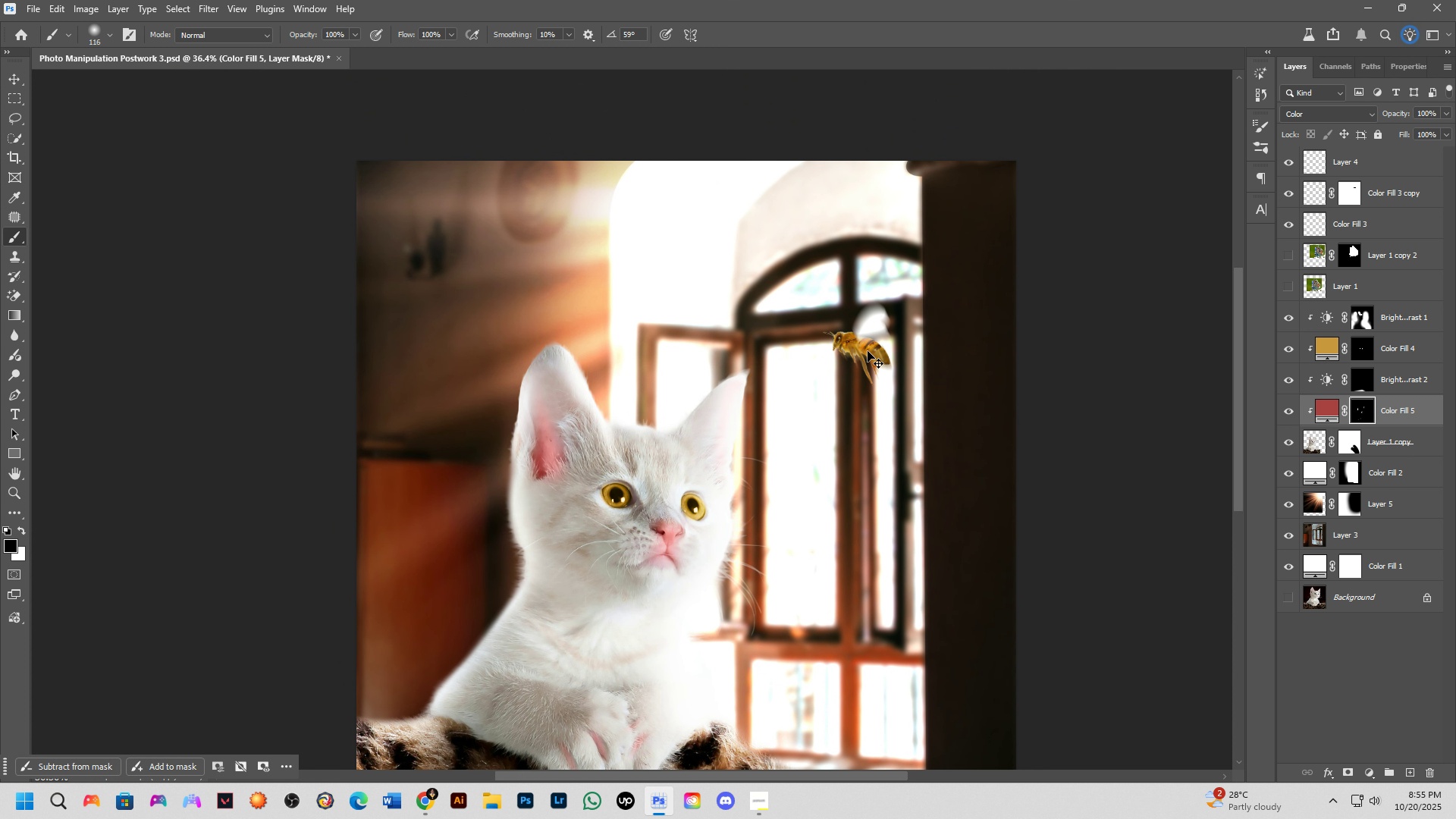 
left_click_drag(start_coordinate=[847, 286], to_coordinate=[864, 362])
 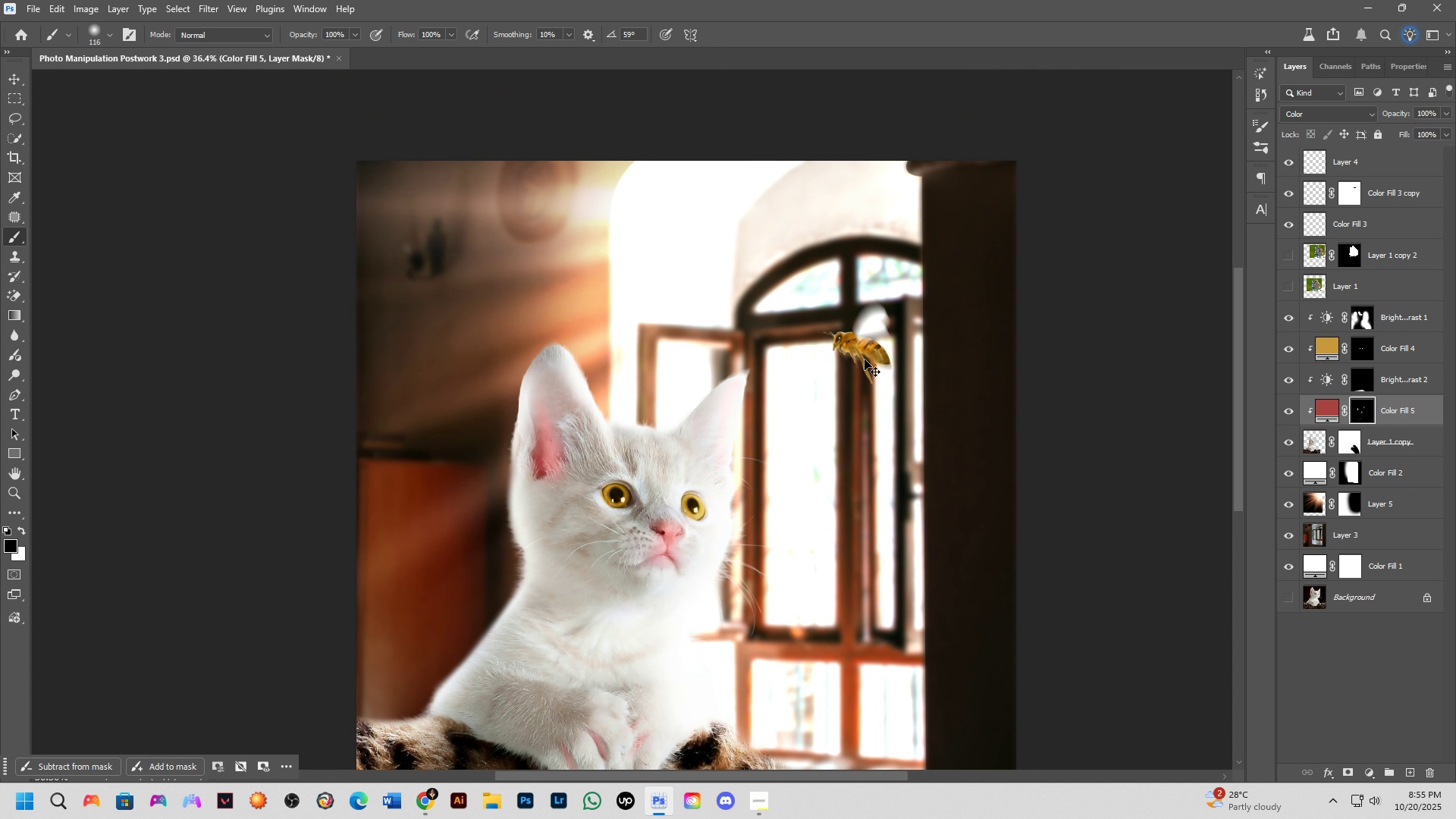 
hold_key(key=ControlLeft, duration=0.66)
left_click([868, 351])
 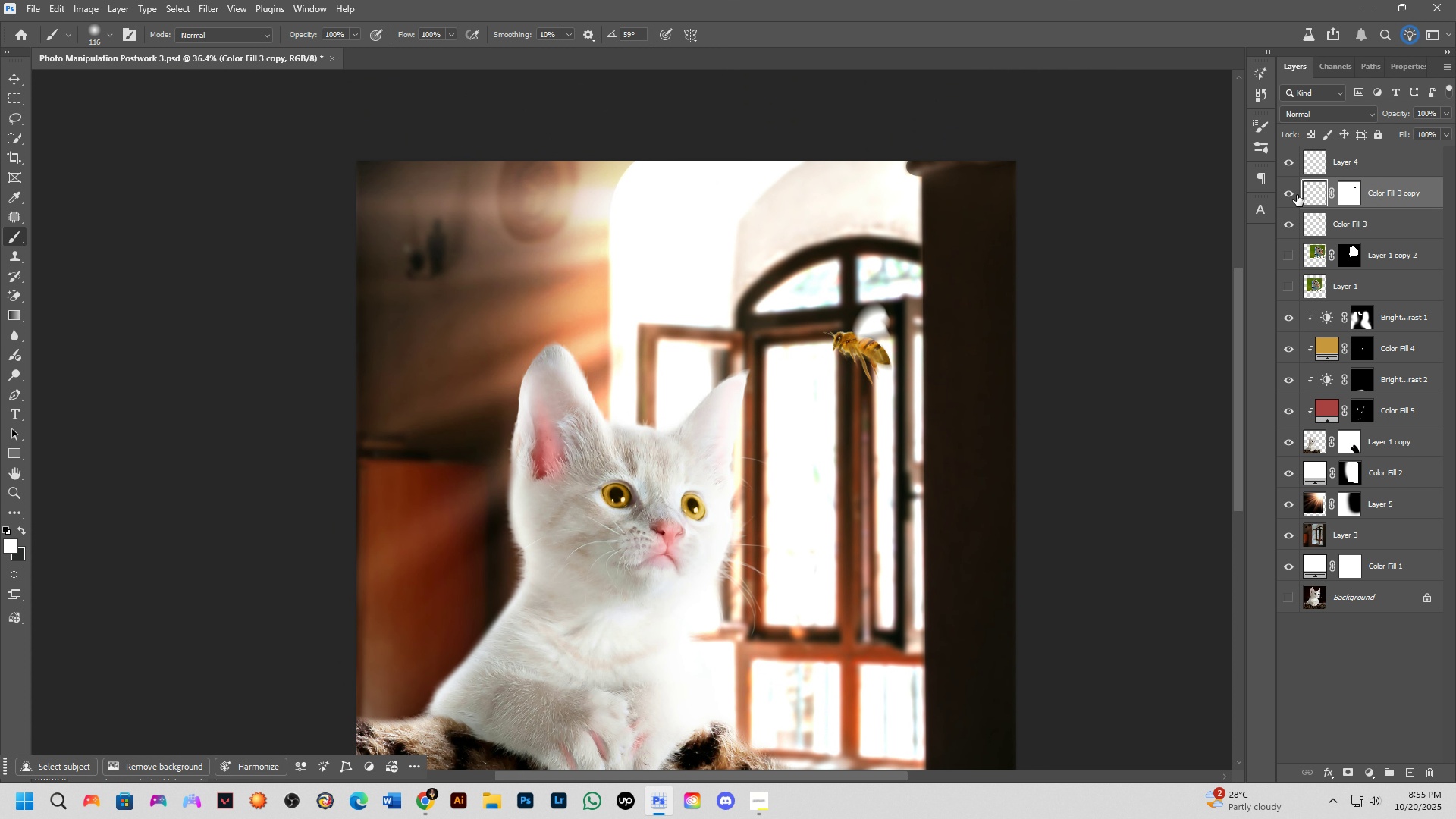 
left_click([1282, 197])
 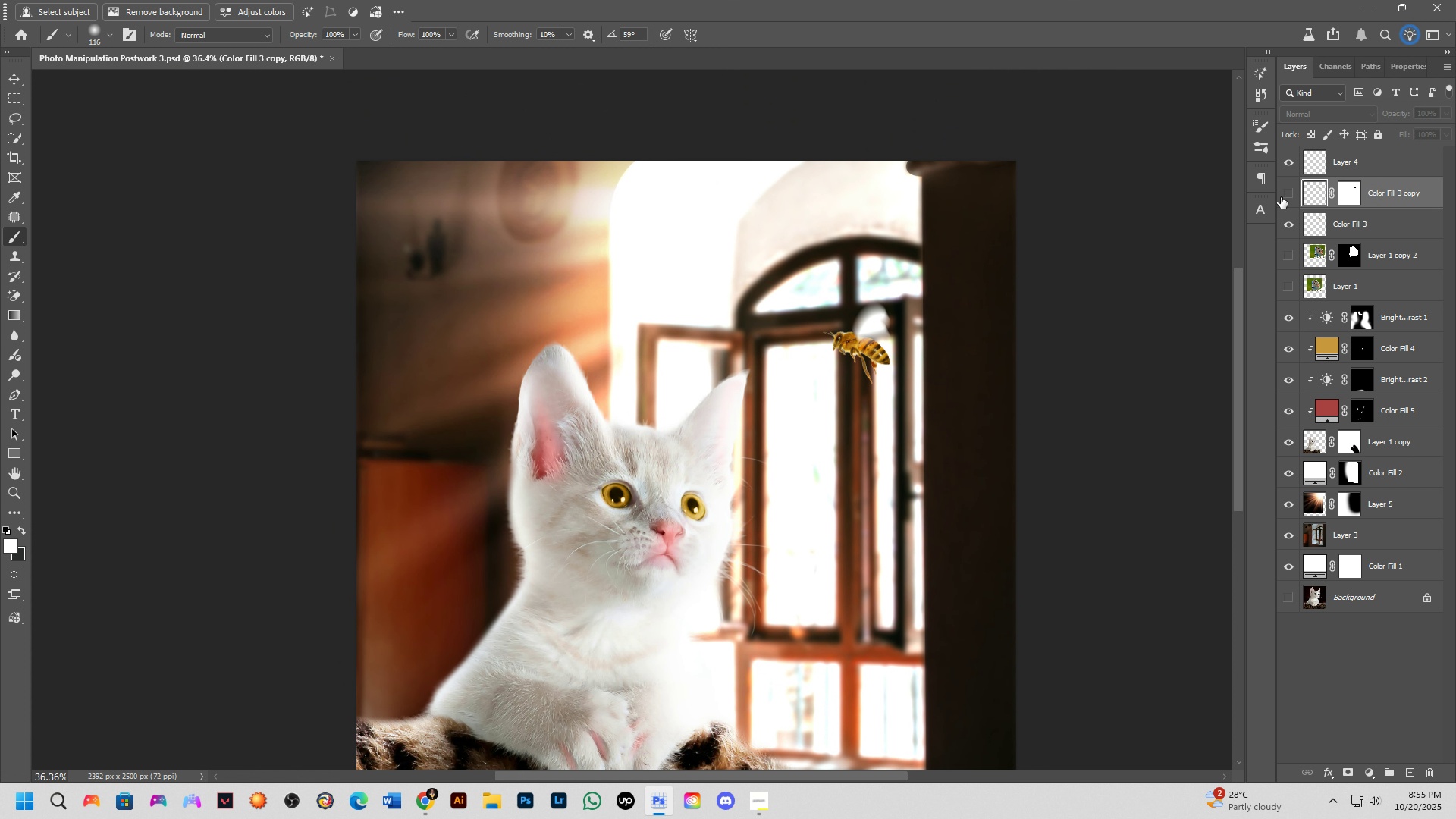 
left_click([1281, 197])
 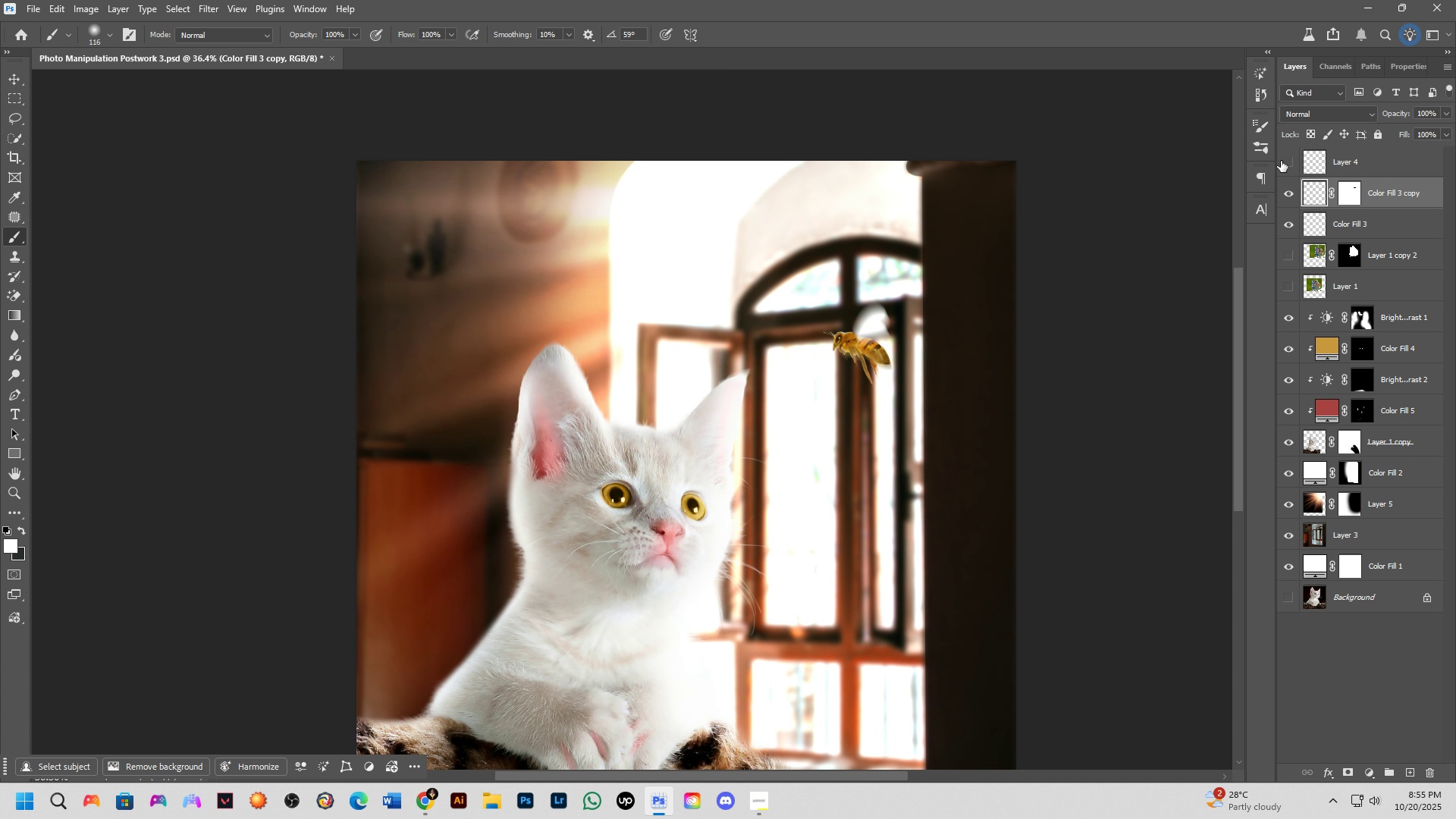 
double_click([1281, 161])
 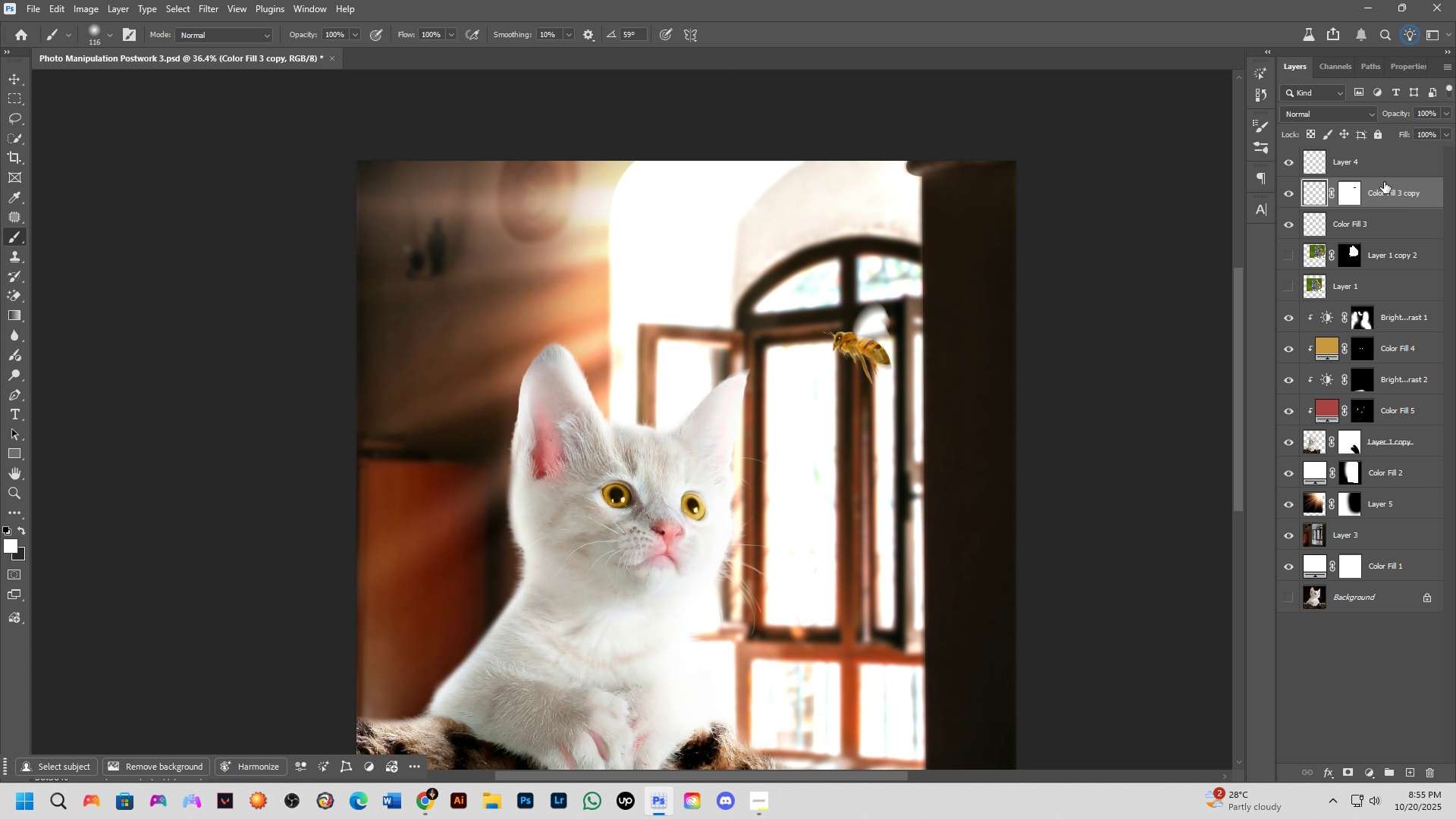 
left_click([1390, 172])
 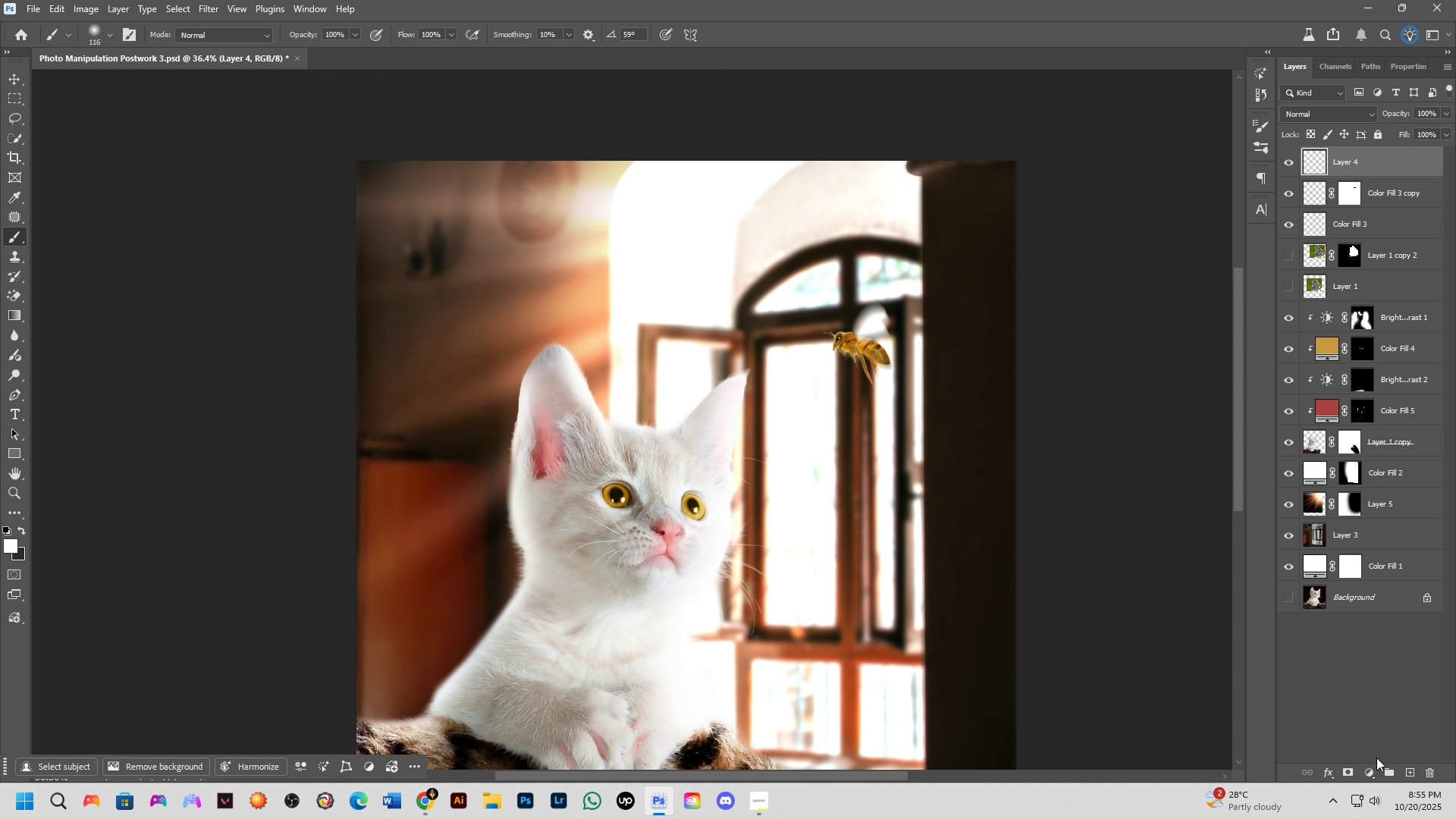 
left_click_drag(start_coordinate=[1372, 774], to_coordinate=[1372, 770])
 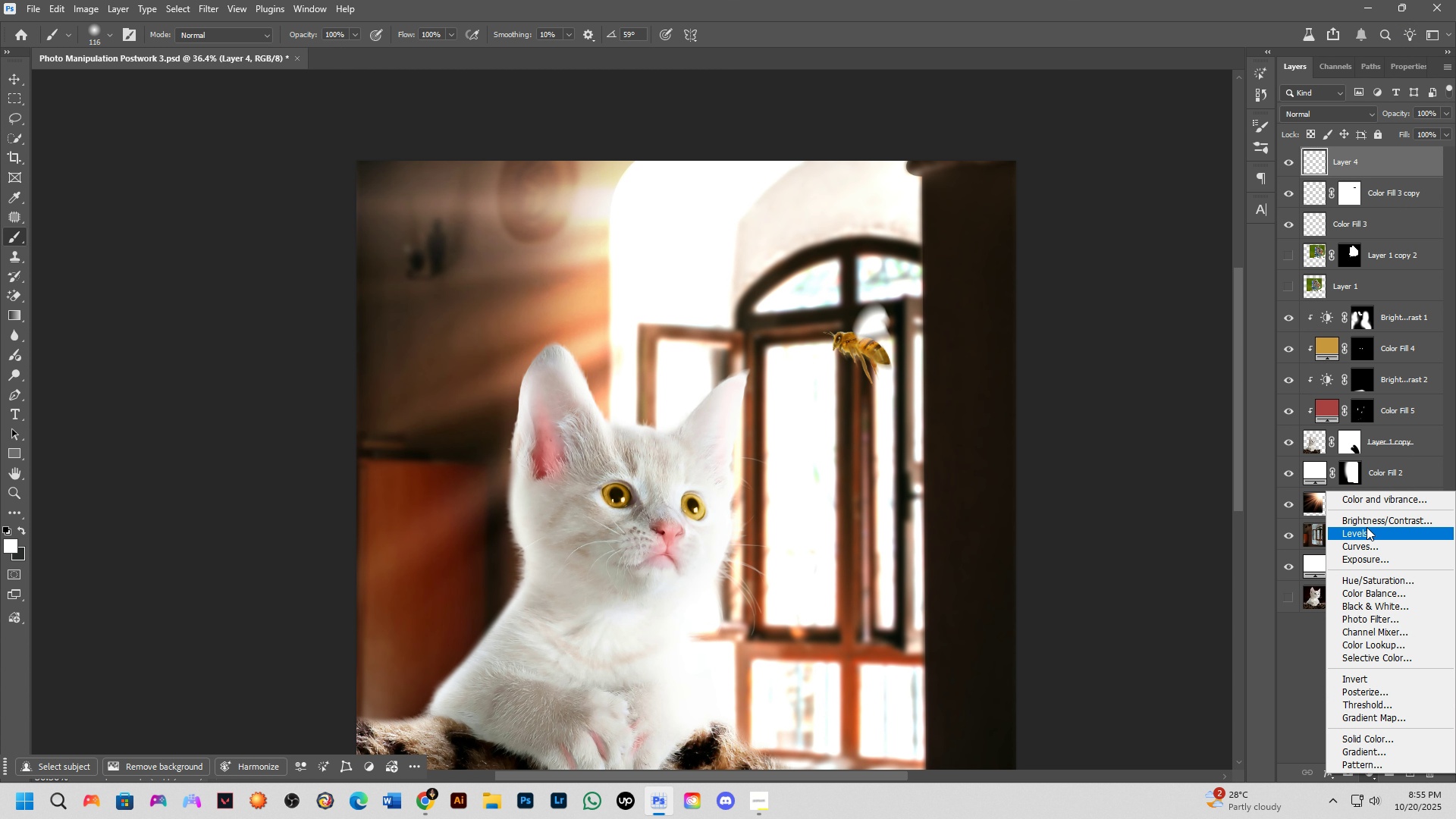 
left_click_drag(start_coordinate=[1367, 527], to_coordinate=[1373, 739])
 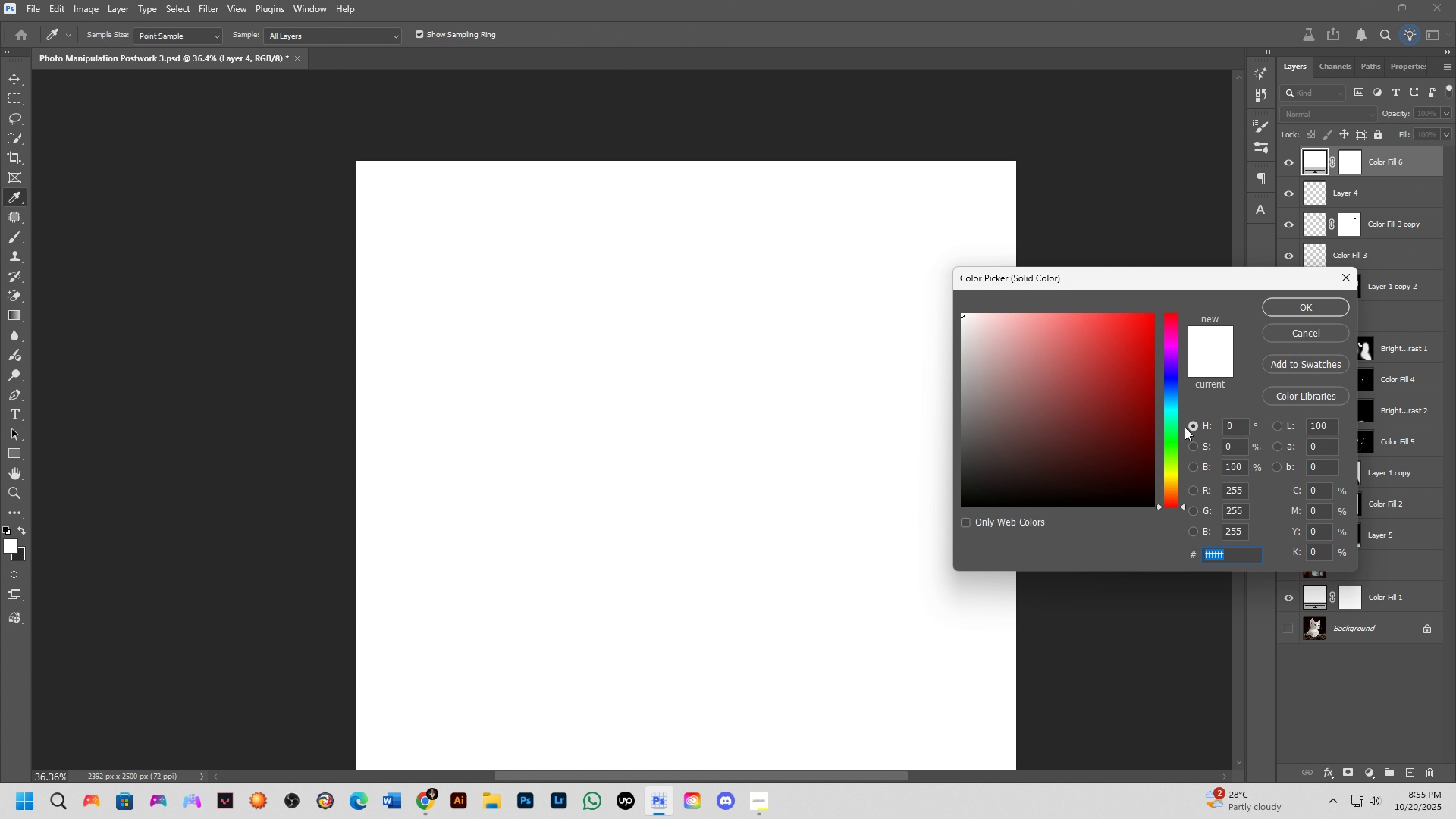 
left_click_drag(start_coordinate=[1167, 466], to_coordinate=[1172, 491])
 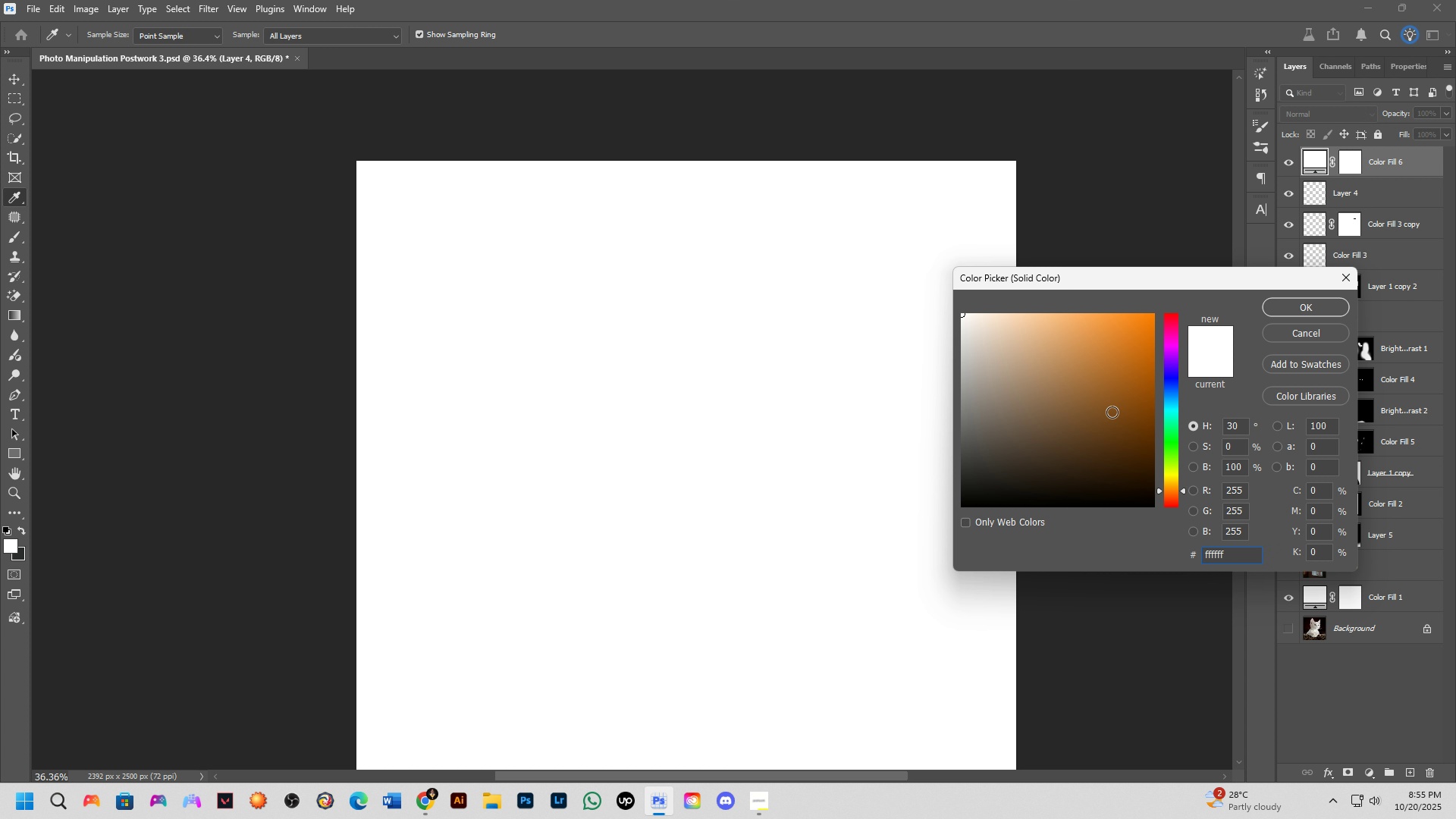 
left_click_drag(start_coordinate=[1112, 412], to_coordinate=[1075, 414])
 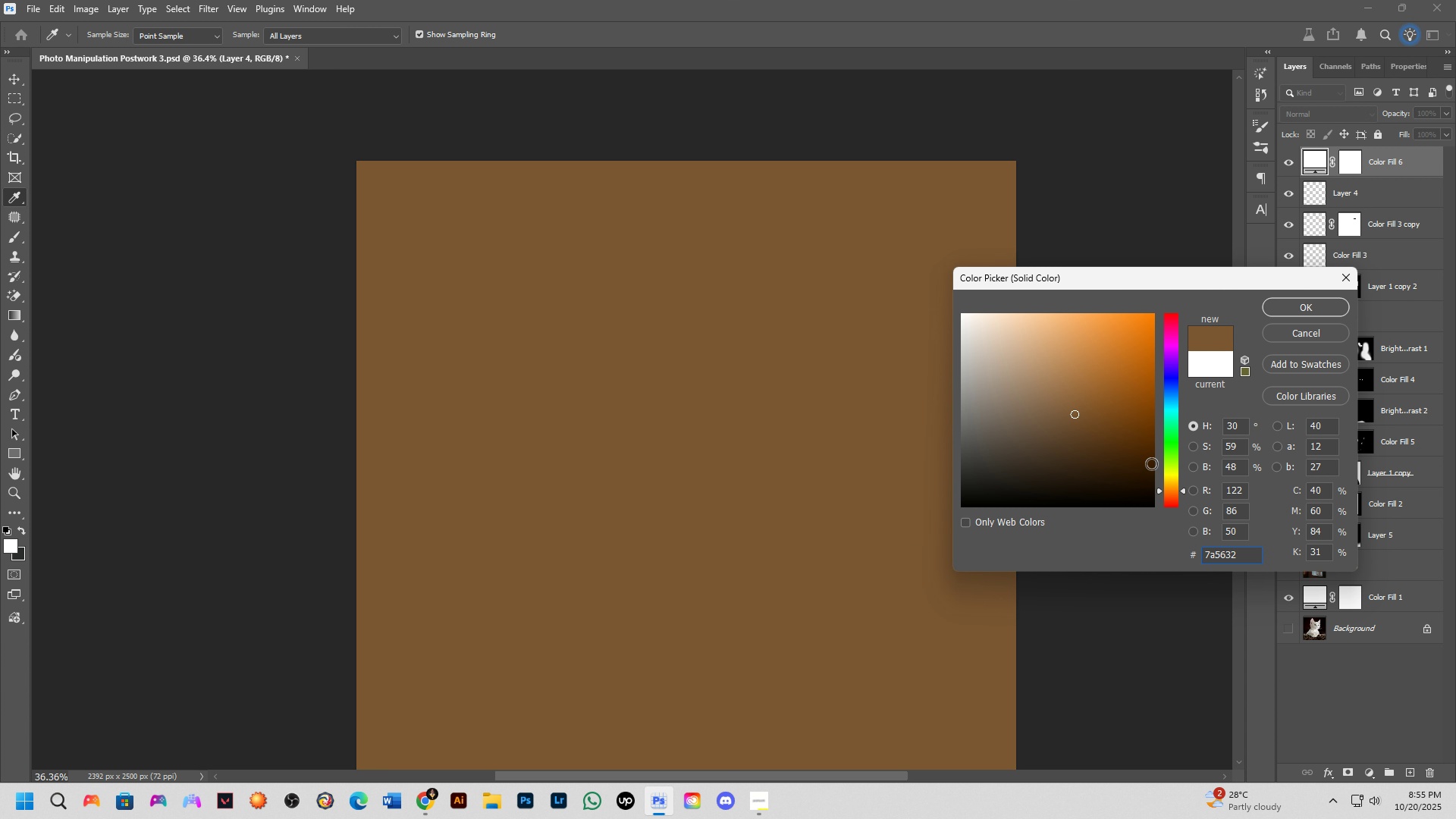 
left_click_drag(start_coordinate=[1122, 408], to_coordinate=[1090, 362])
 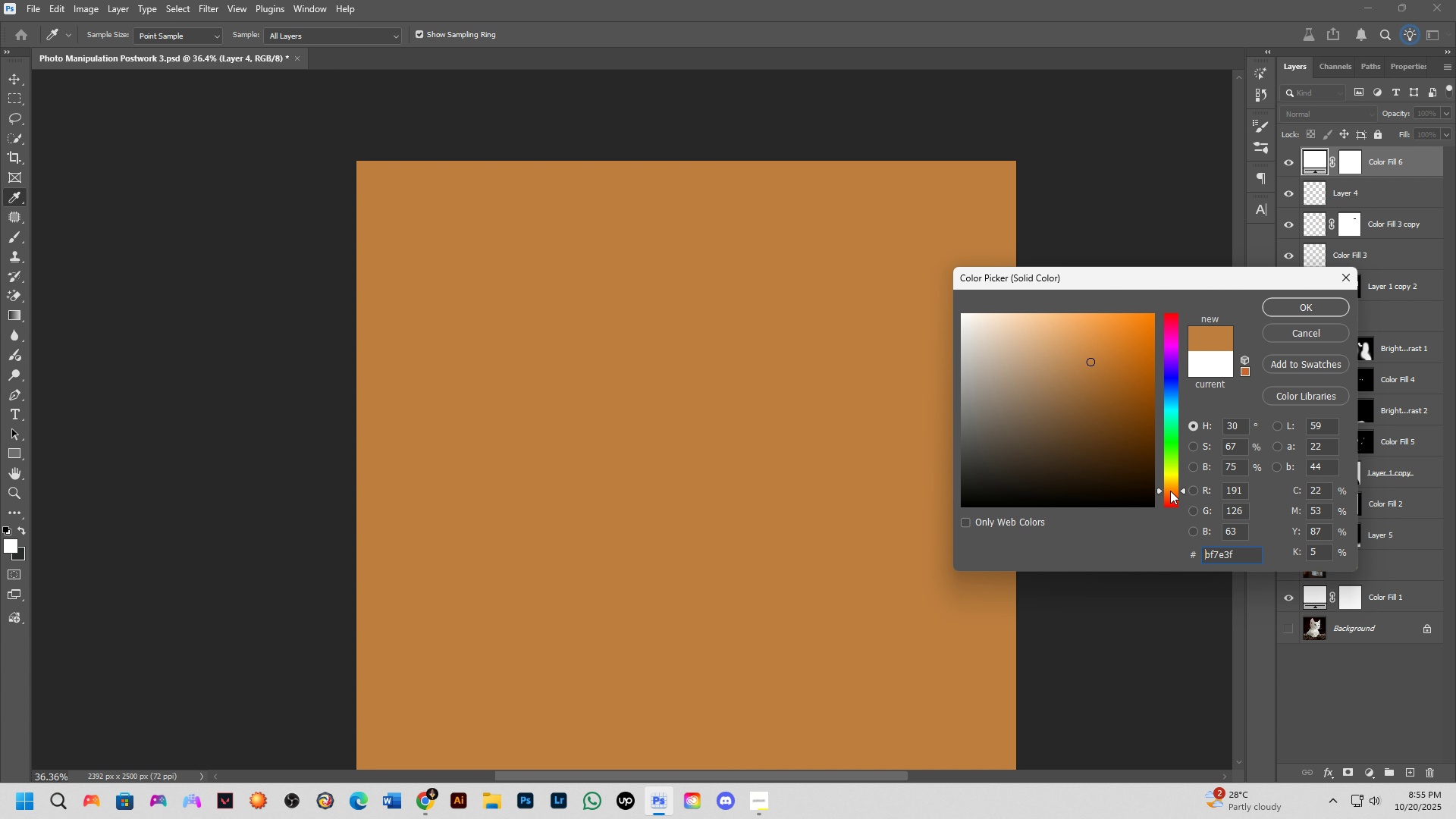 
left_click([1171, 491])
 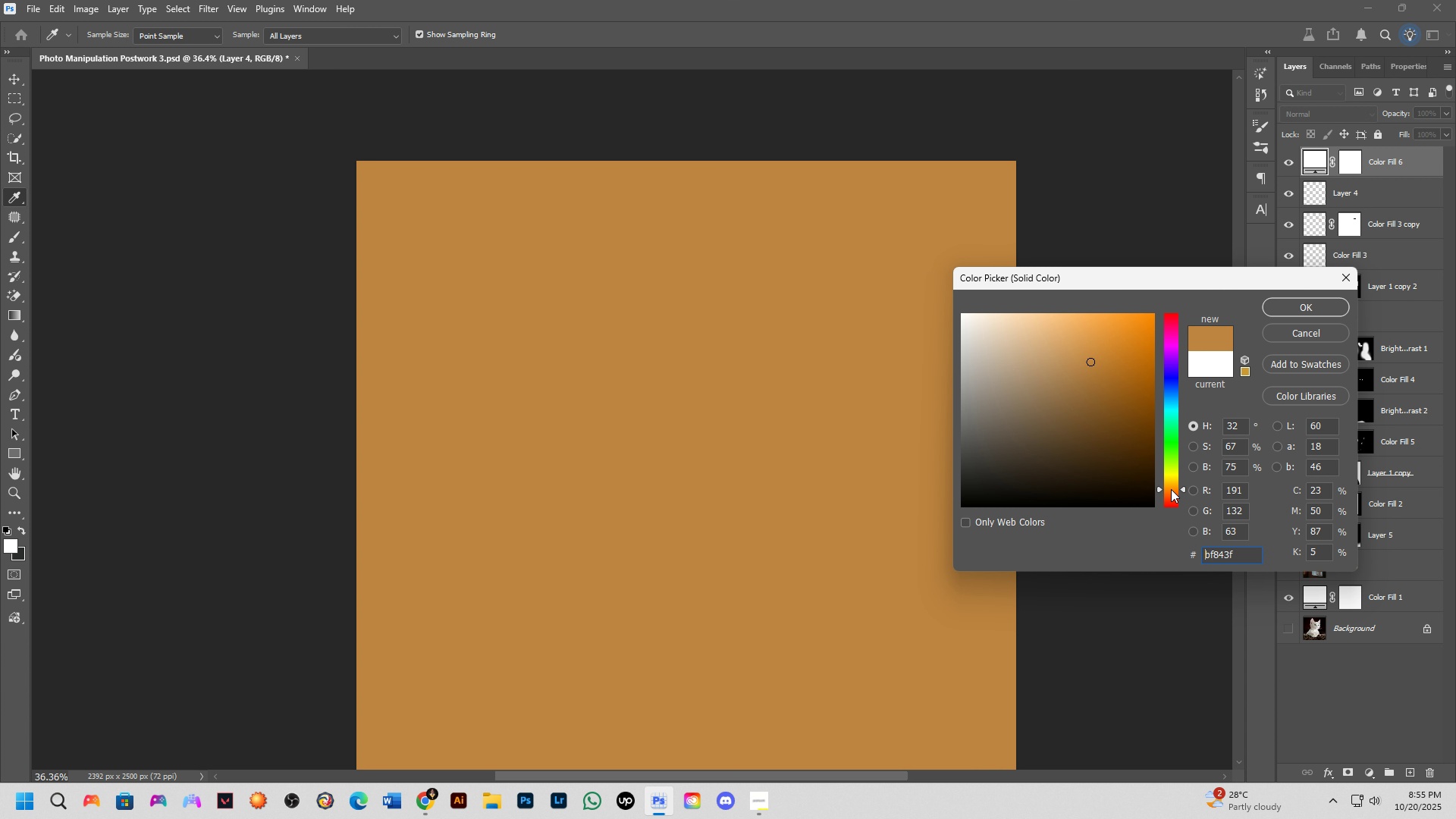 
double_click([1171, 489])
 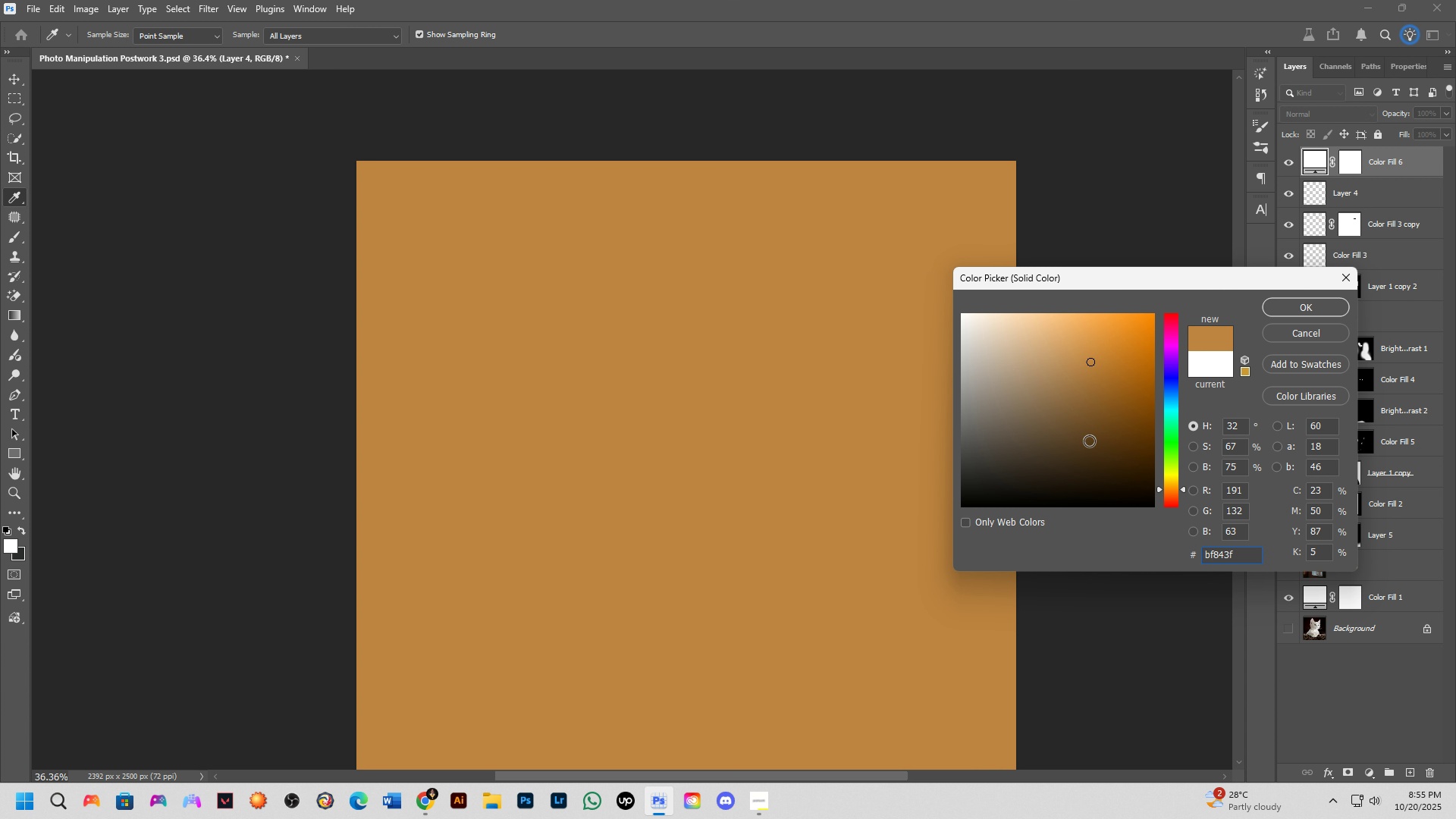 
left_click_drag(start_coordinate=[1086, 369], to_coordinate=[1064, 351])
 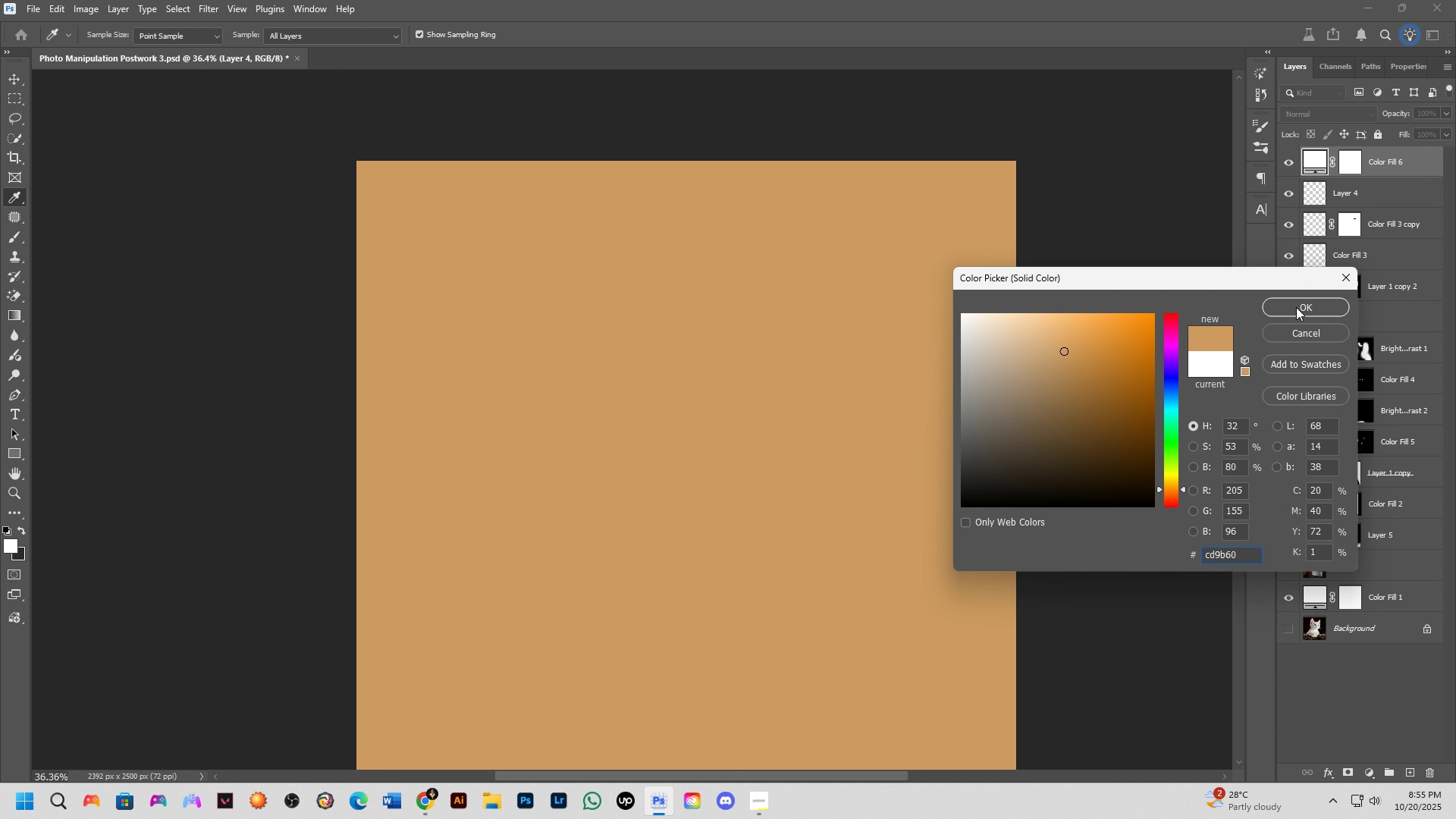 
left_click([1296, 308])
 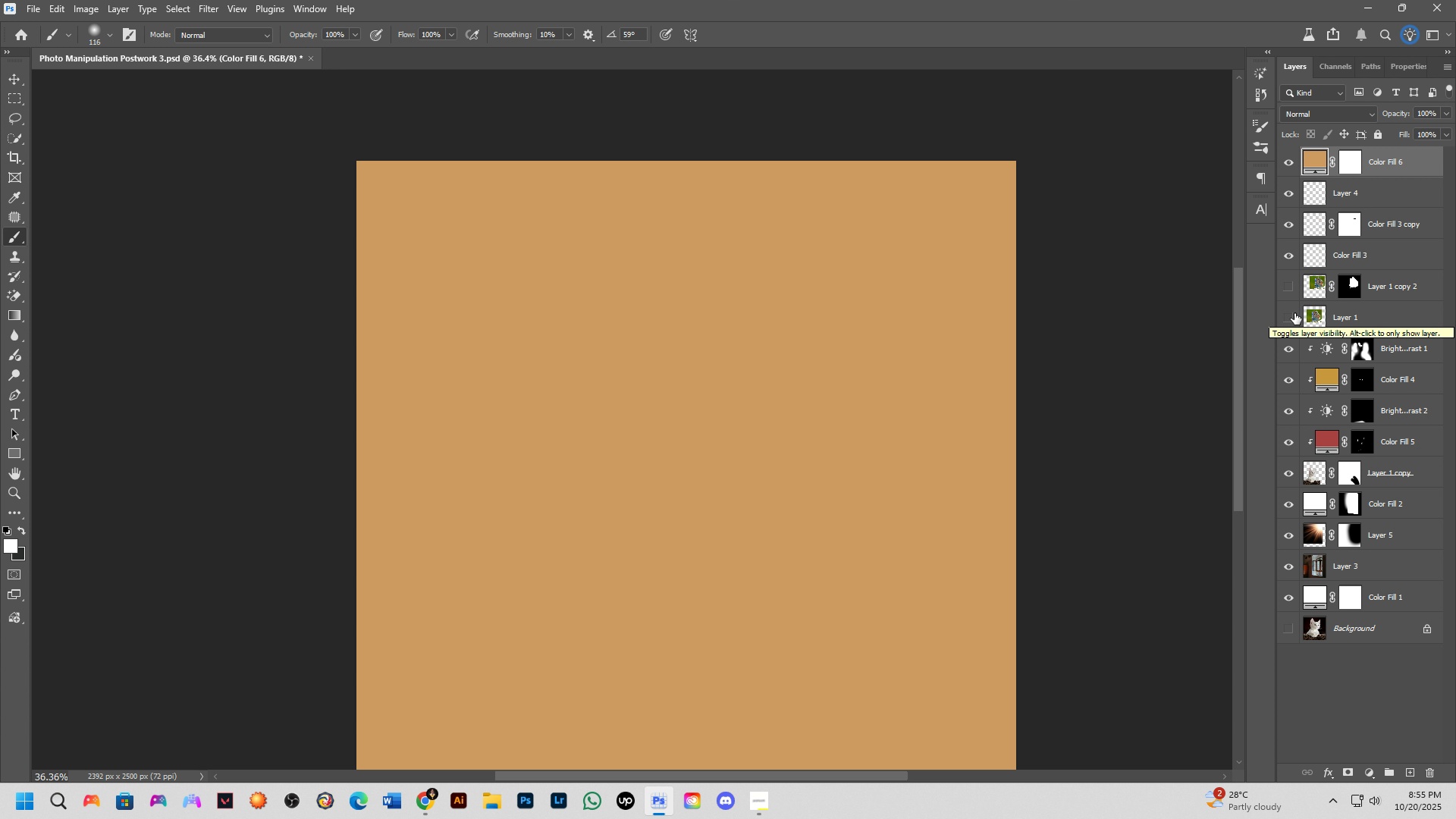 
wait(9.43)
 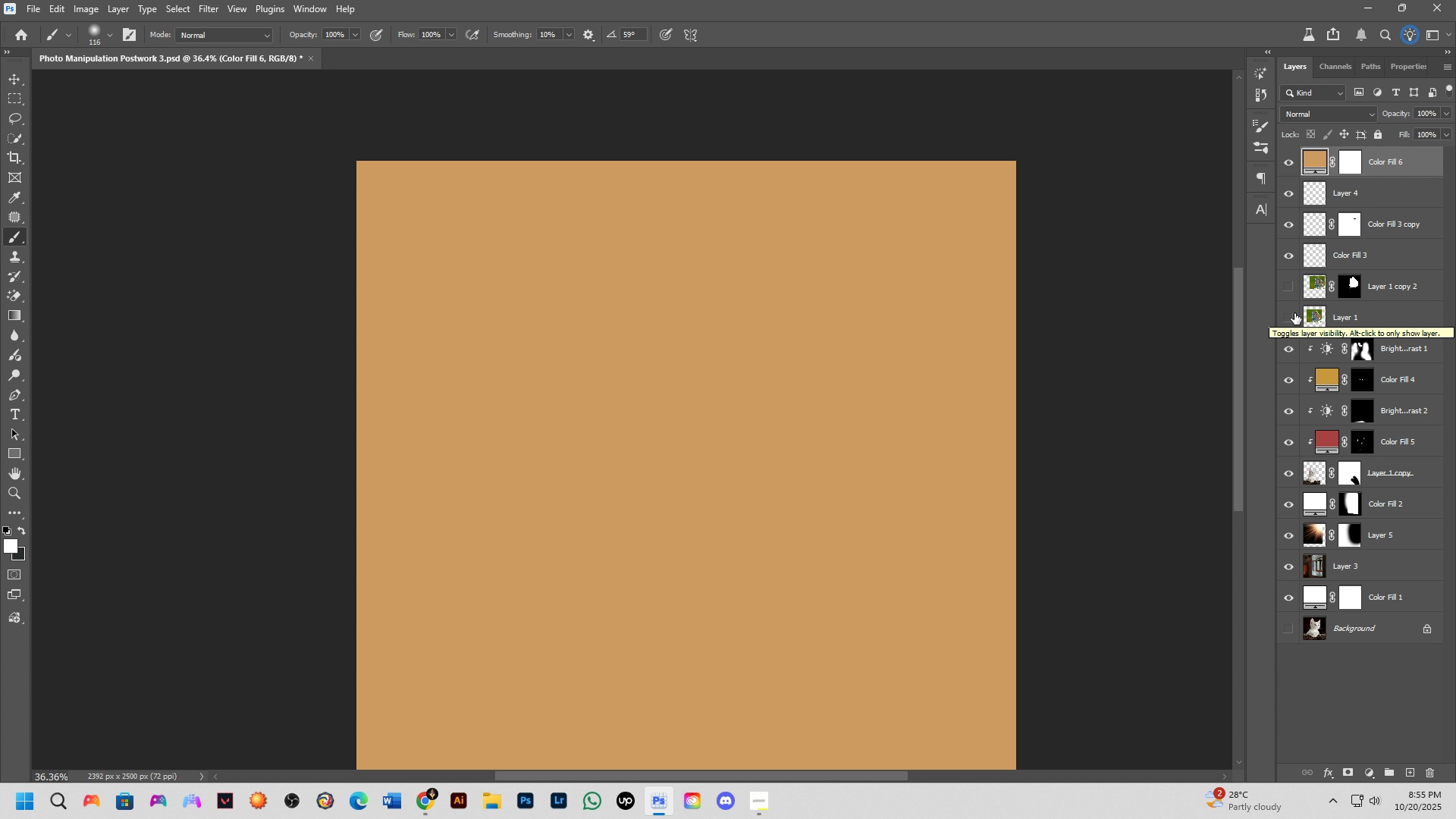 
left_click([1354, 157])
 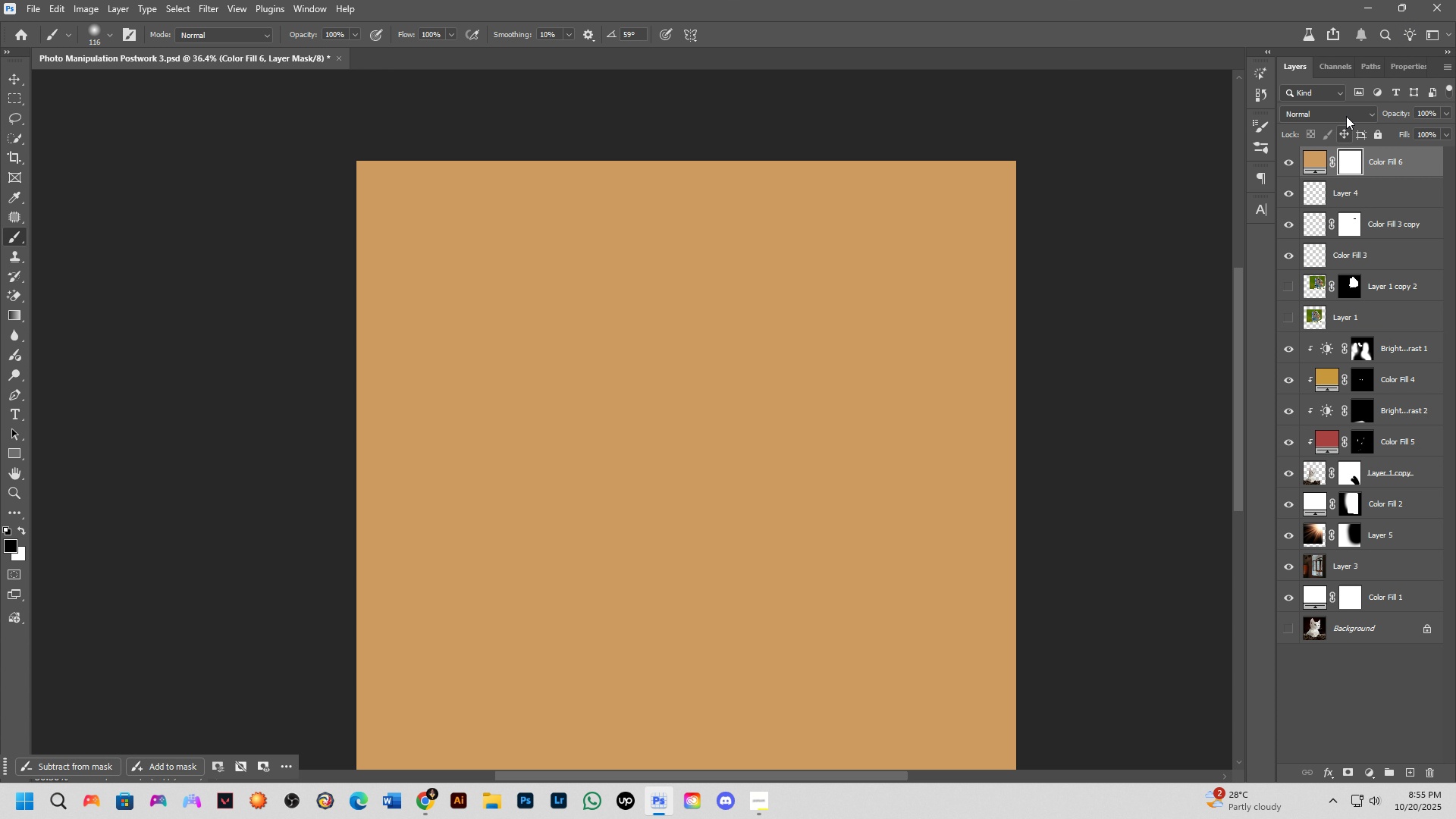 
left_click([1346, 116])
 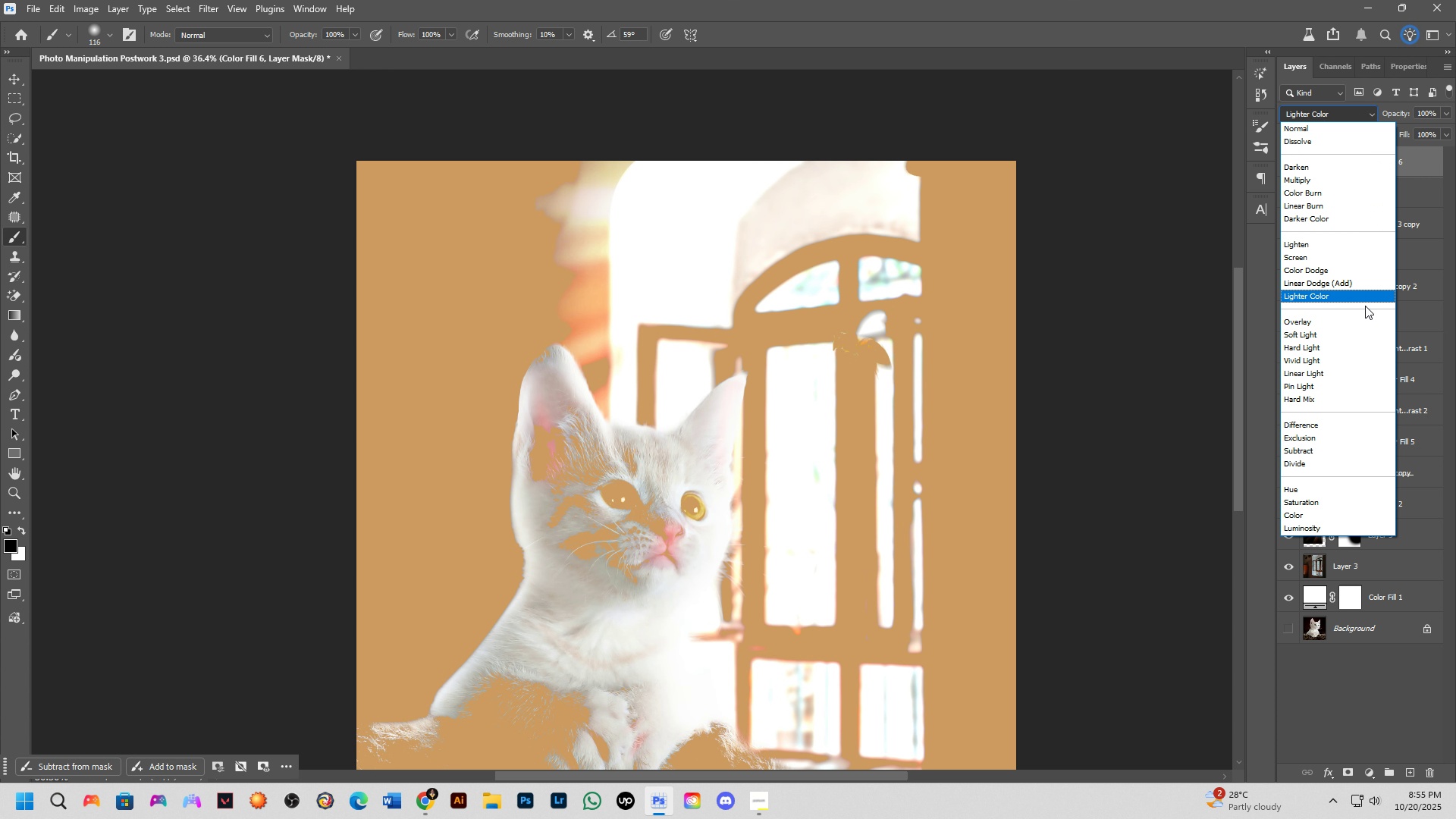 
left_click_drag(start_coordinate=[1365, 306], to_coordinate=[1358, 328])
 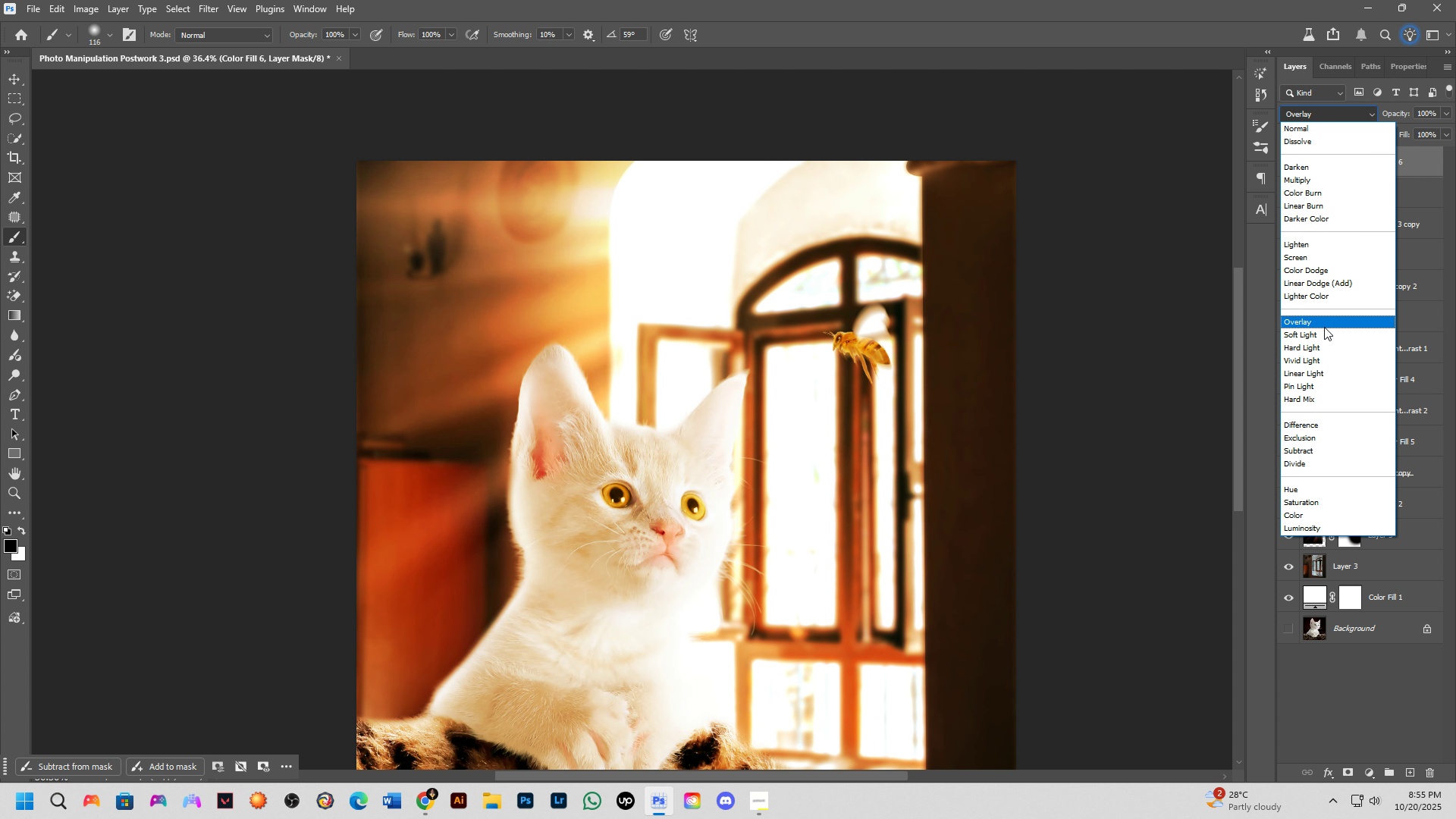 
left_click([1317, 333])
 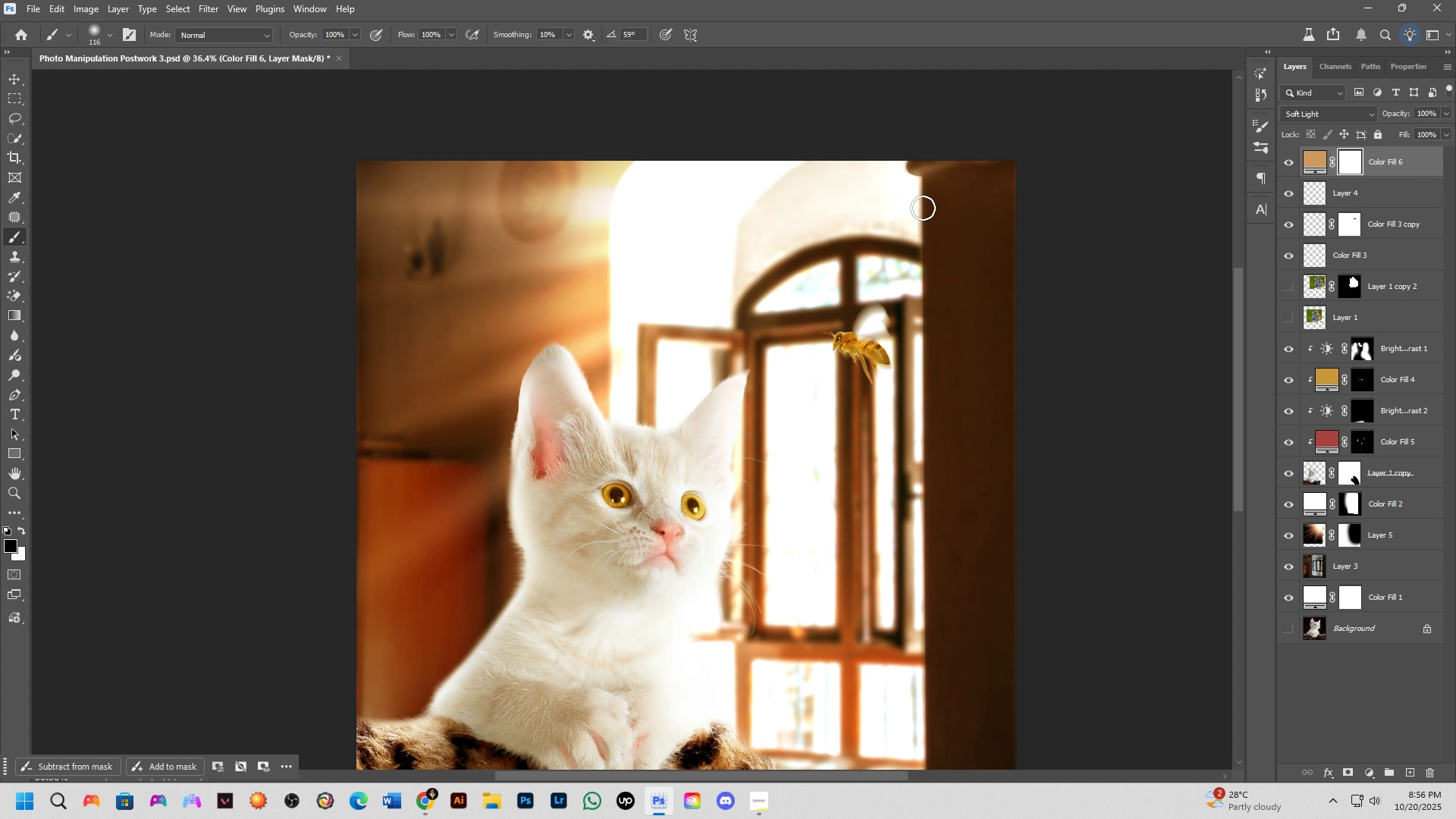 
key(Control+I)
 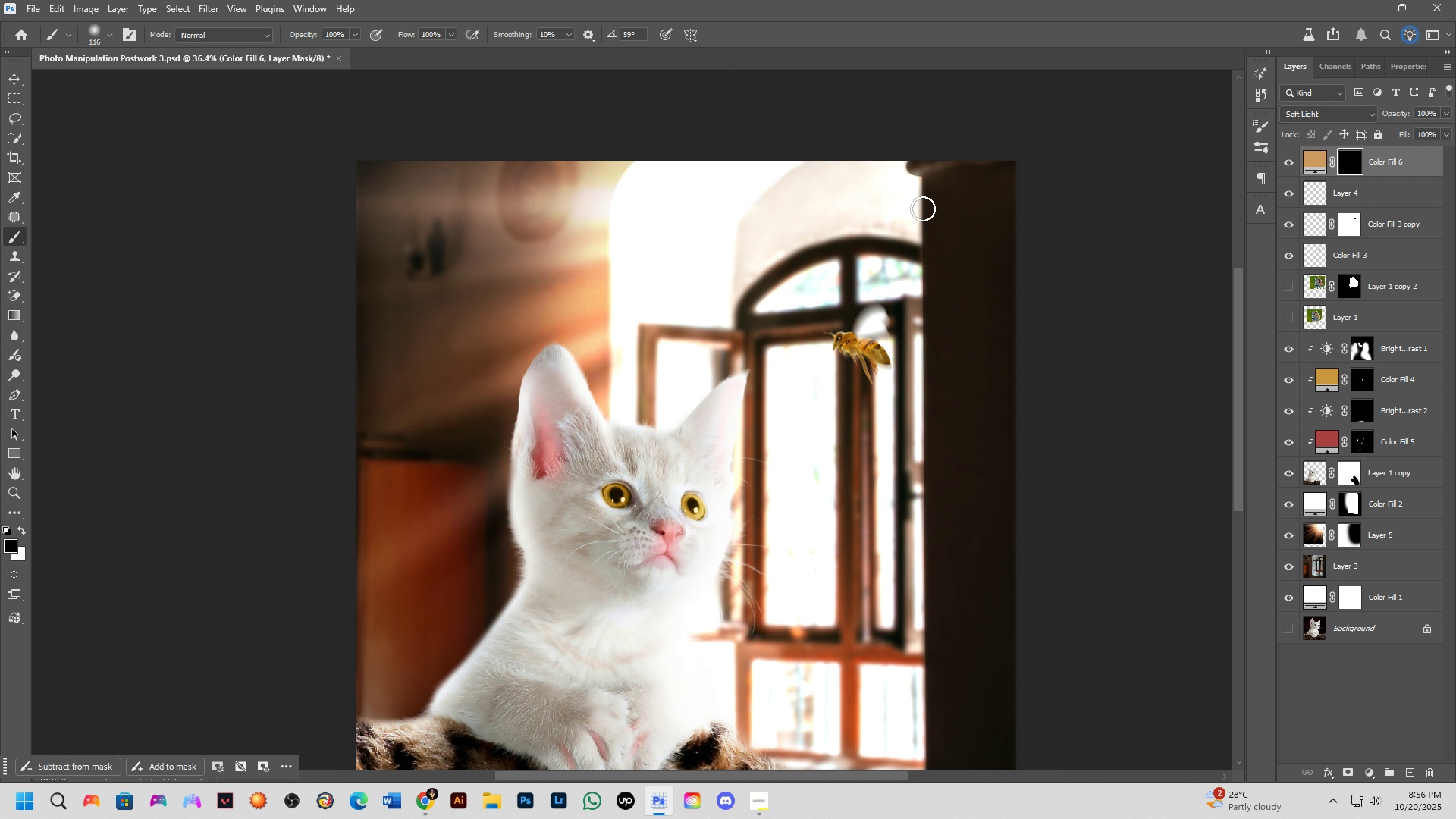 
key(B)
 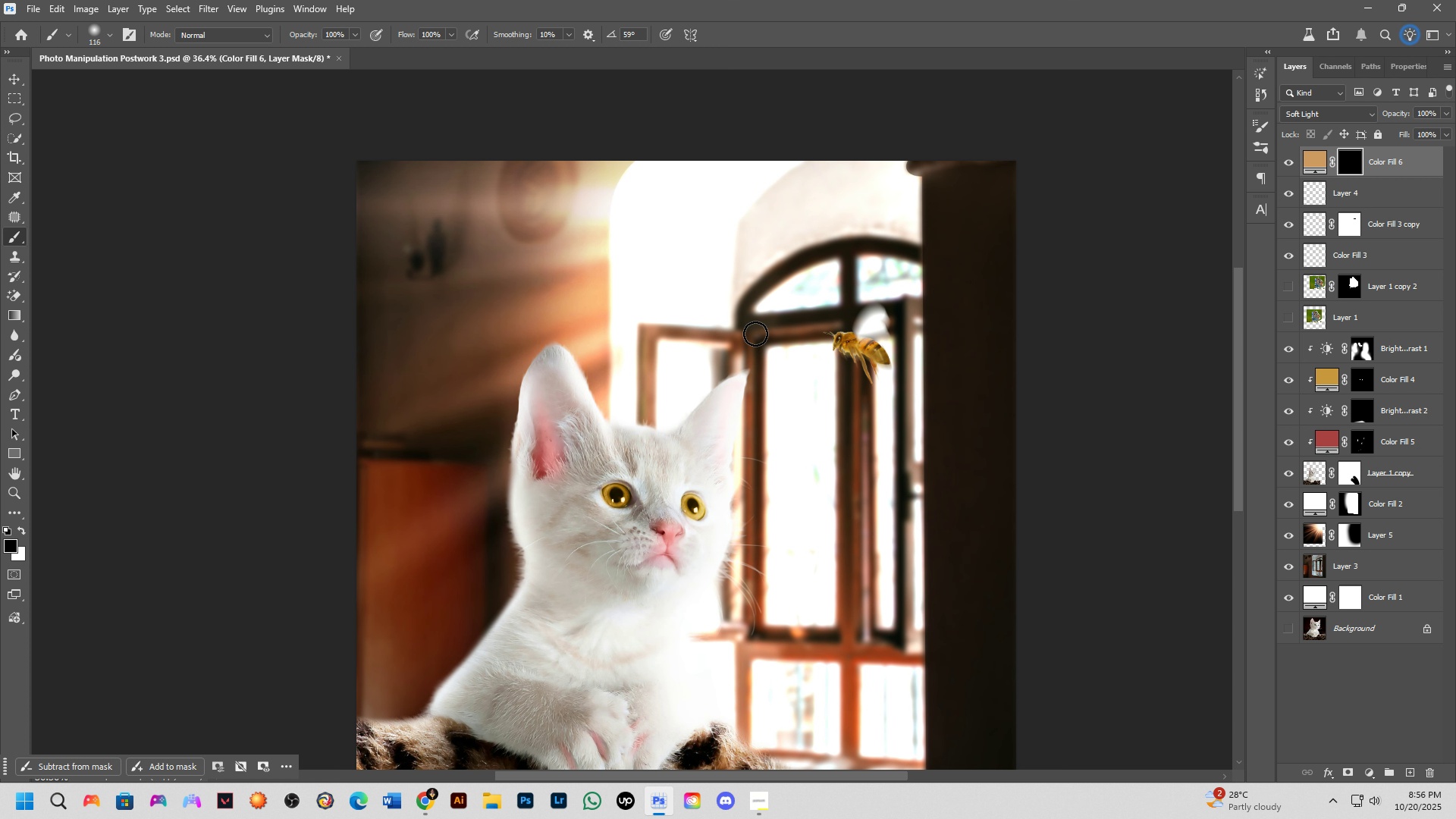 
hold_key(key=AltLeft, duration=0.48)
 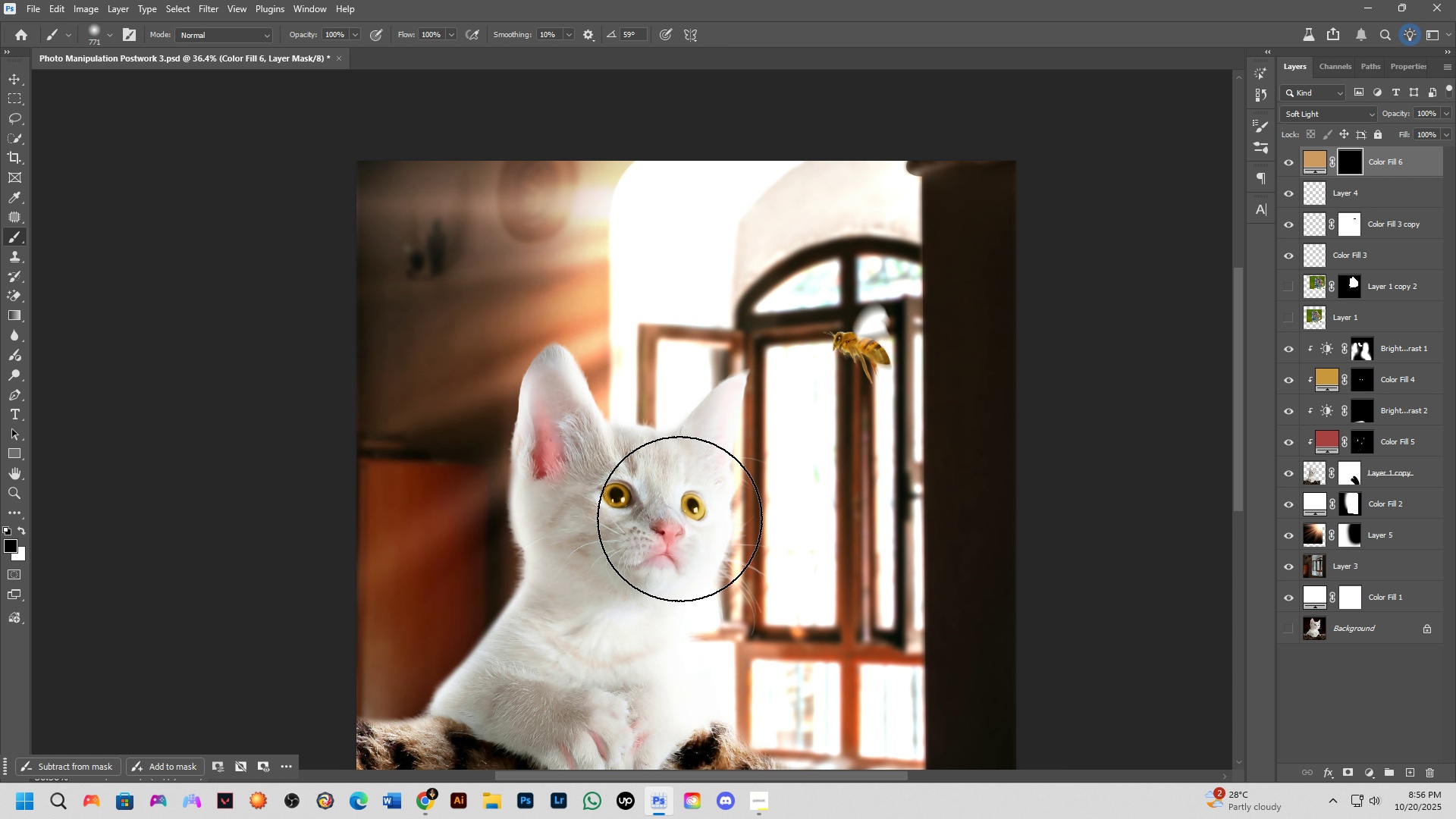 
left_click_drag(start_coordinate=[679, 519], to_coordinate=[677, 514])
 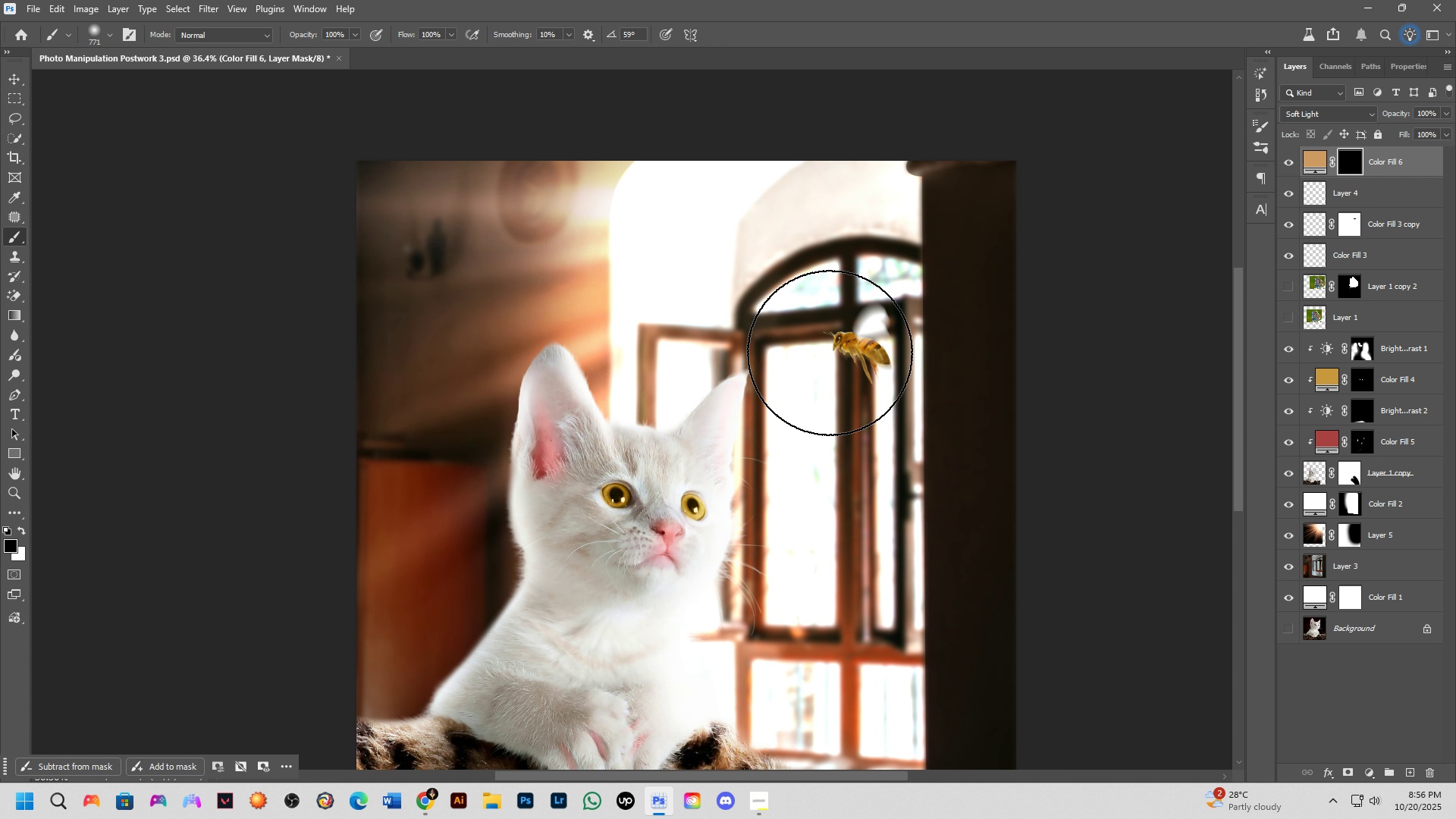 
left_click([830, 352])
 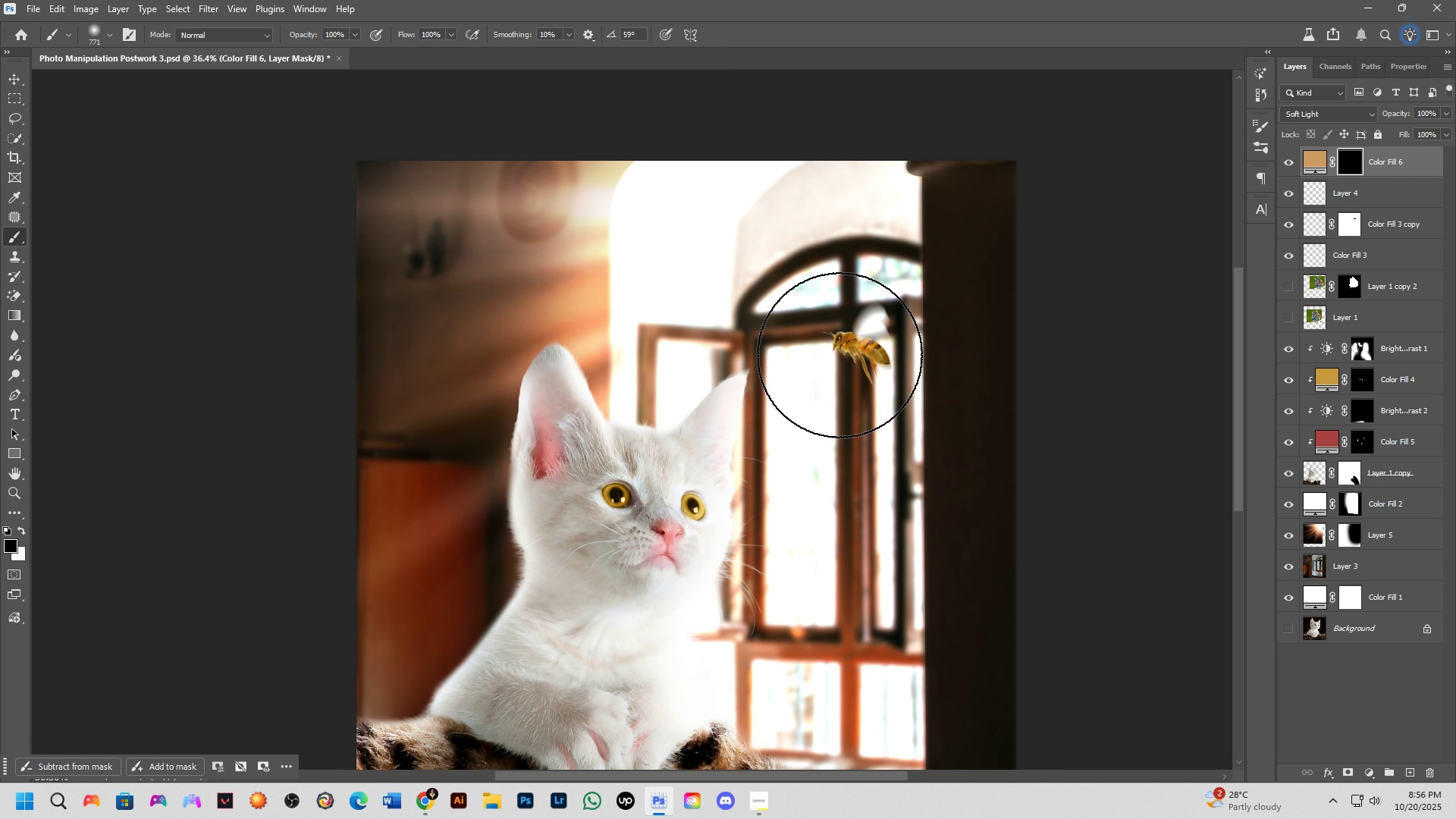 
key(X)
 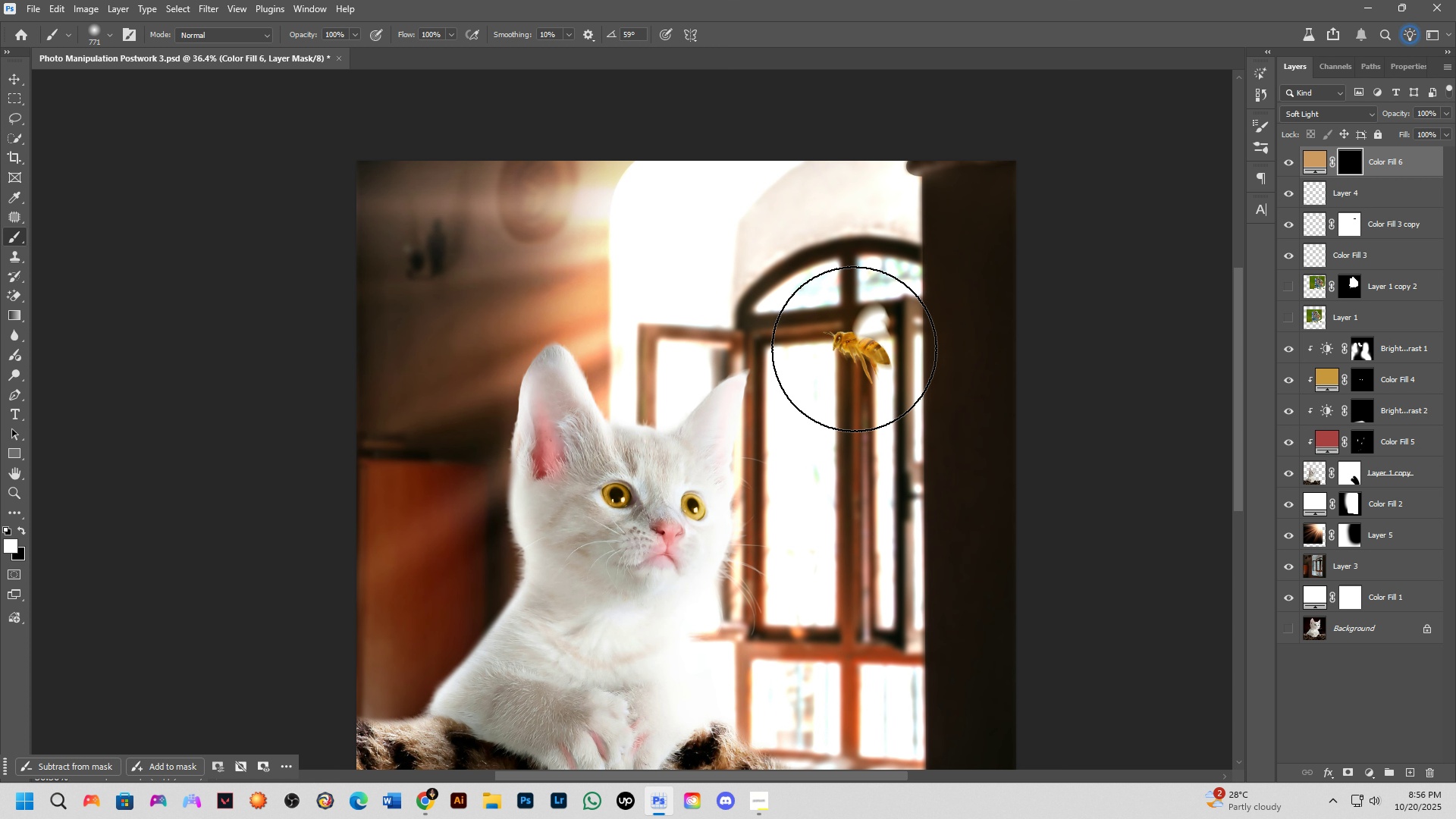 
double_click([854, 349])
 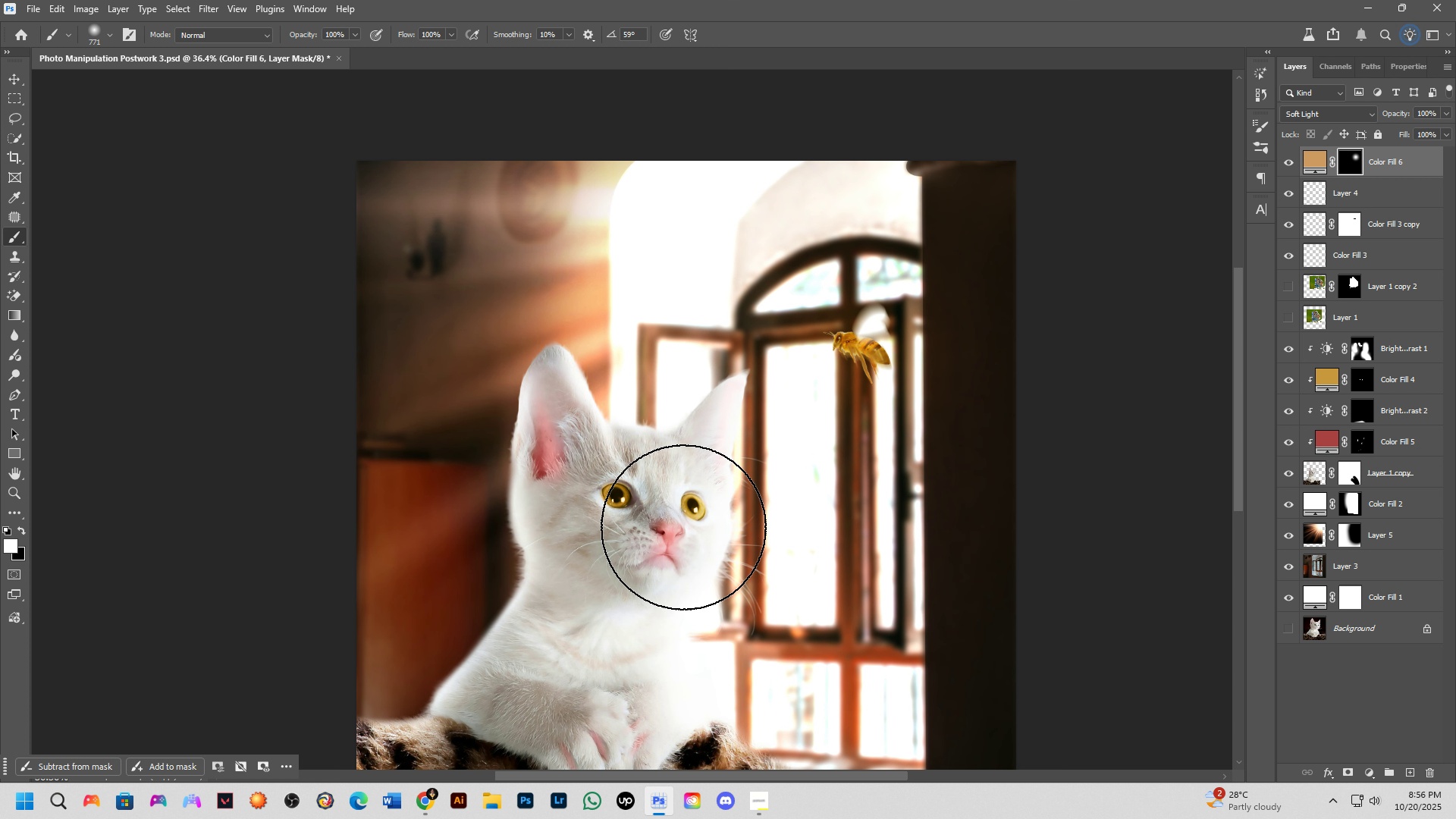 
left_click_drag(start_coordinate=[681, 495], to_coordinate=[683, 491])
 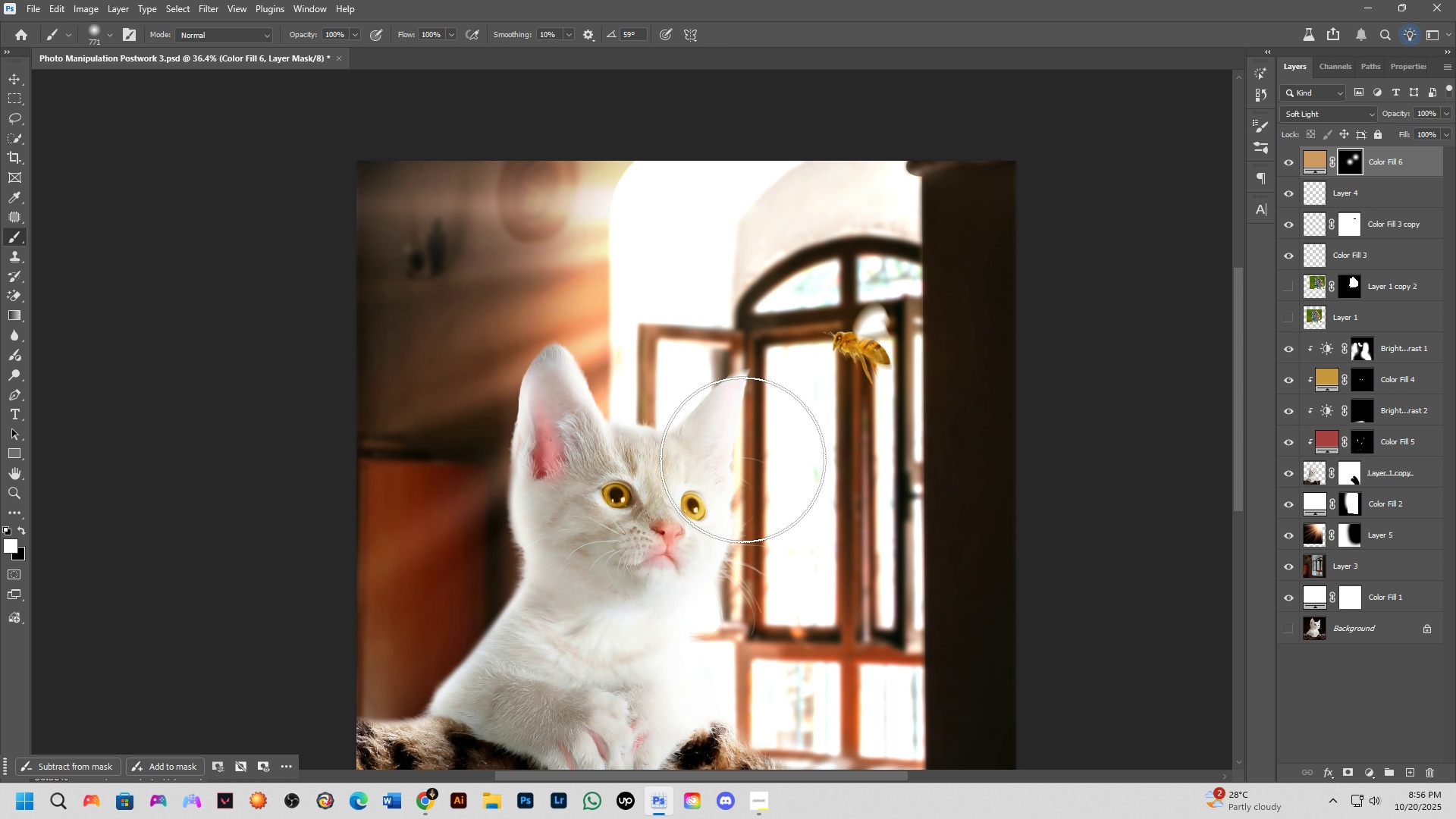 
left_click_drag(start_coordinate=[742, 458], to_coordinate=[777, 419])
 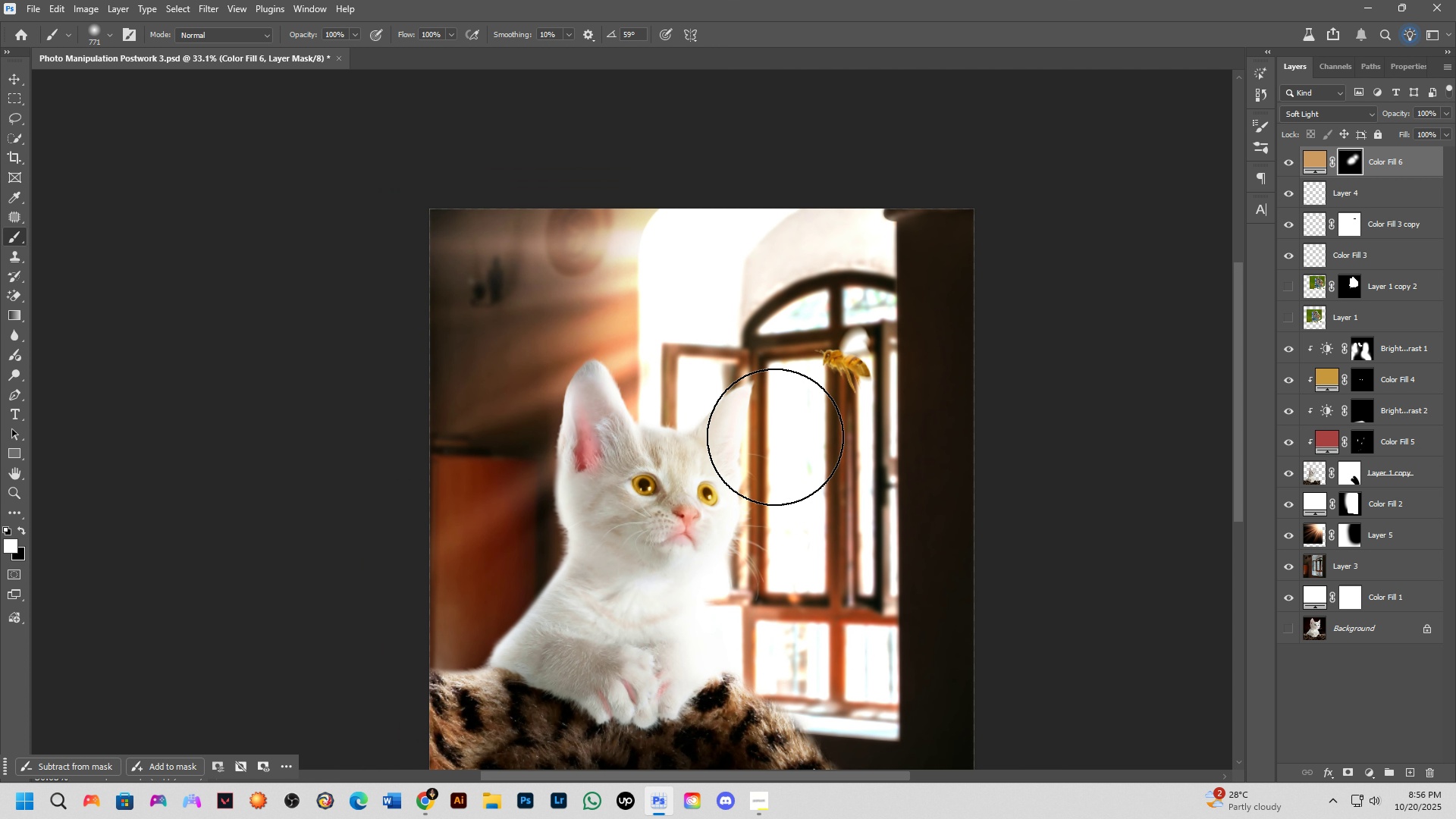 
scroll: coordinate [774, 438], scroll_direction: down, amount: 6.0
 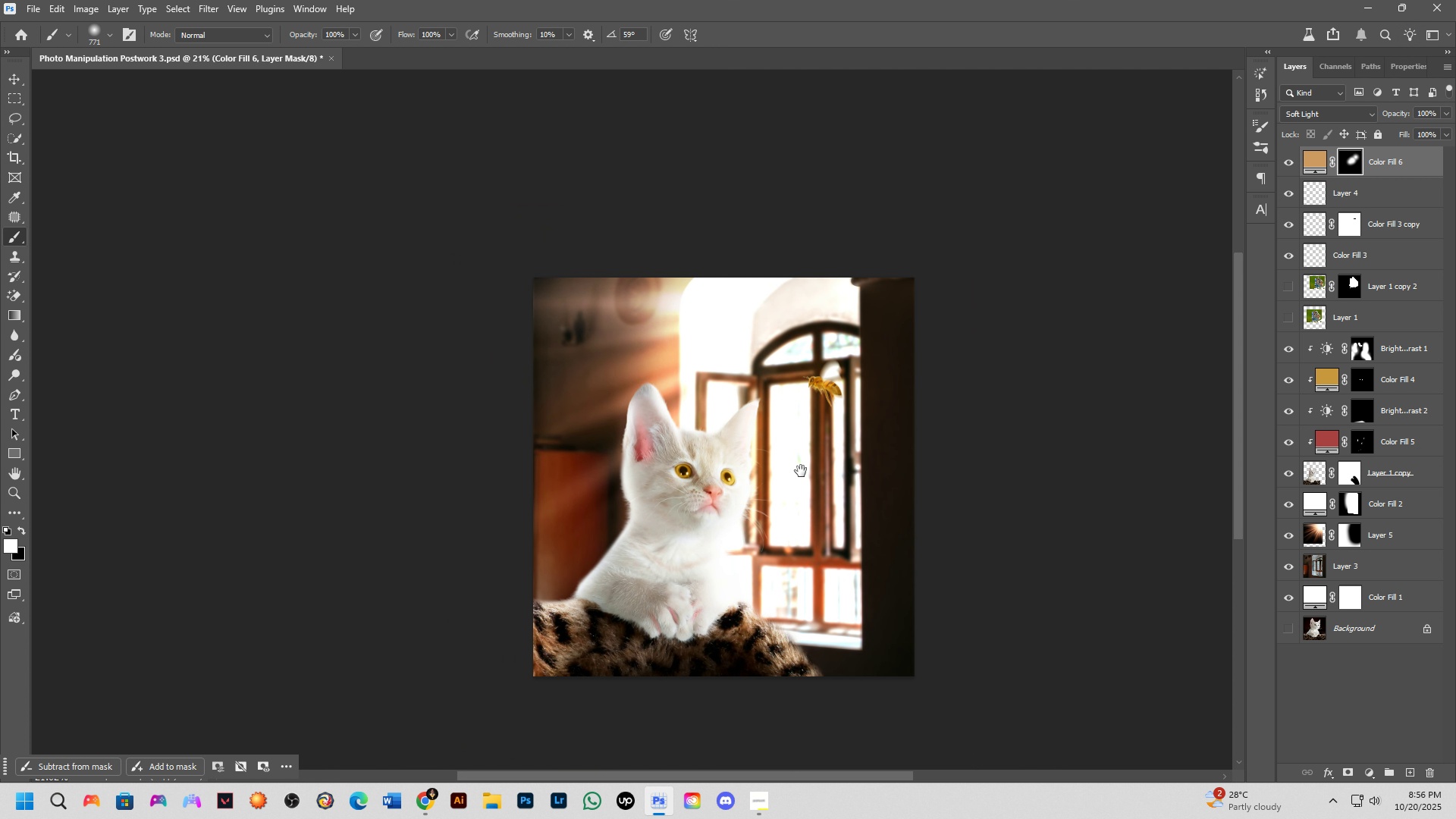 
hold_key(key=Space, duration=0.45)
 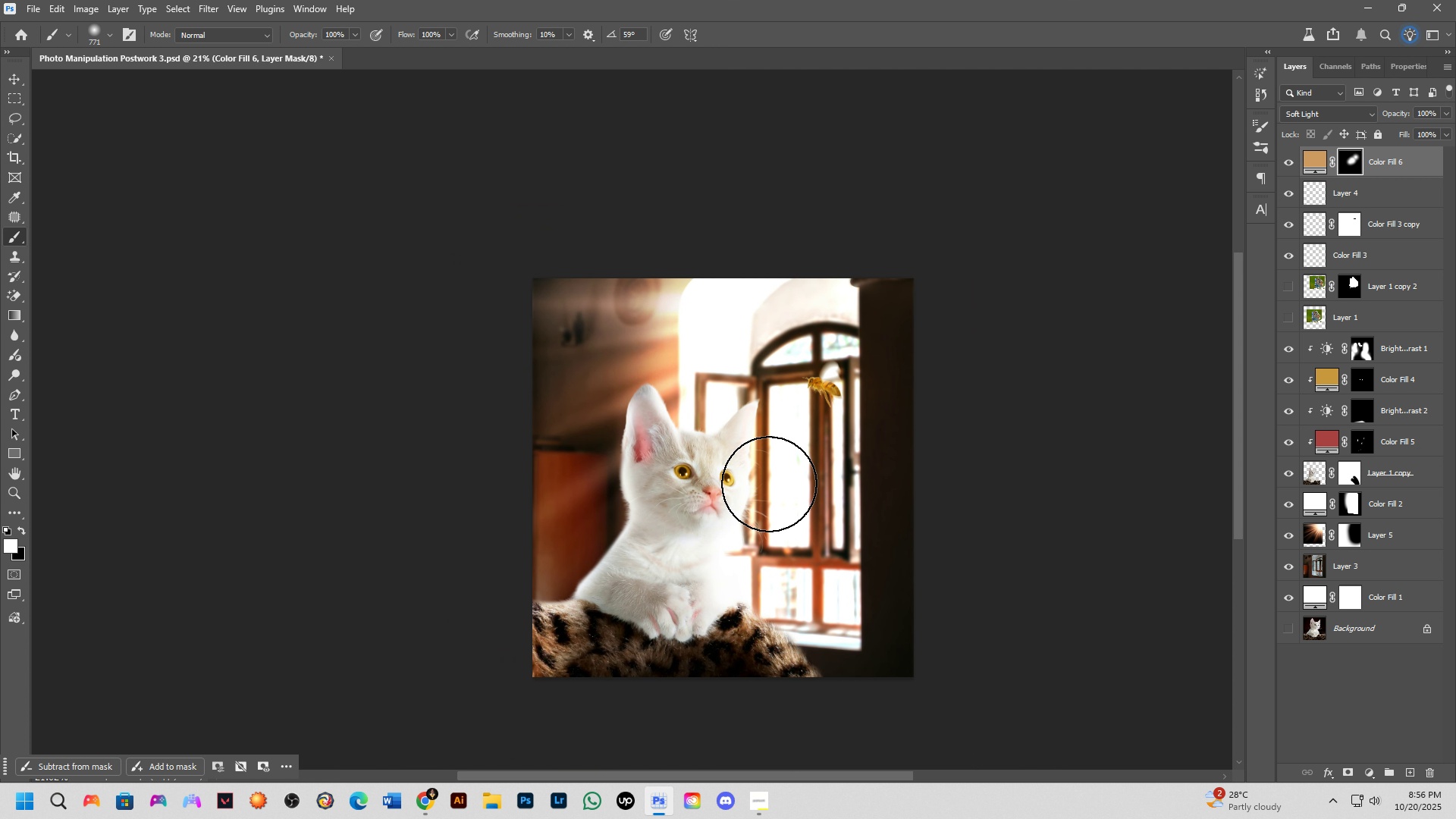 
hold_key(key=AltLeft, duration=0.3)
 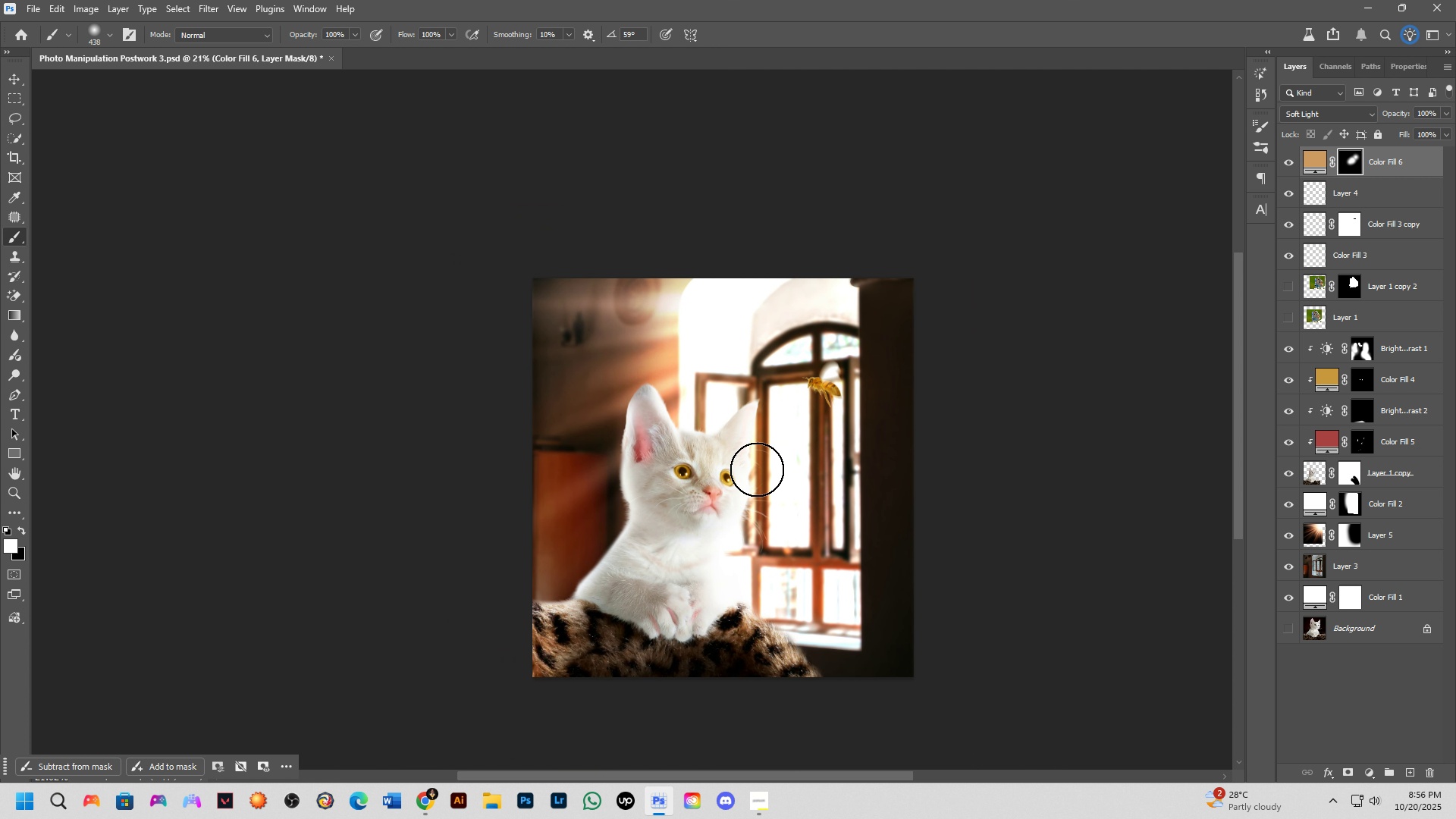 
hold_key(key=AltLeft, duration=0.39)
 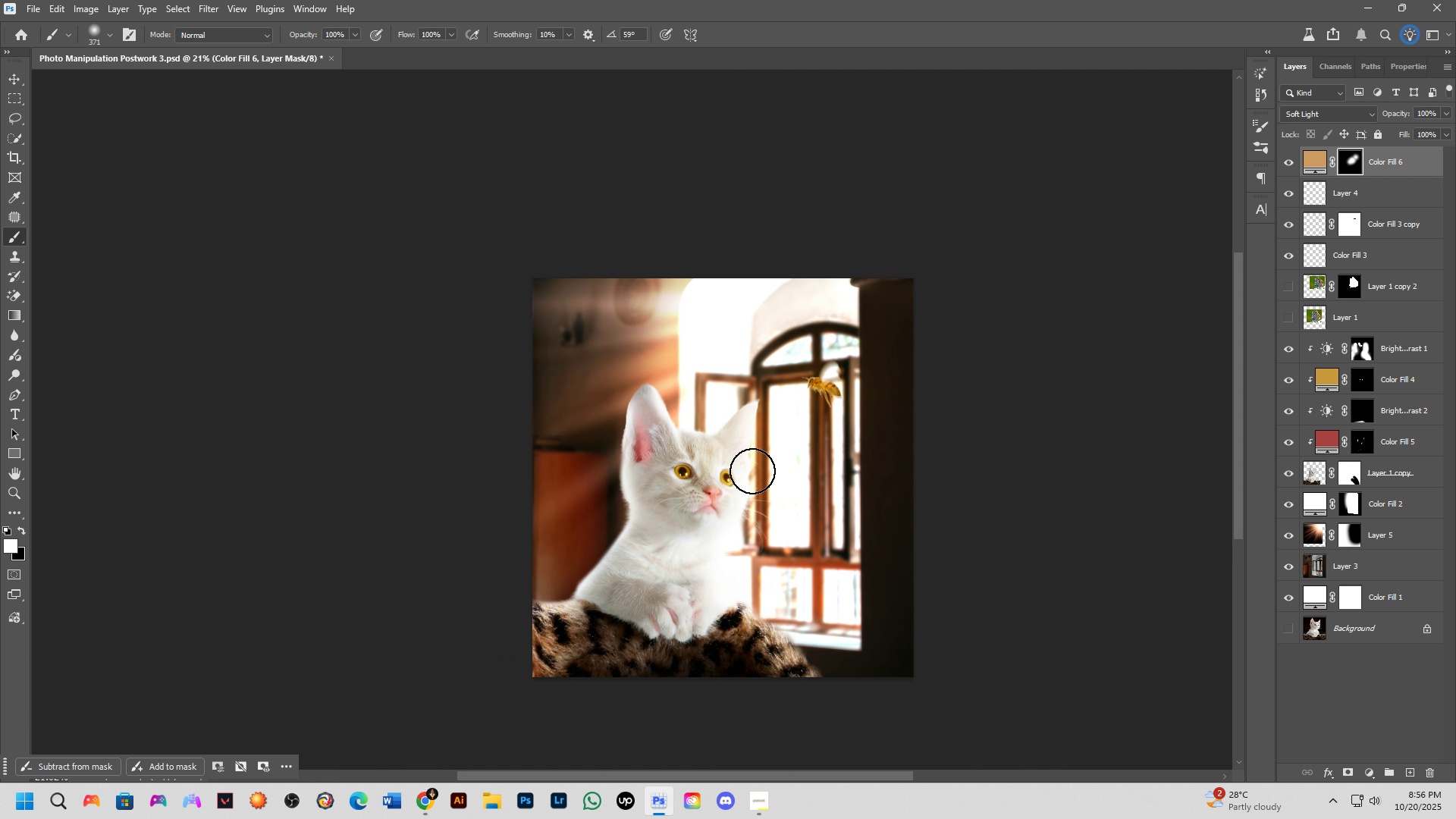 
key(Alt+AltLeft)
 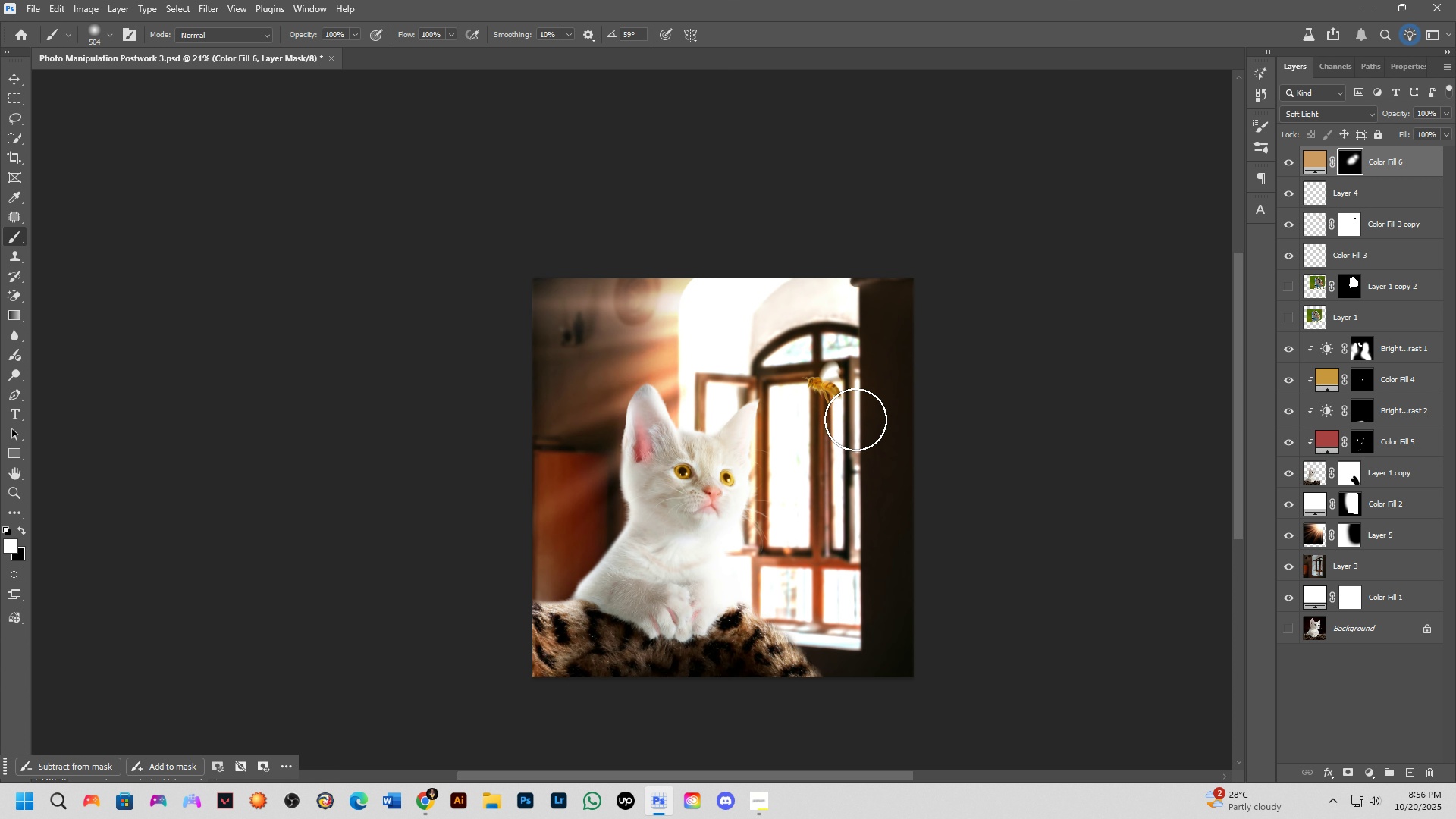 
hold_key(key=AltLeft, duration=0.47)
 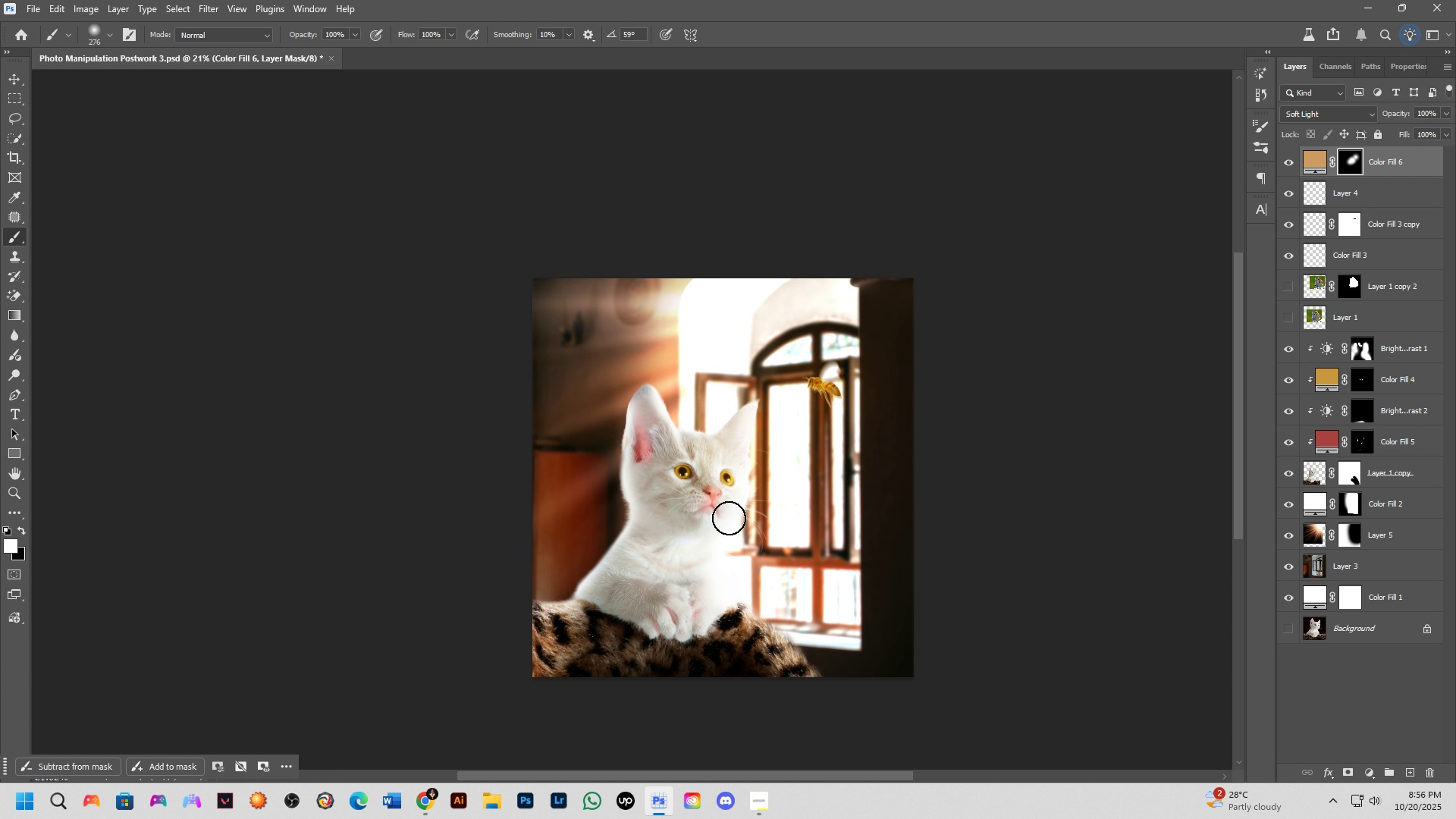 
scroll: coordinate [758, 448], scroll_direction: up, amount: 5.0
 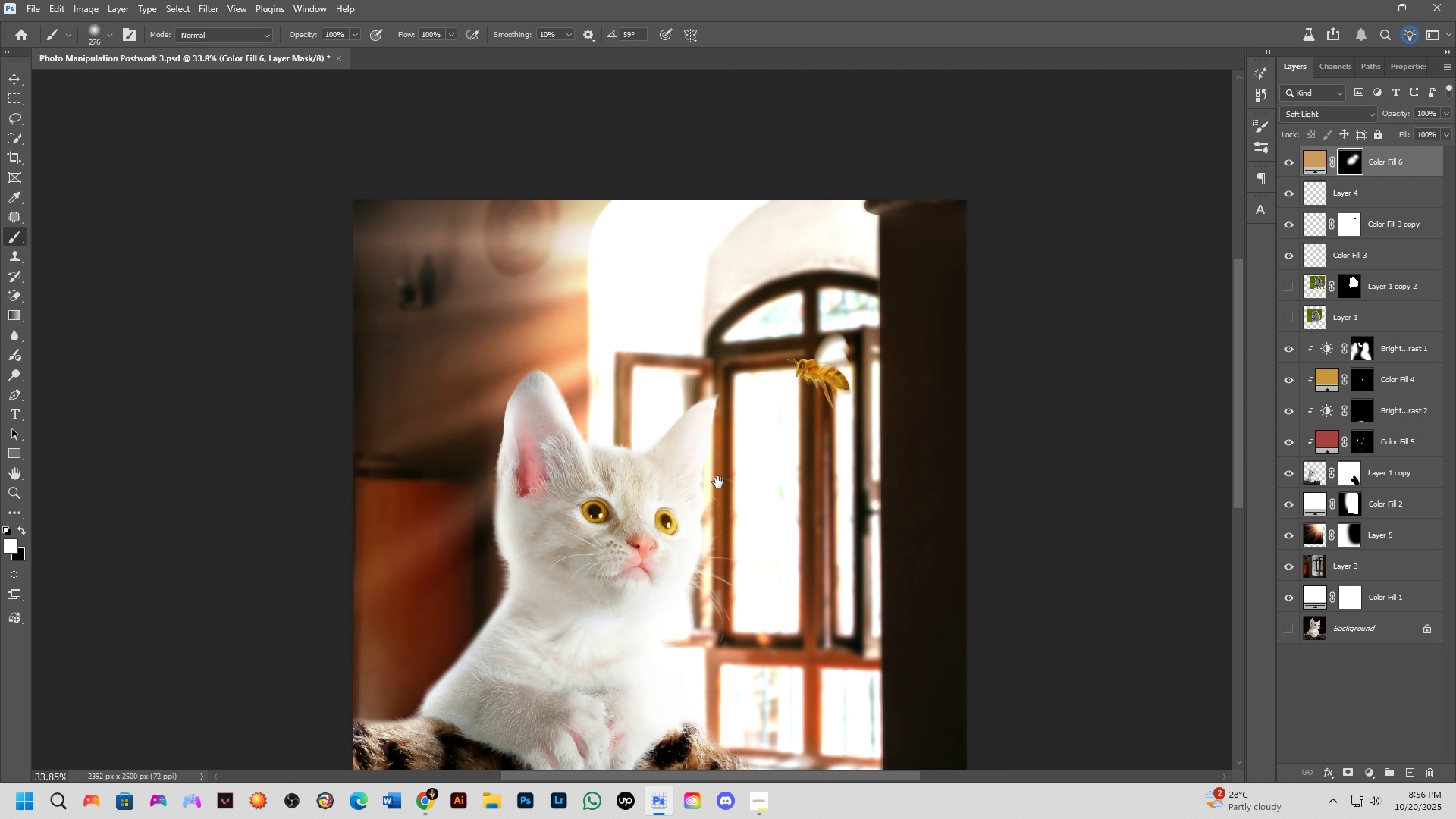 
hold_key(key=Space, duration=0.72)
 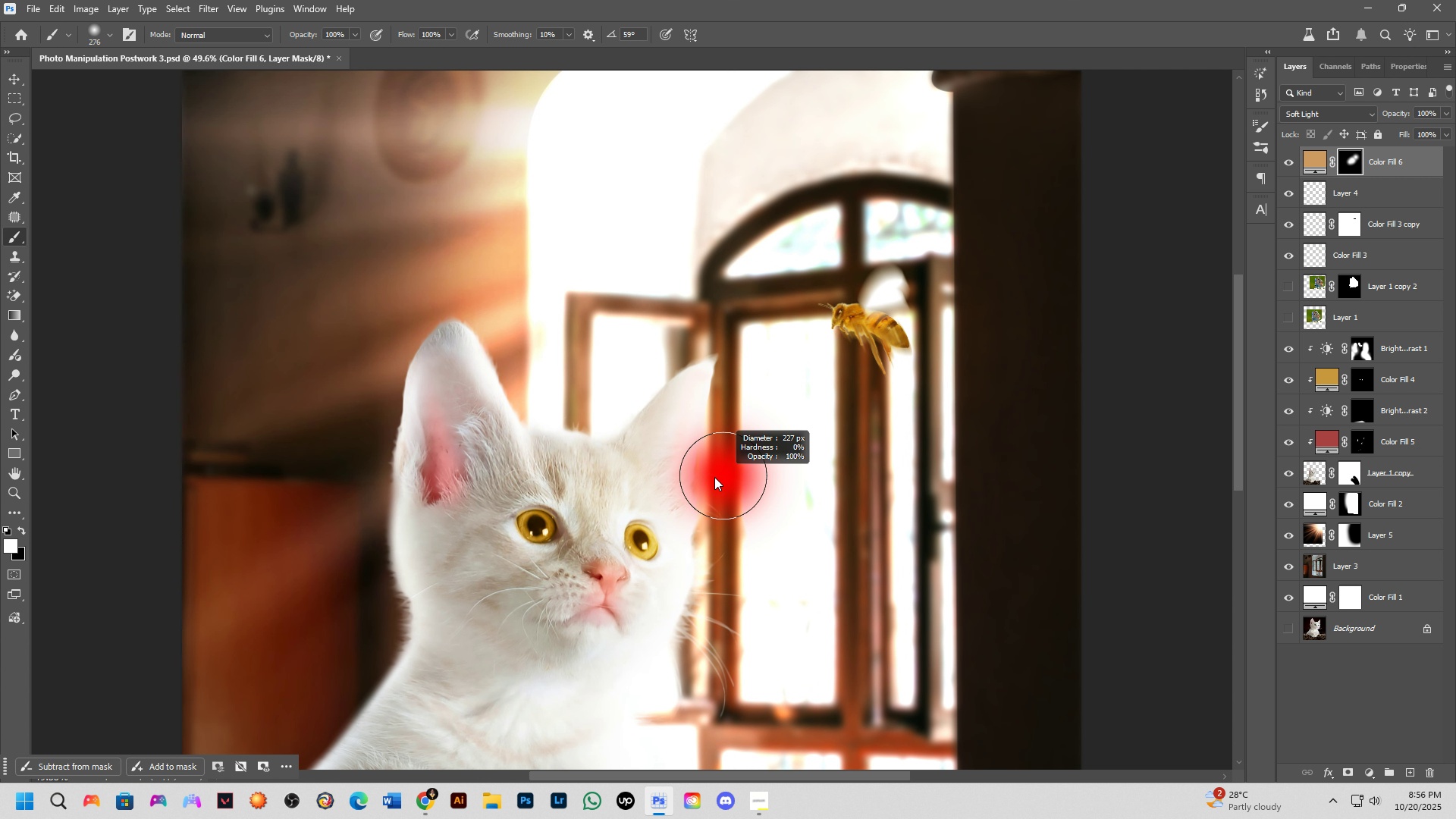 
left_click_drag(start_coordinate=[758, 453], to_coordinate=[718, 482])
 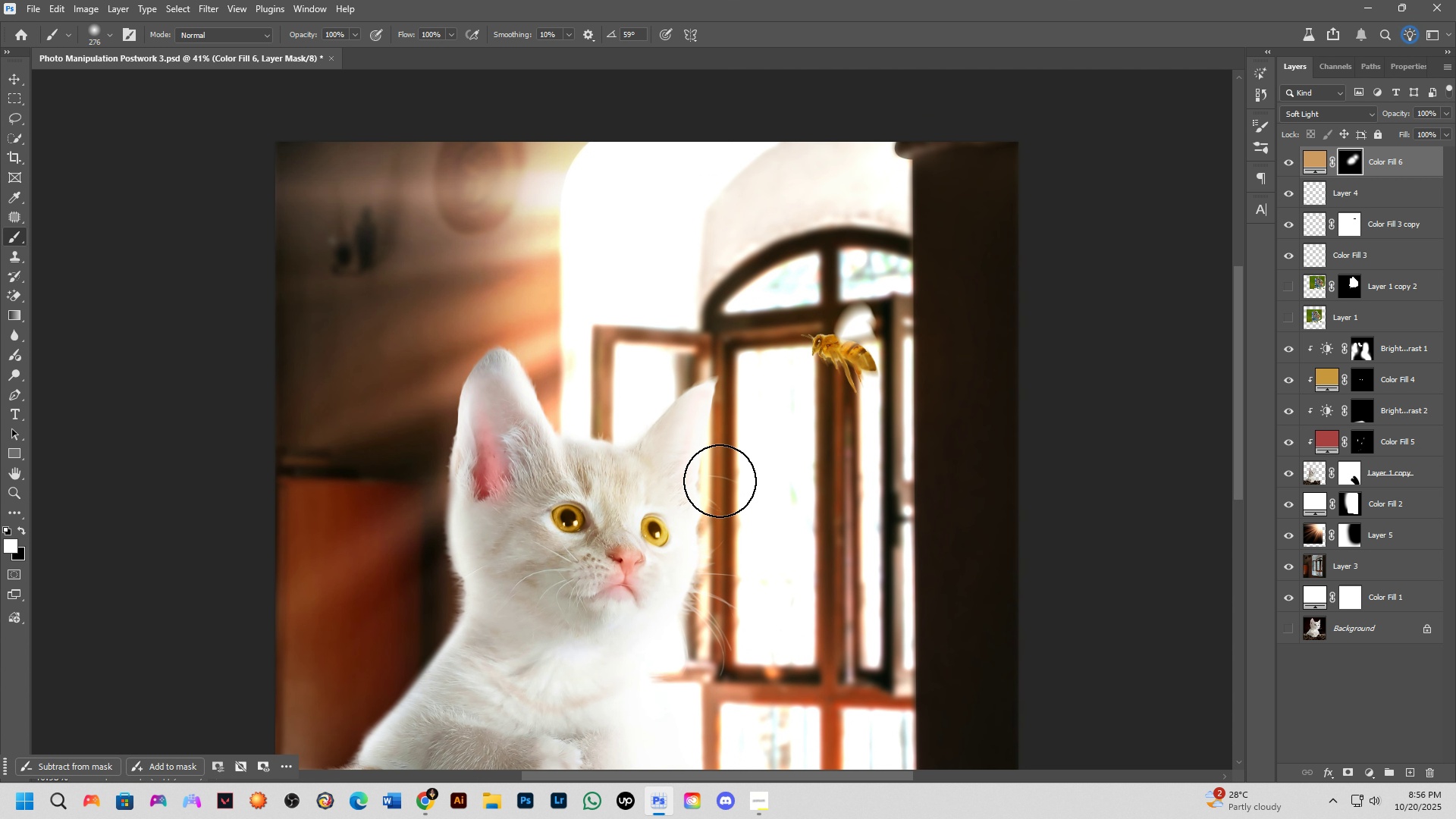 
scroll: coordinate [720, 481], scroll_direction: up, amount: 4.0
 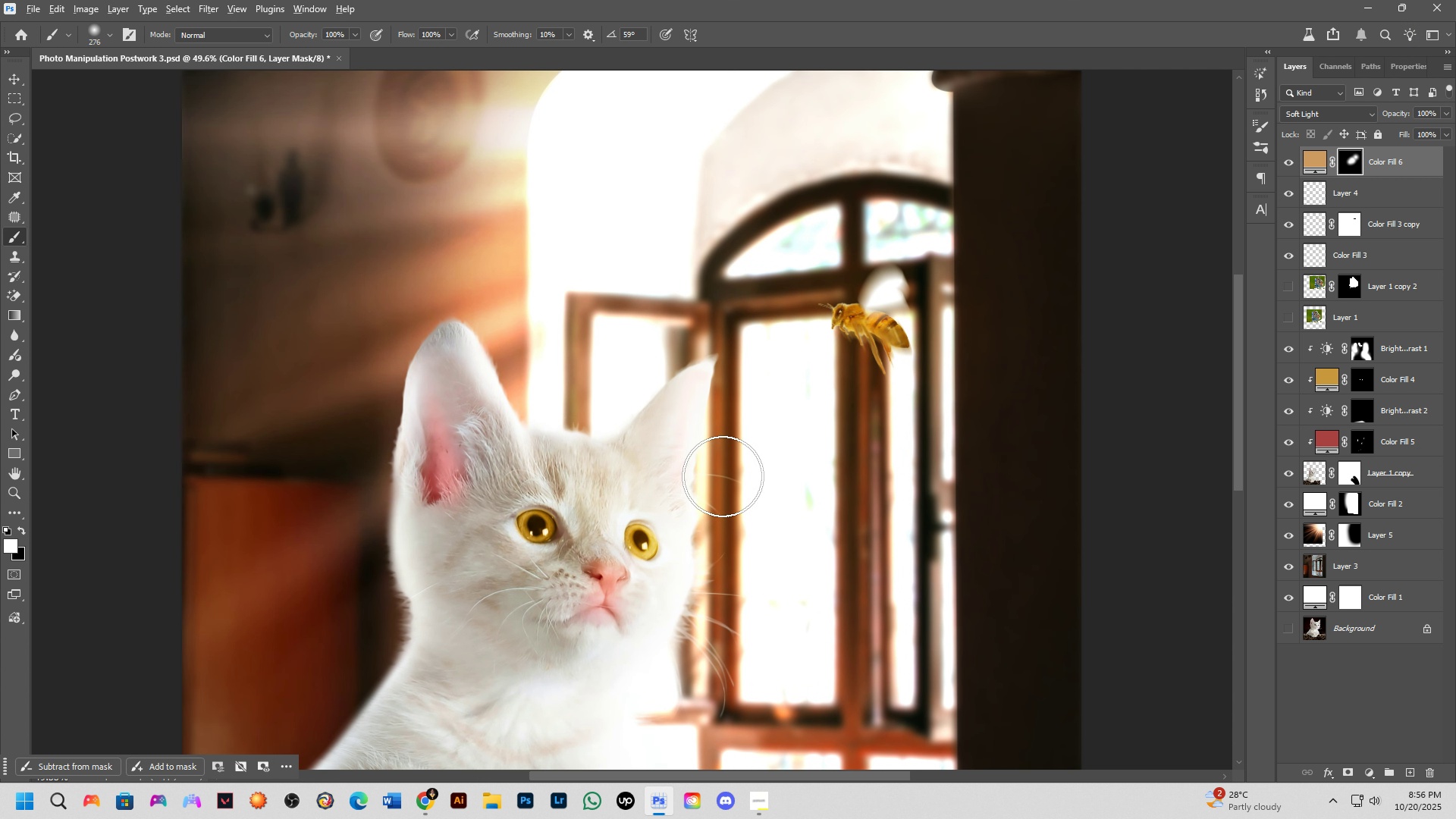 
hold_key(key=AltLeft, duration=0.61)
 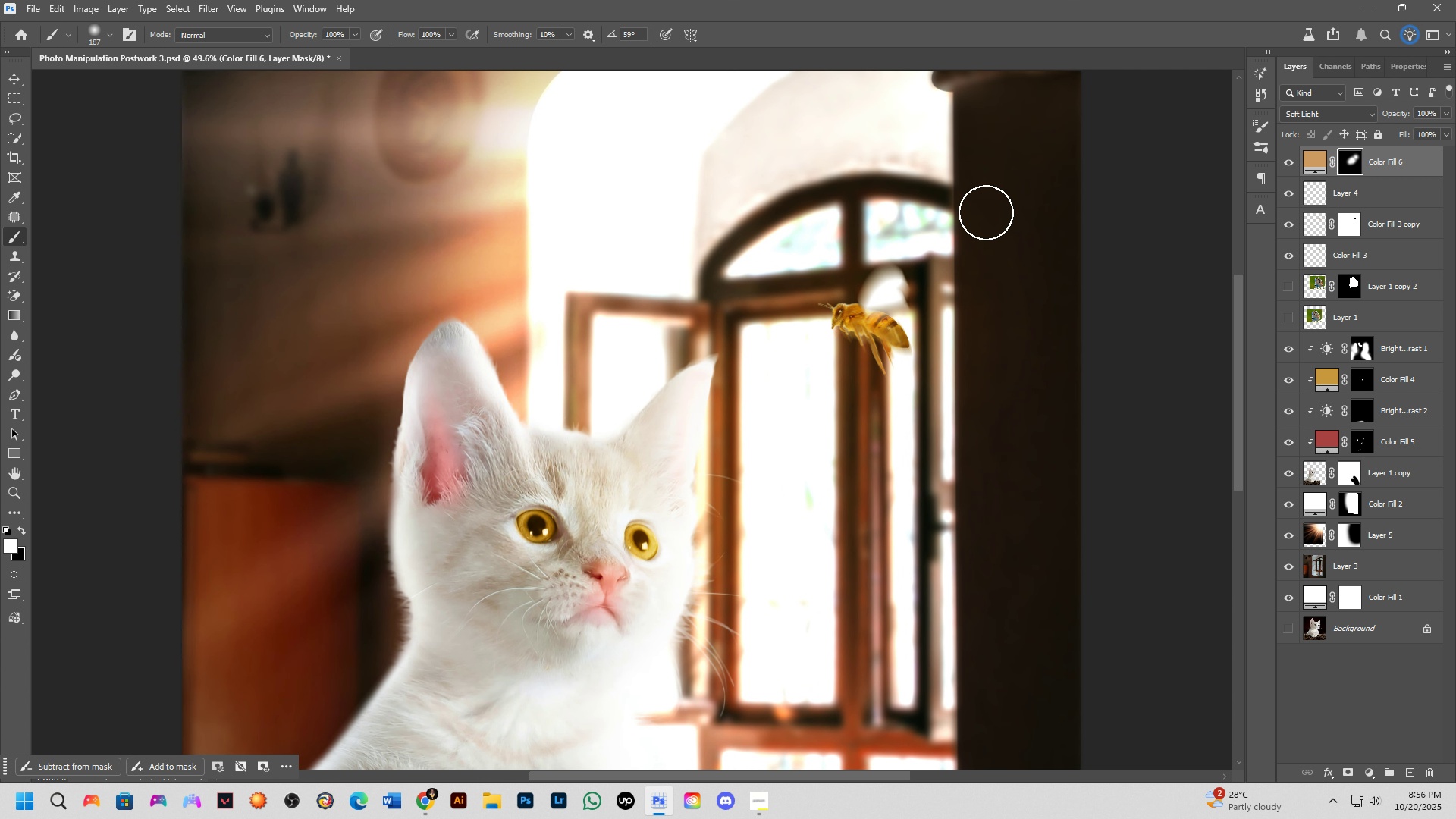 
left_click_drag(start_coordinate=[972, 234], to_coordinate=[554, 587])
 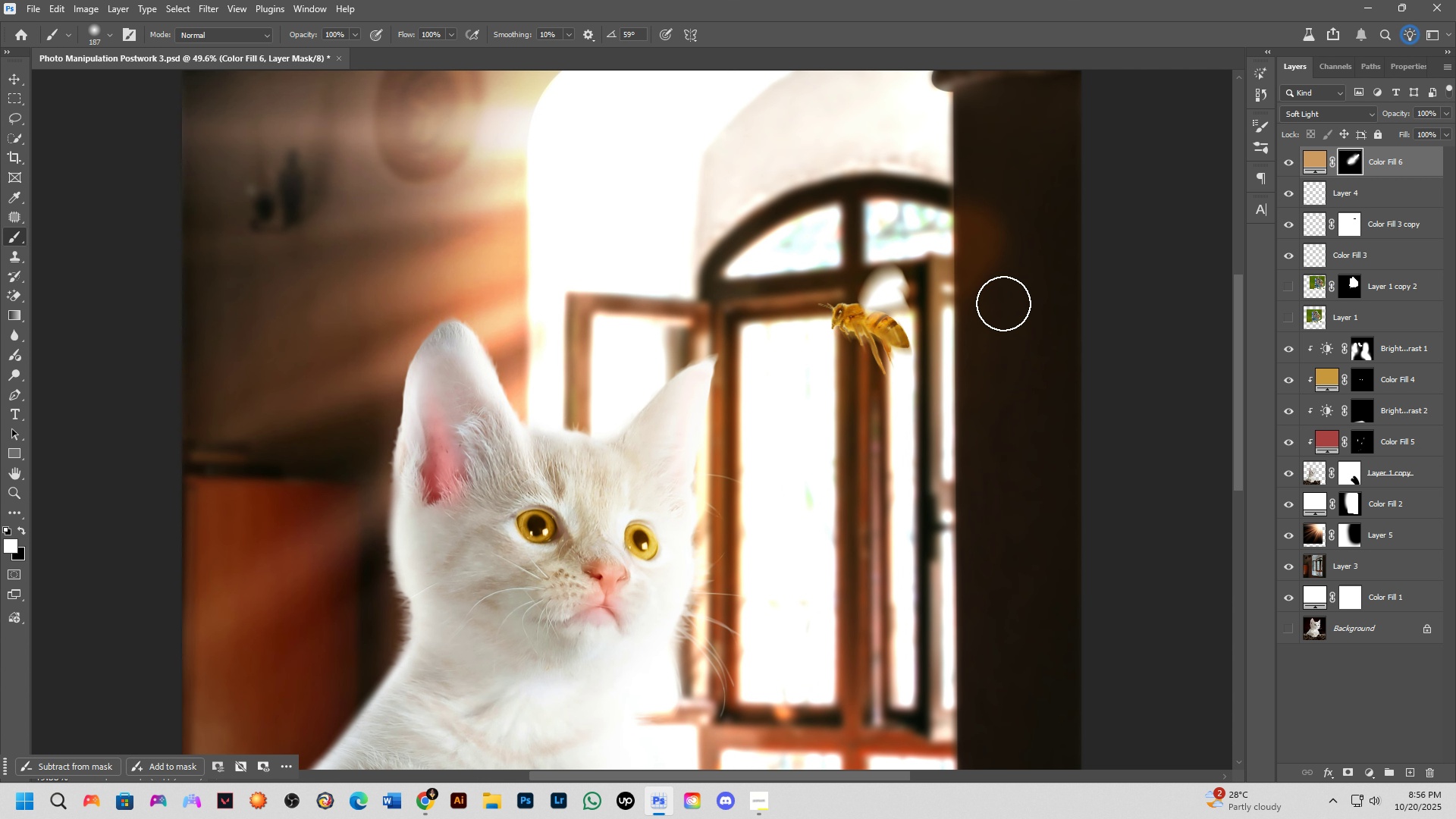 
key(Control+ControlLeft)
 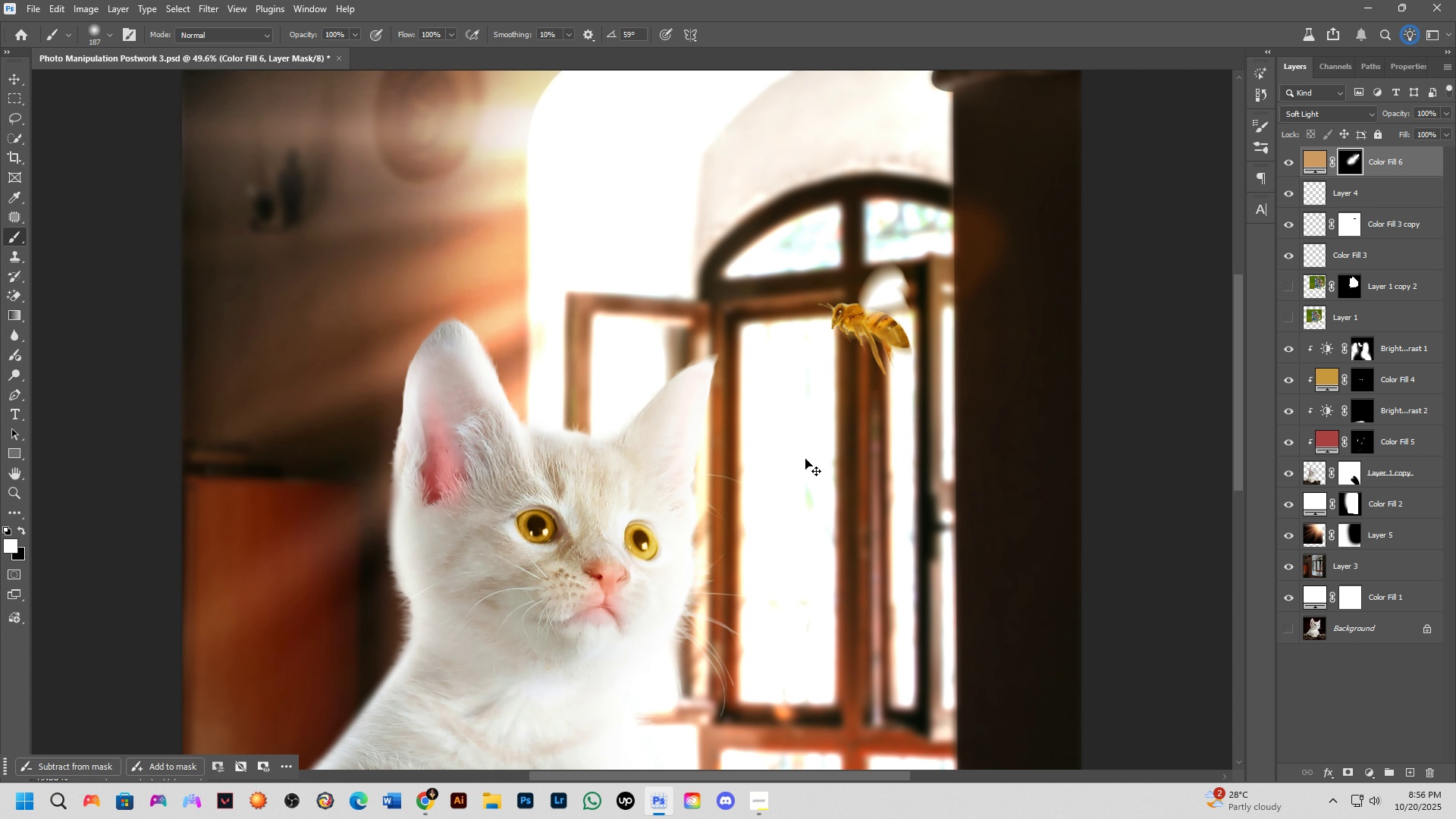 
key(Control+Z)
 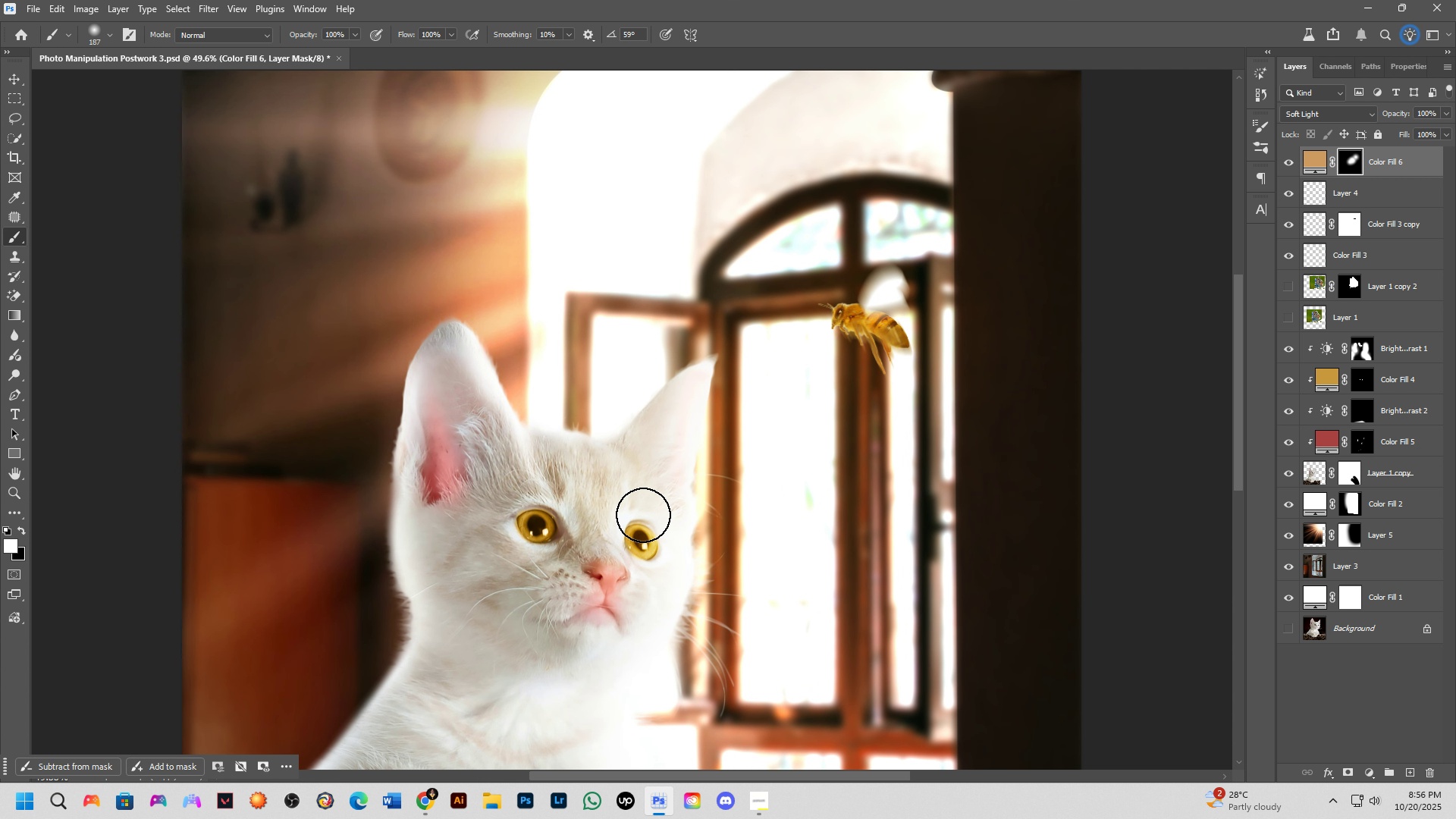 
key(Alt+AltLeft)
 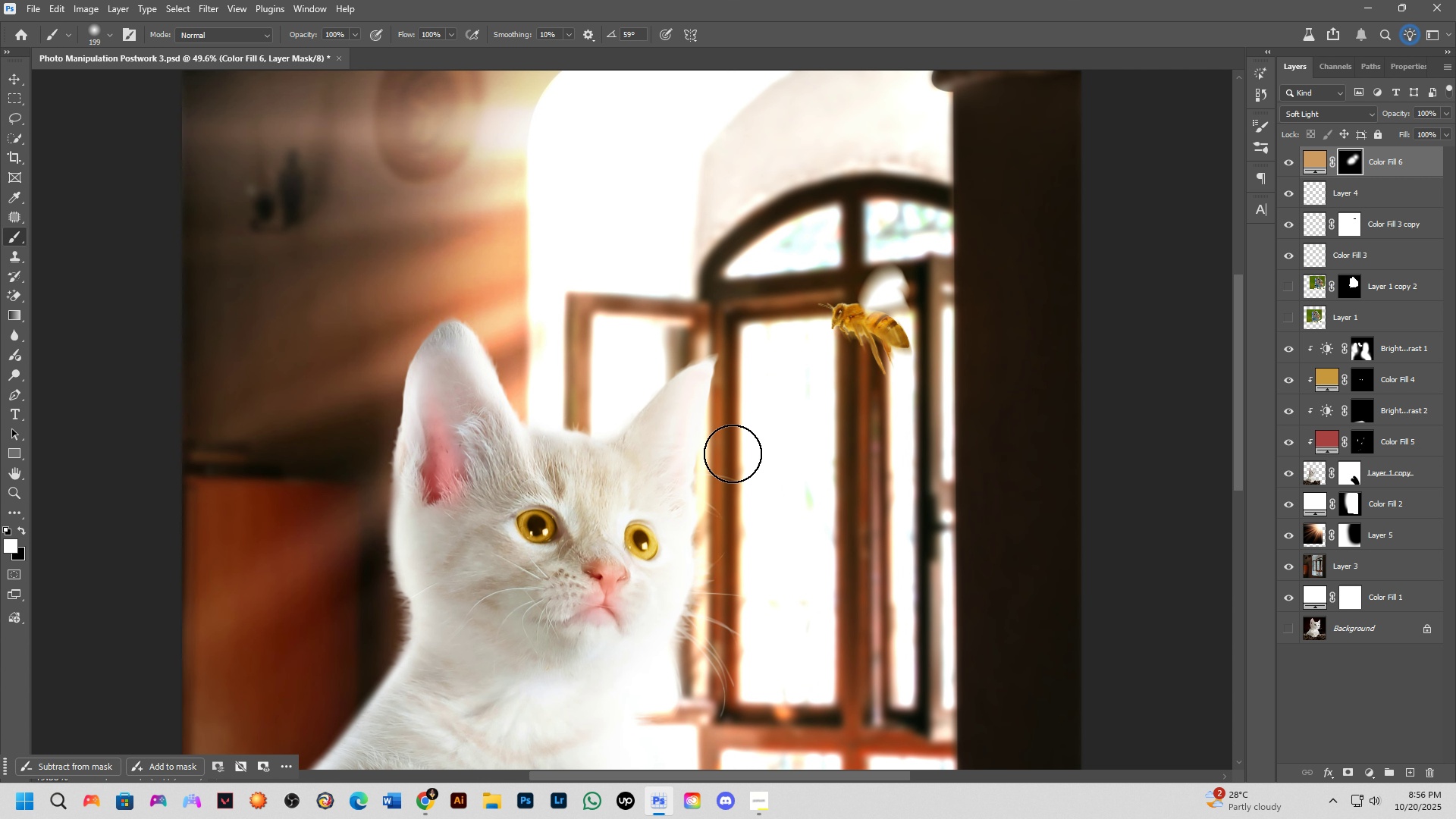 
key(Alt+AltLeft)
 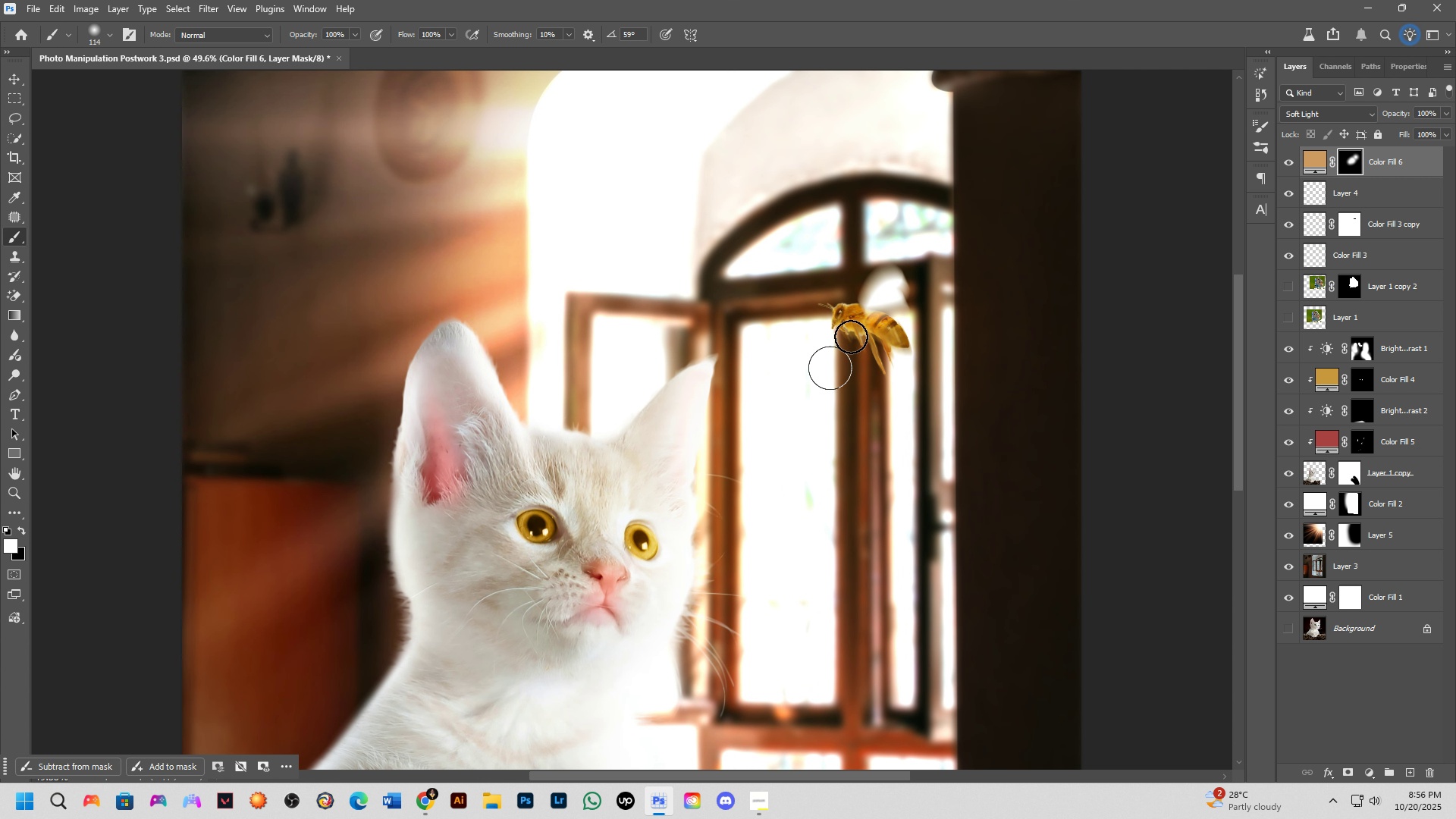 
key(X)
 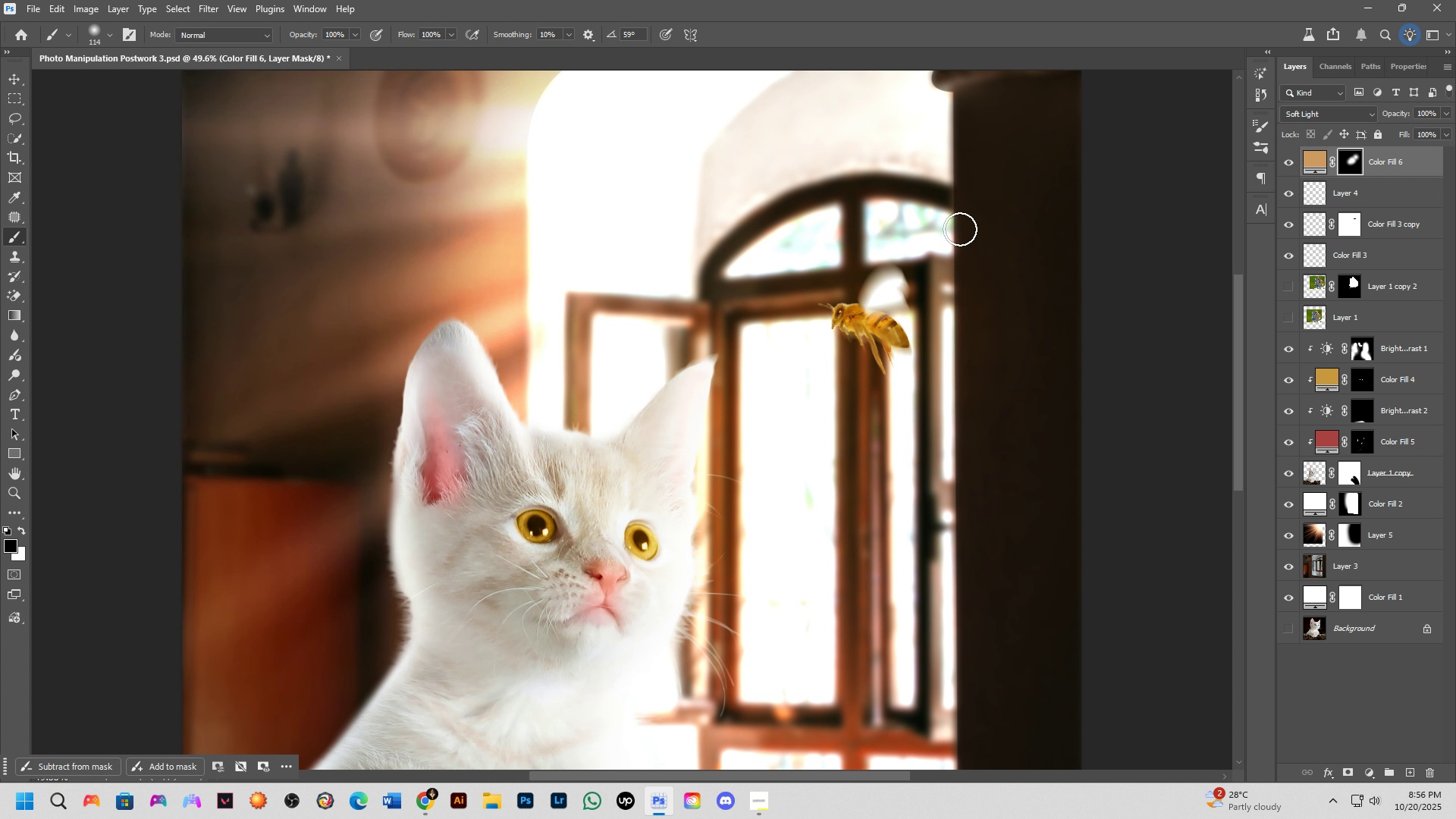 
left_click_drag(start_coordinate=[959, 229], to_coordinate=[491, 671])
 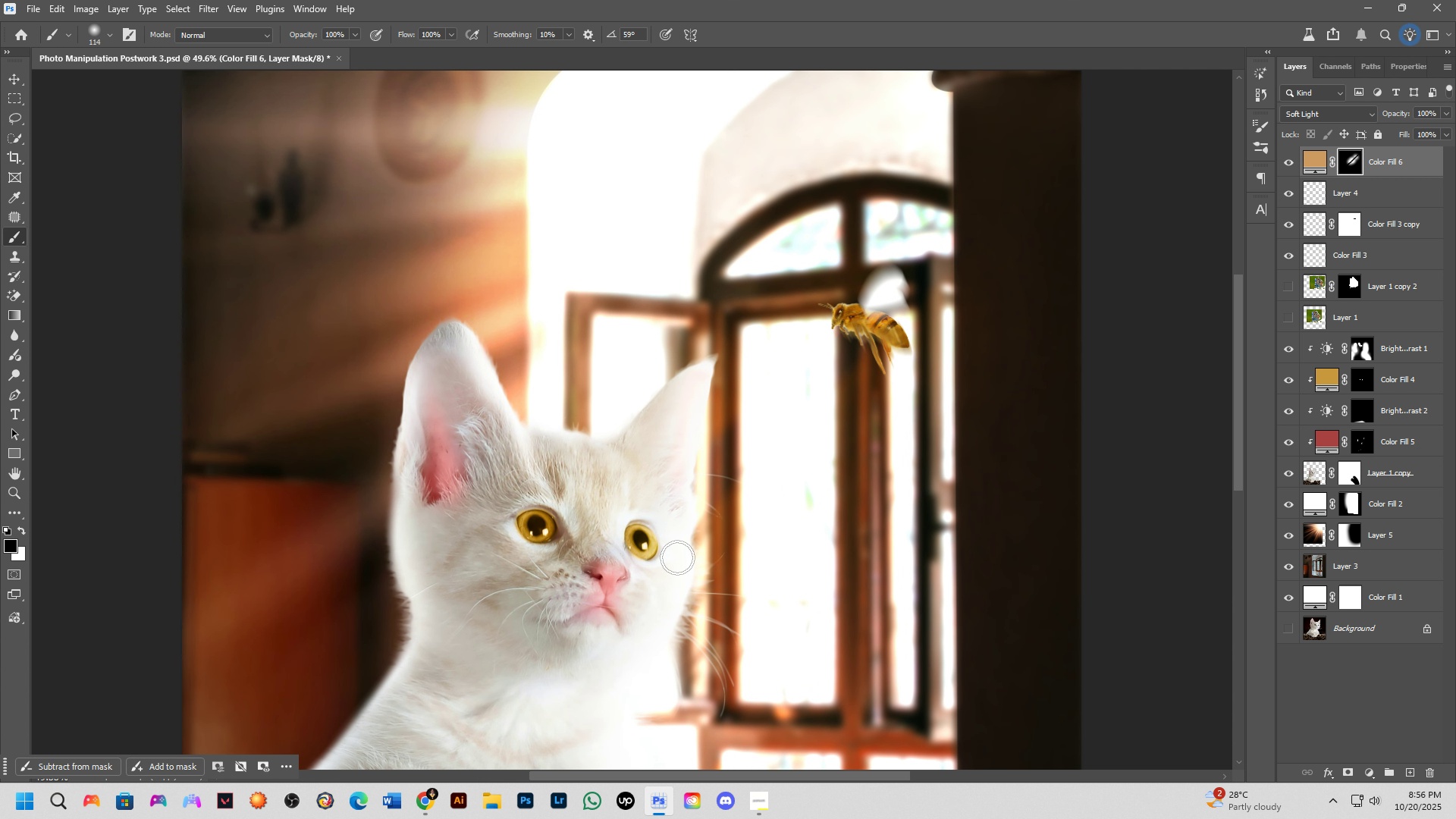 
key(Control+ControlLeft)
 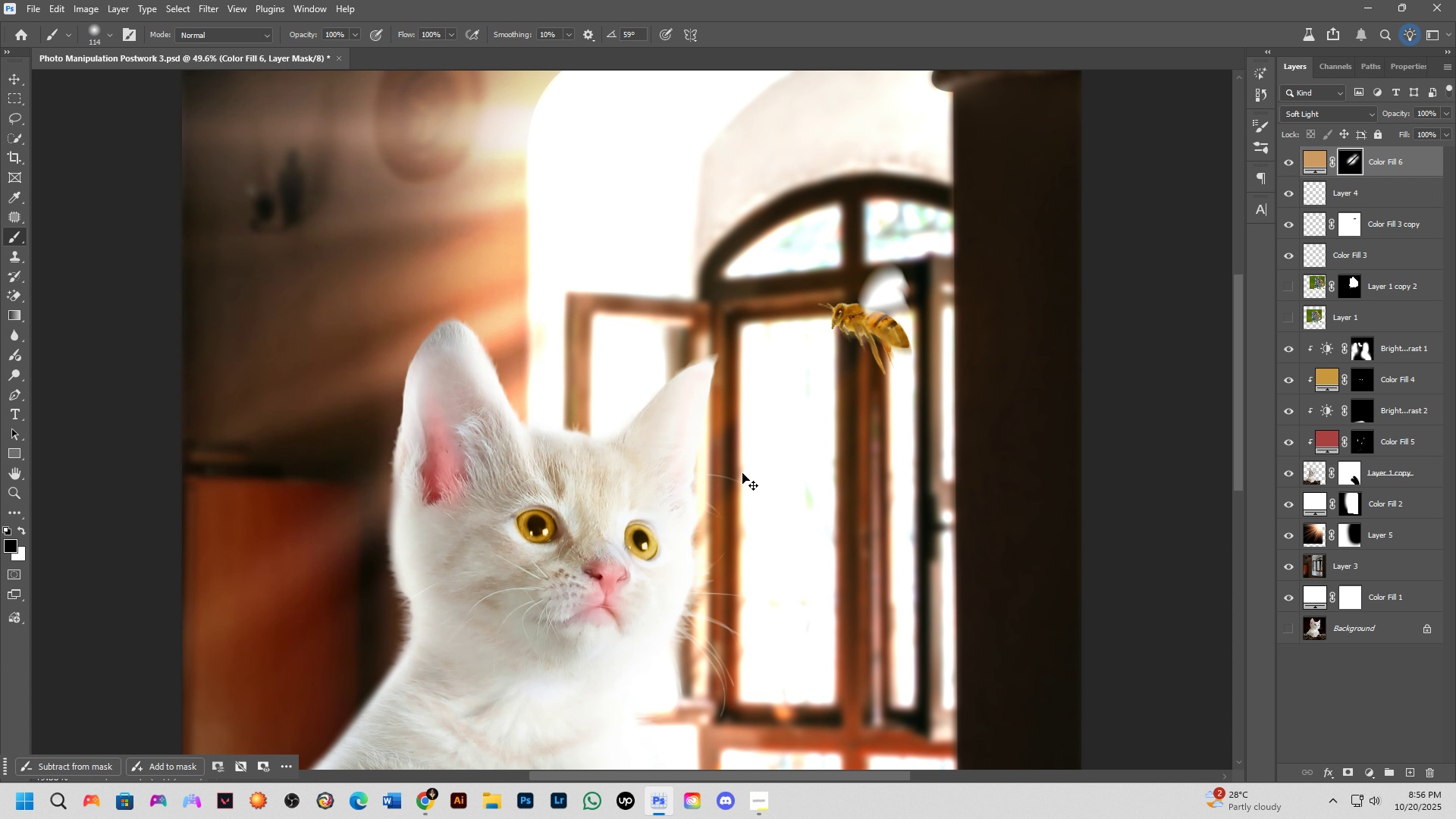 
key(Control+Z)
 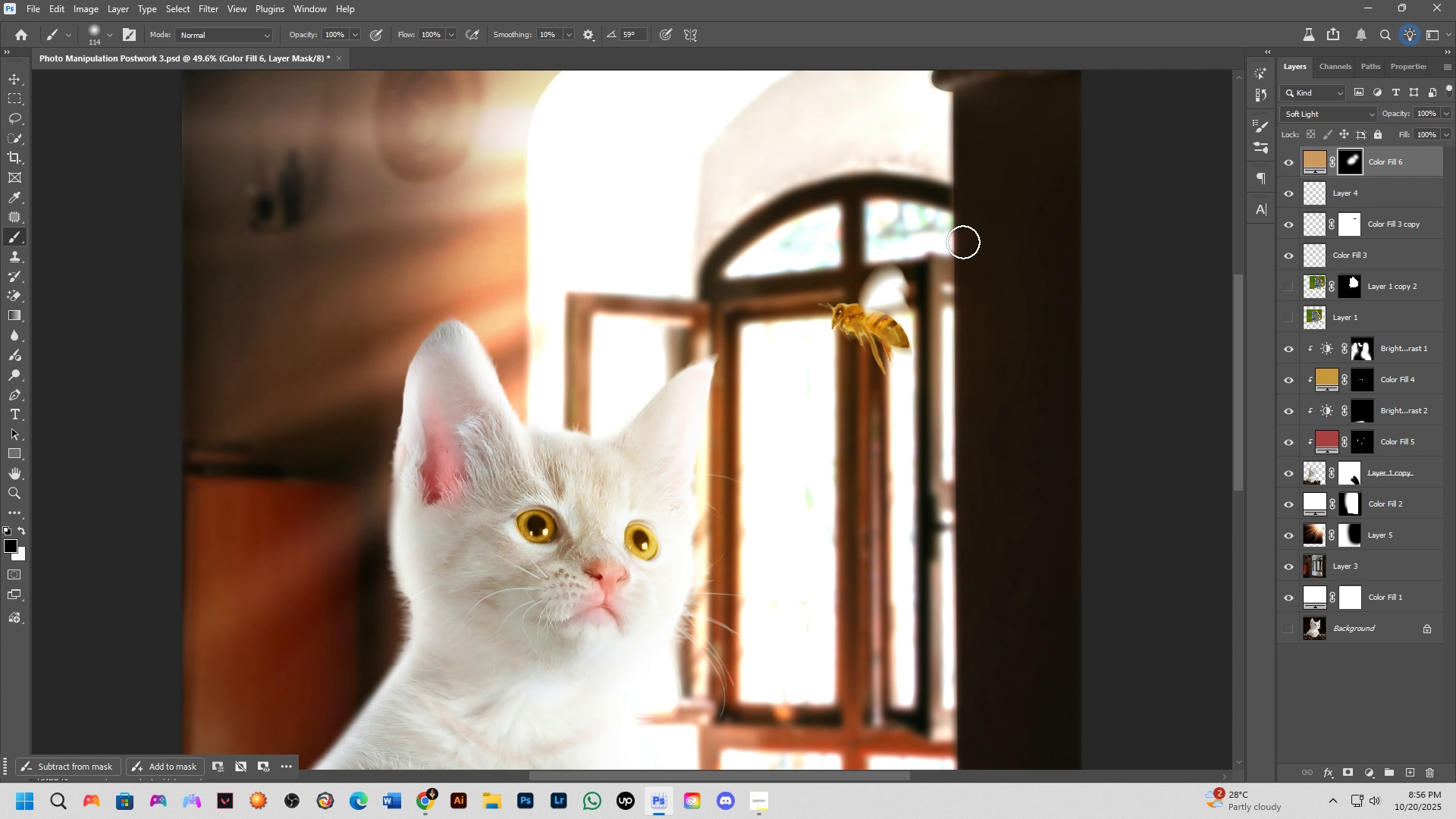 
left_click_drag(start_coordinate=[963, 237], to_coordinate=[292, 818])
 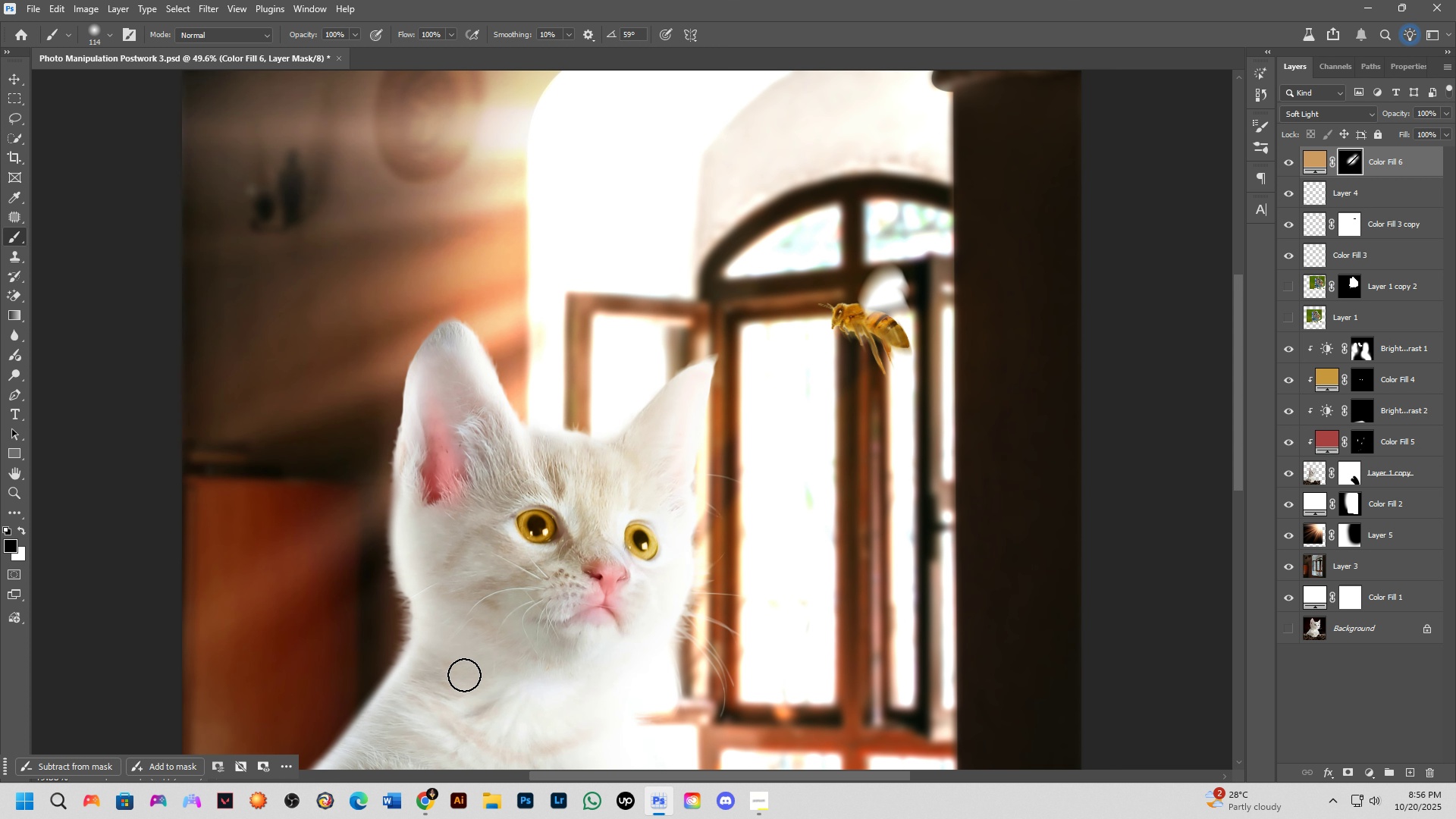 
key(Control+ControlLeft)
 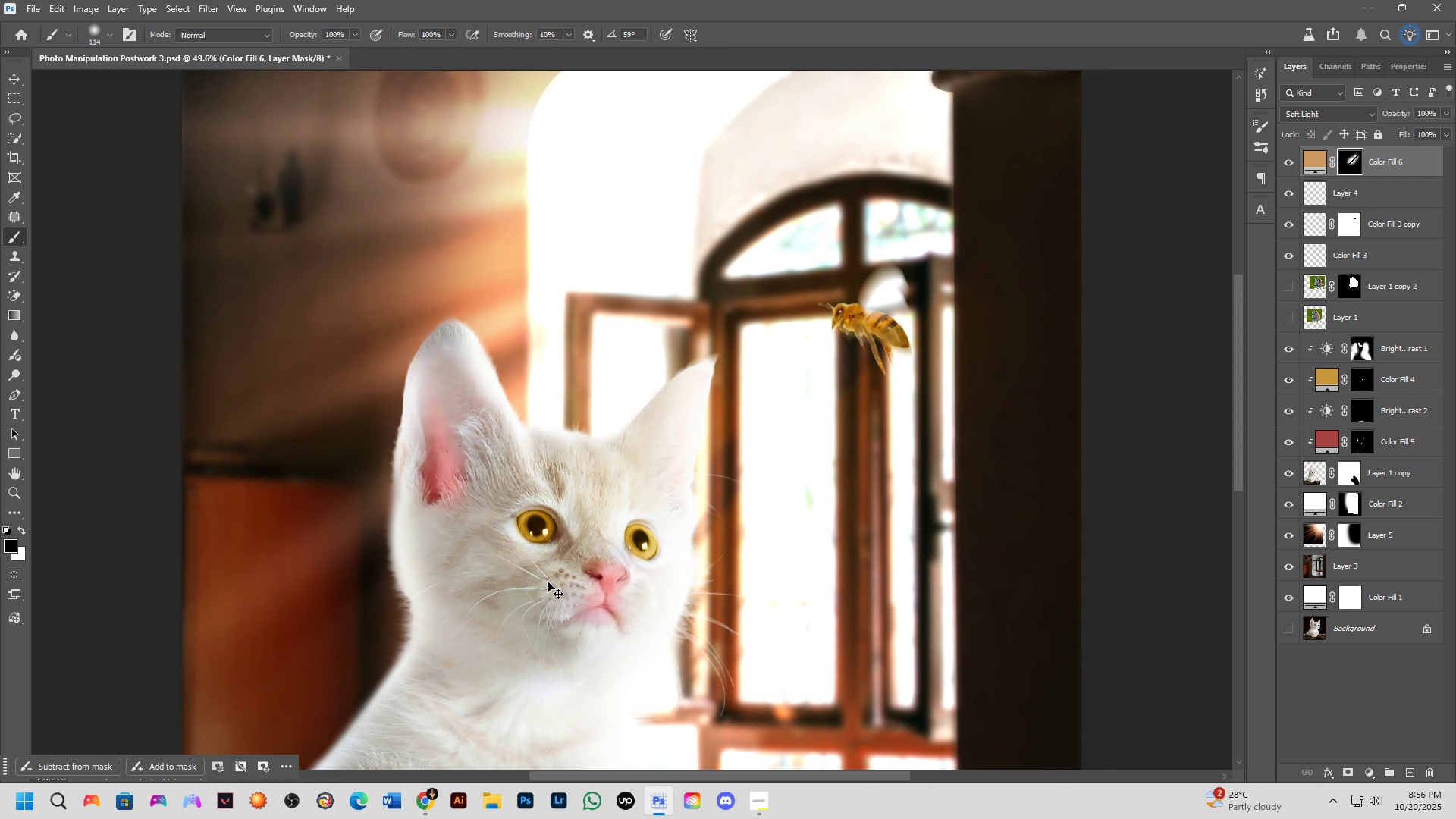 
key(Control+Z)
 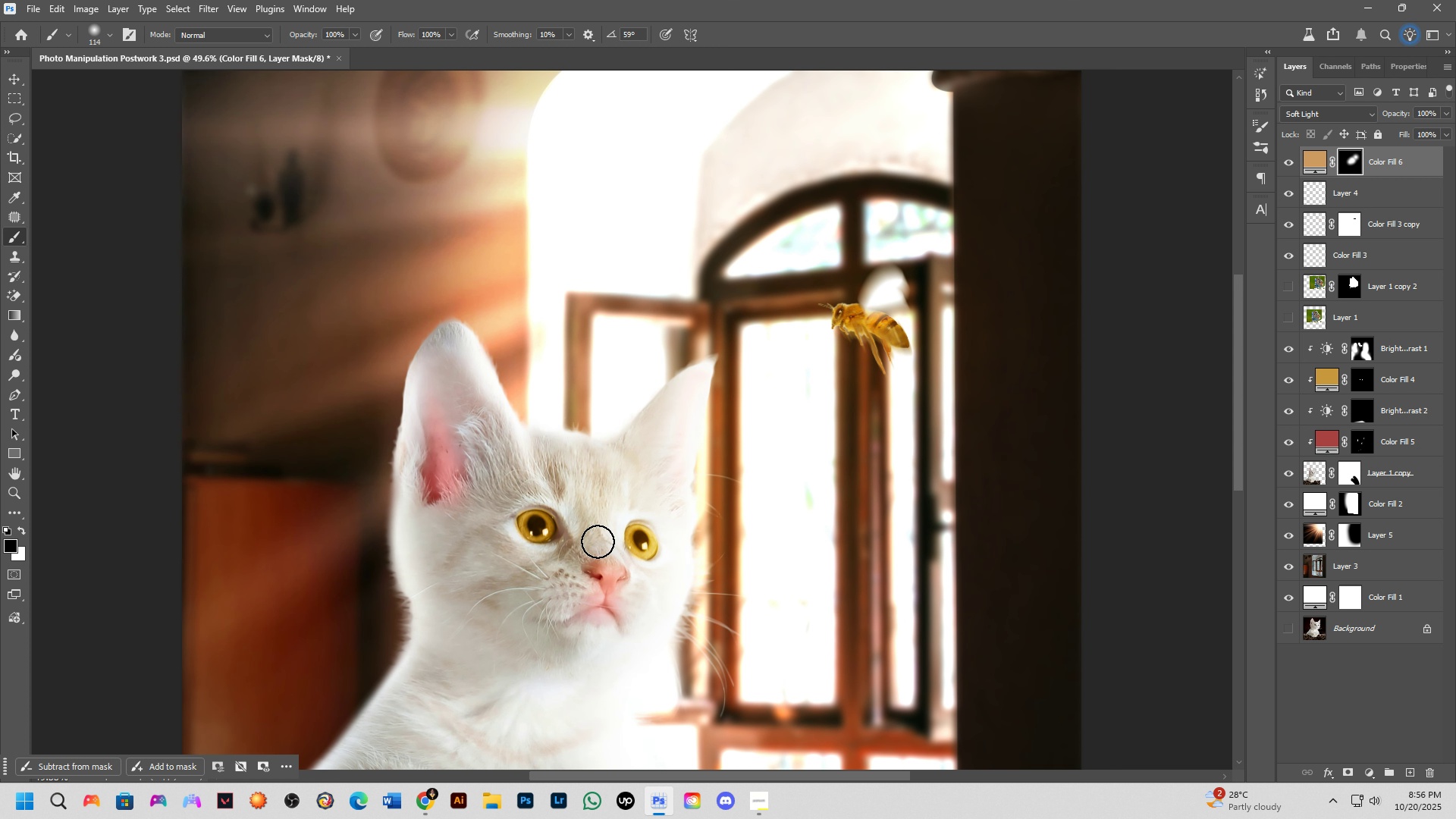 
key(Alt+AltLeft)
 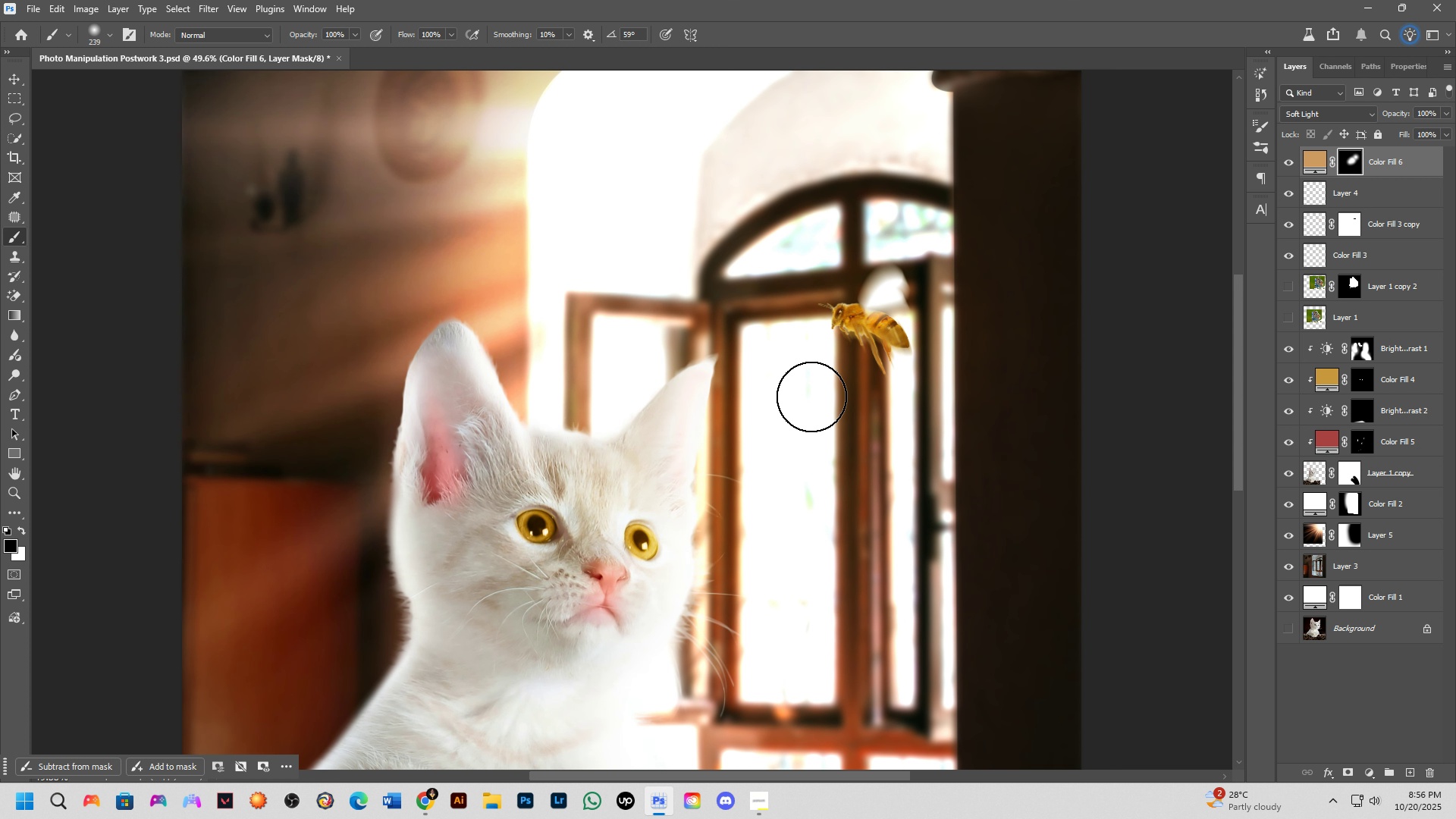 
key(X)
 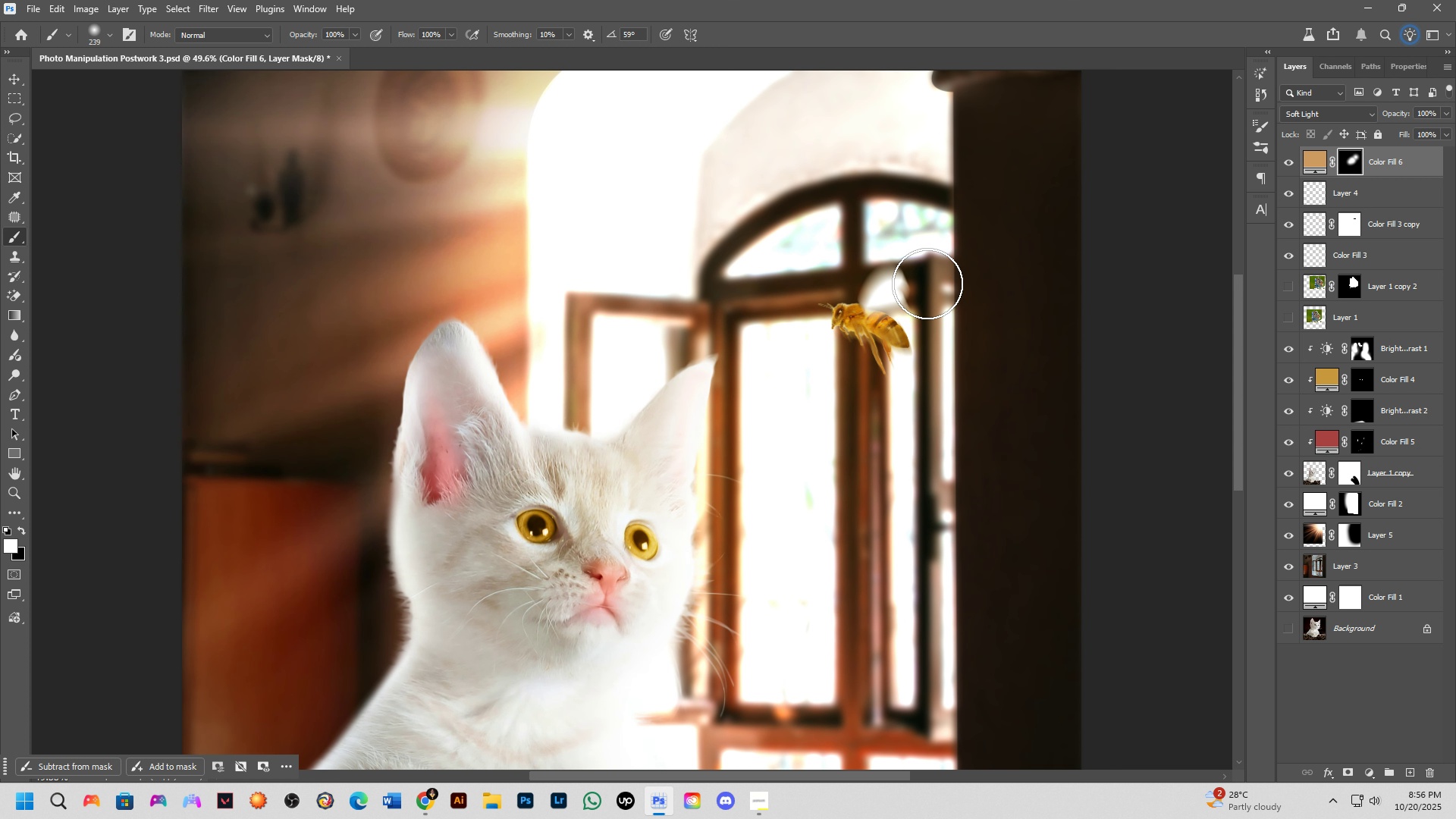 
left_click_drag(start_coordinate=[927, 284], to_coordinate=[444, 737])
 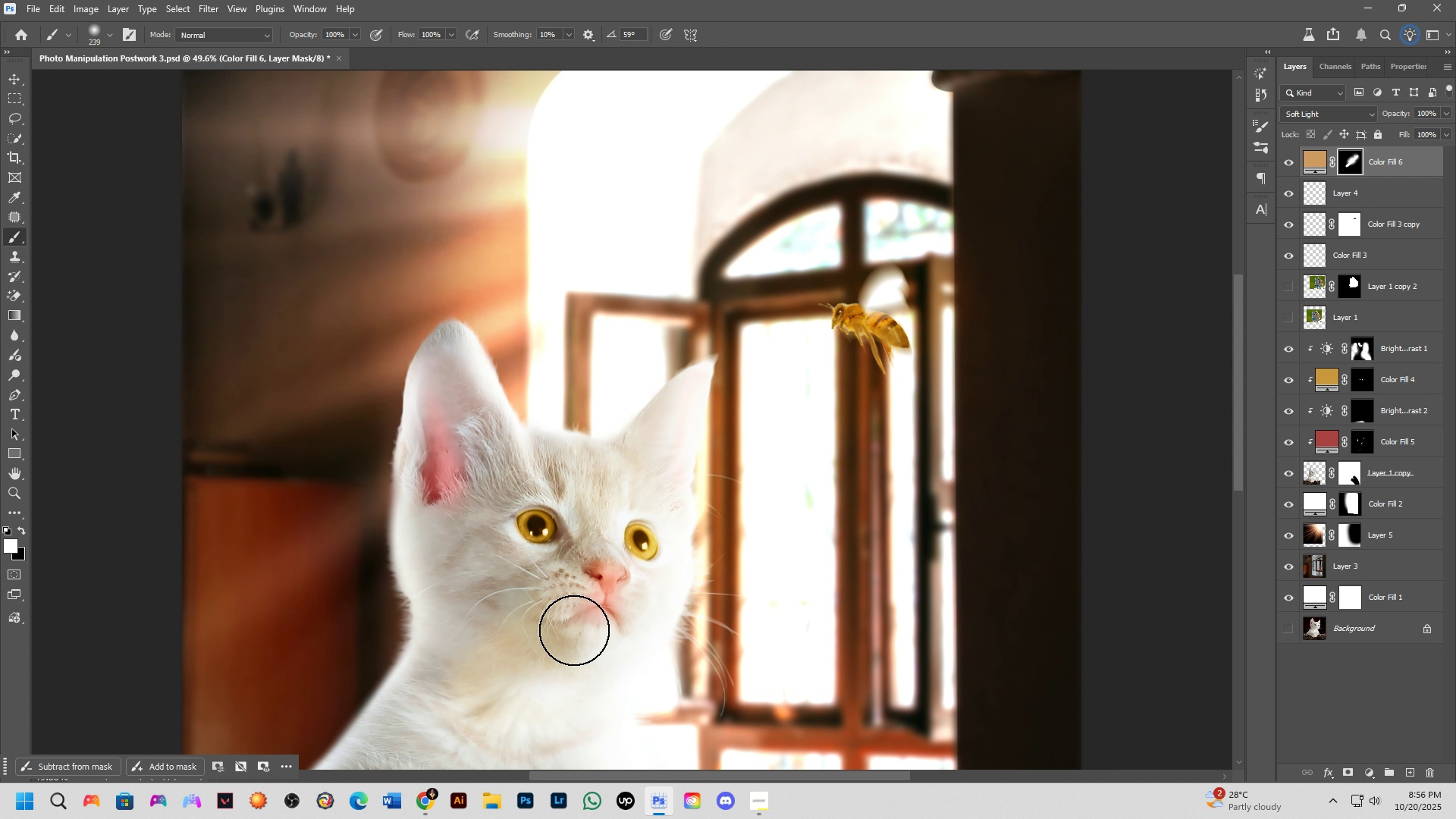 
key(Control+ControlLeft)
 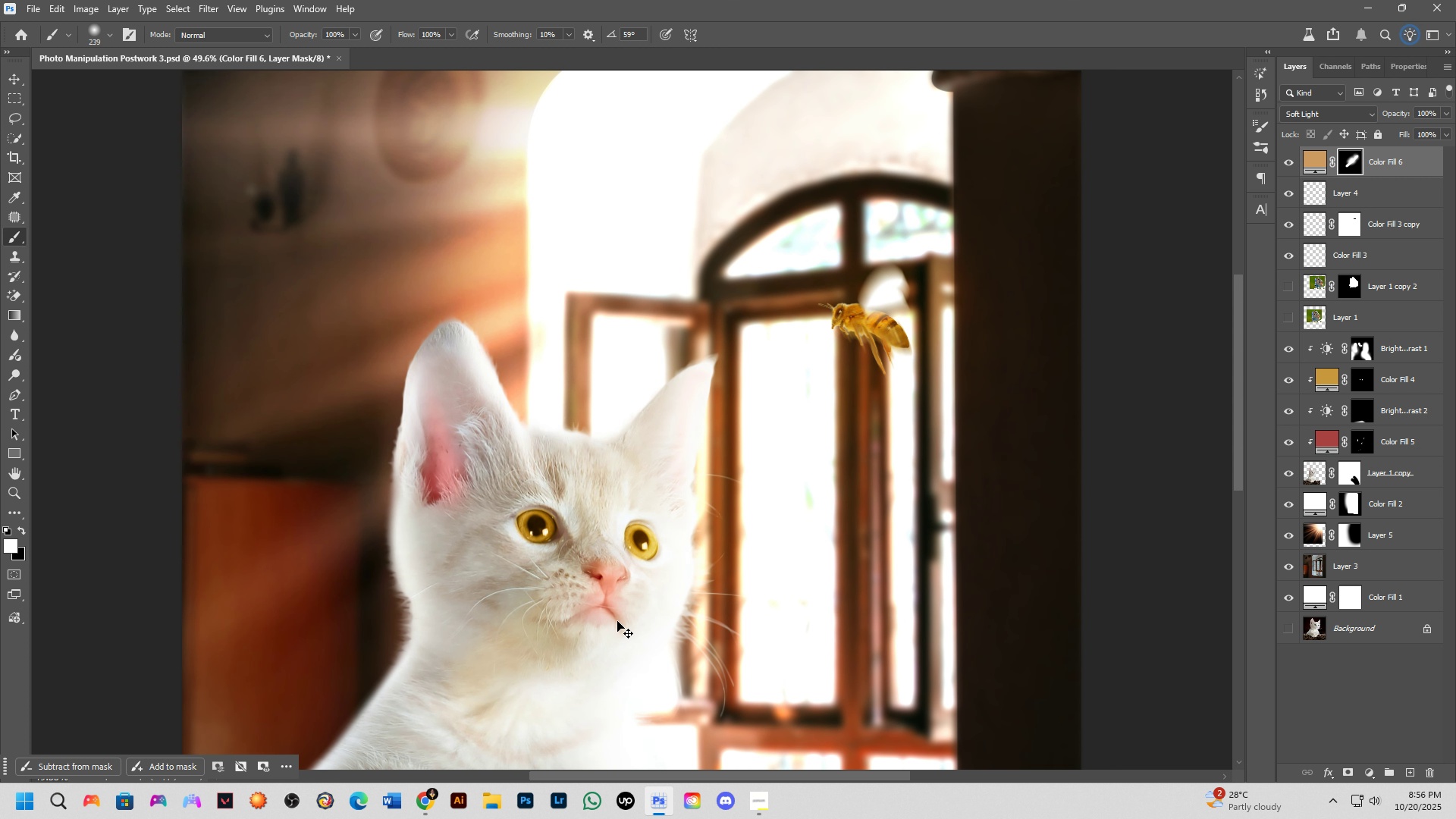 
key(Control+Z)
 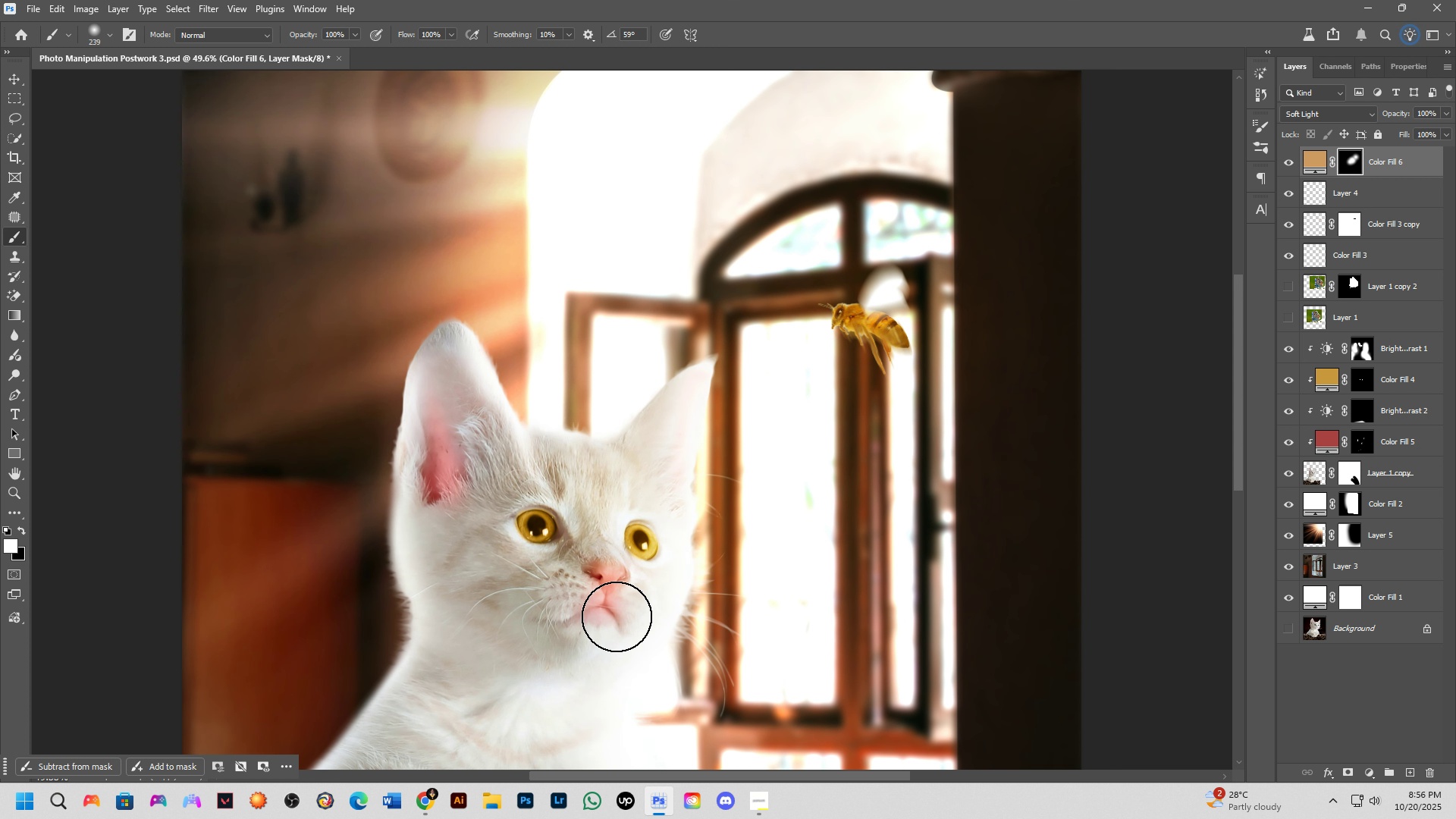 
scroll: coordinate [617, 617], scroll_direction: down, amount: 2.0
 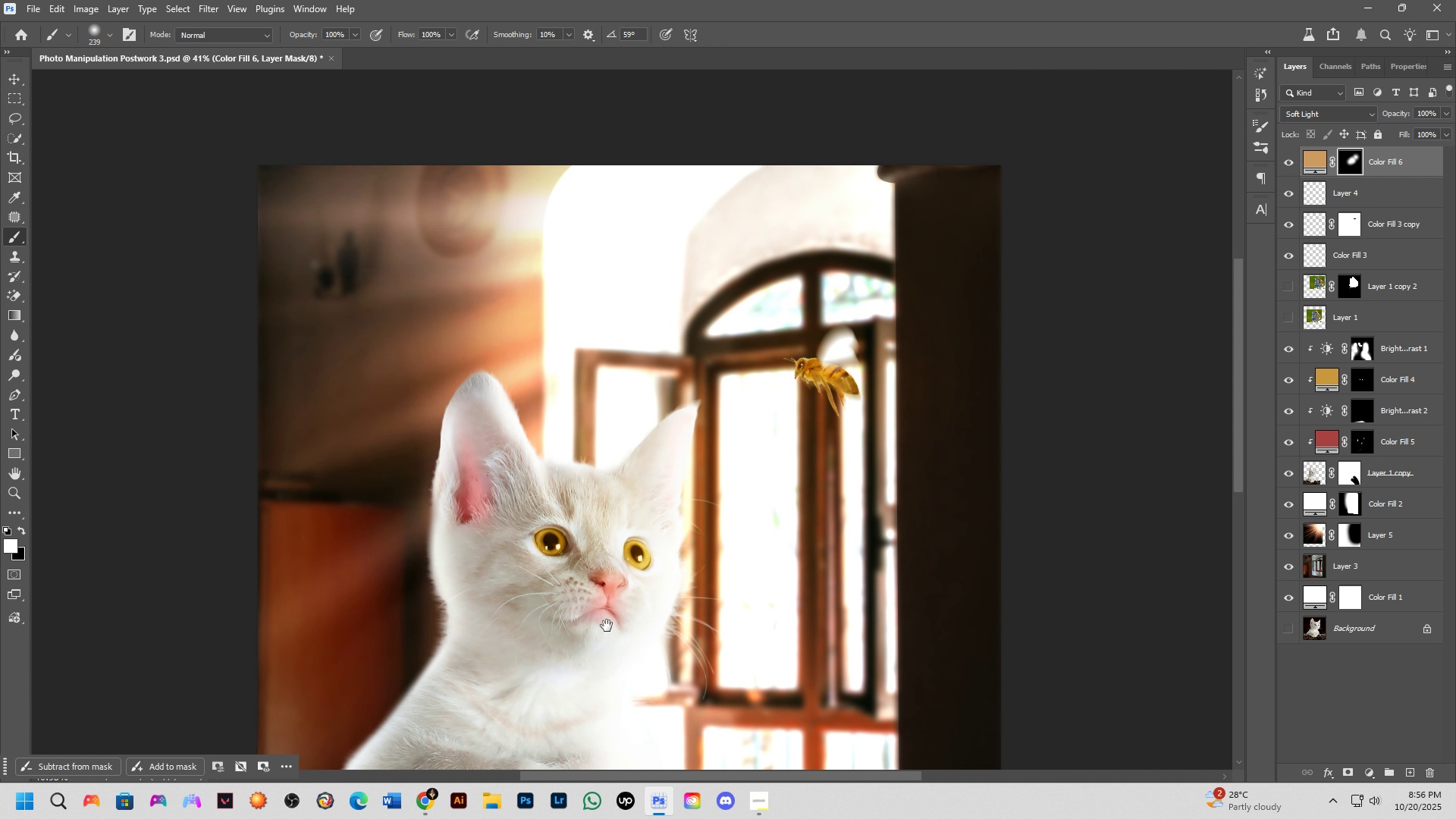 
hold_key(key=Space, duration=0.44)
 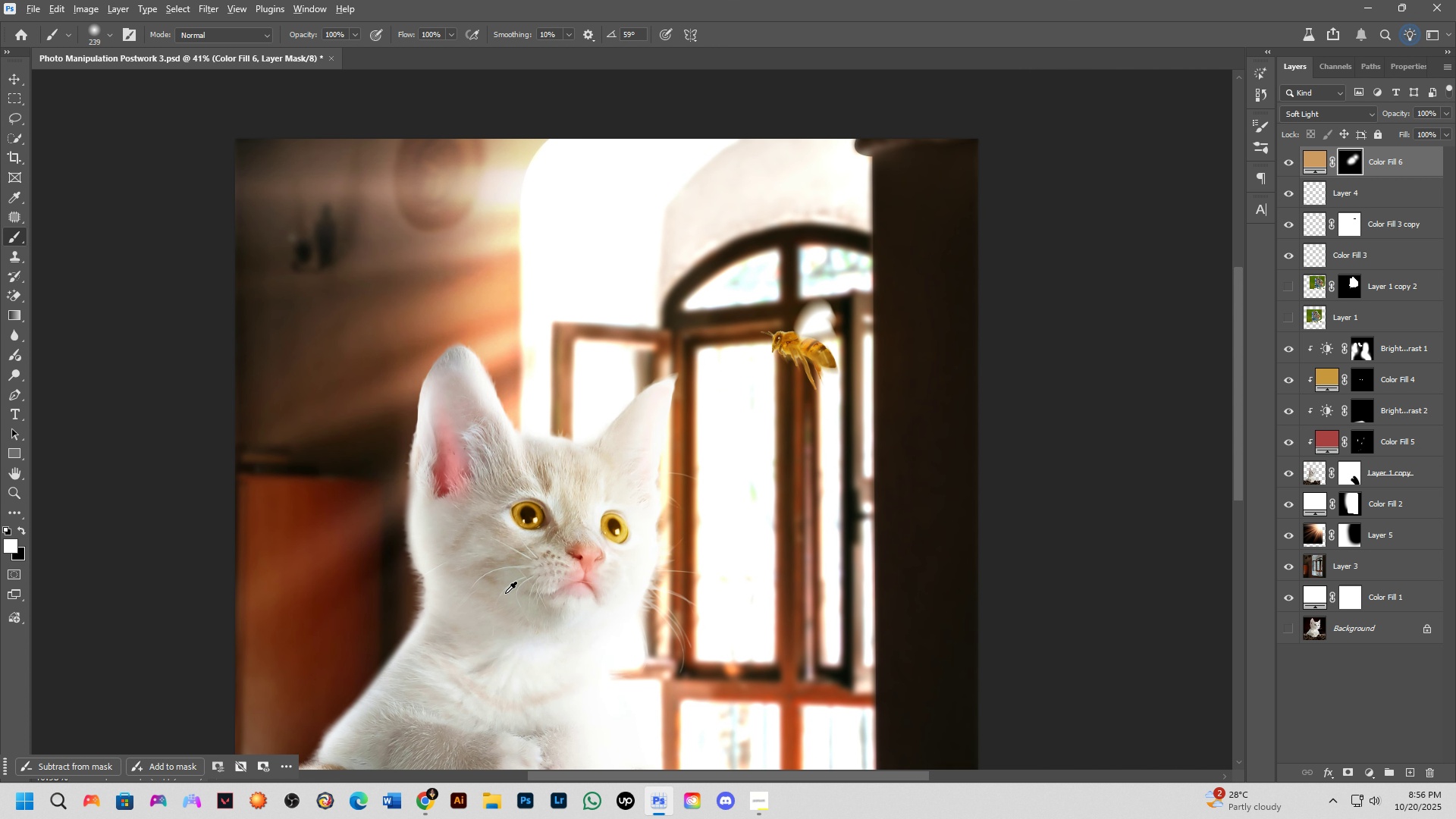 
left_click_drag(start_coordinate=[607, 626], to_coordinate=[584, 599])
 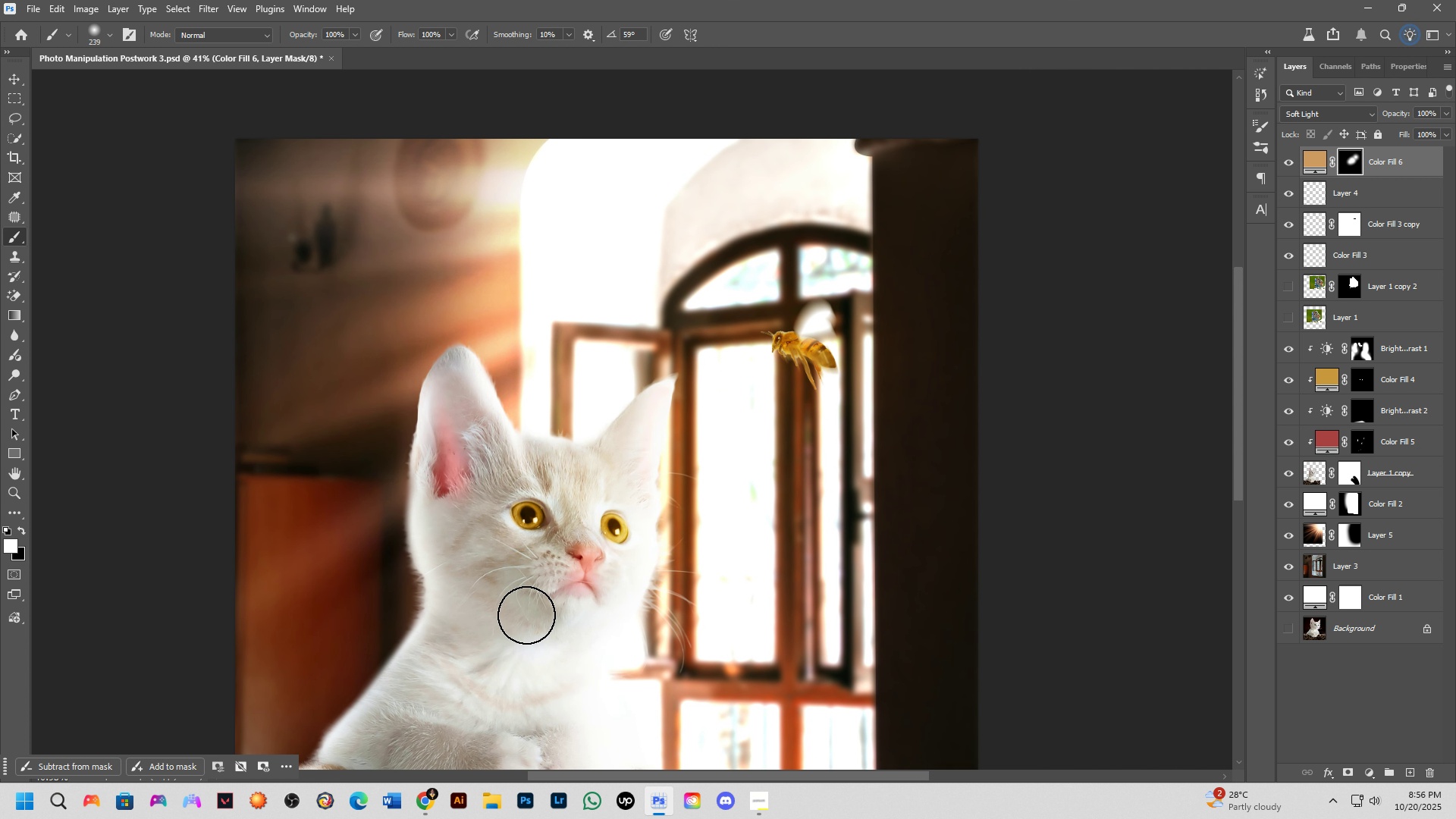 
hold_key(key=AltLeft, duration=0.33)
 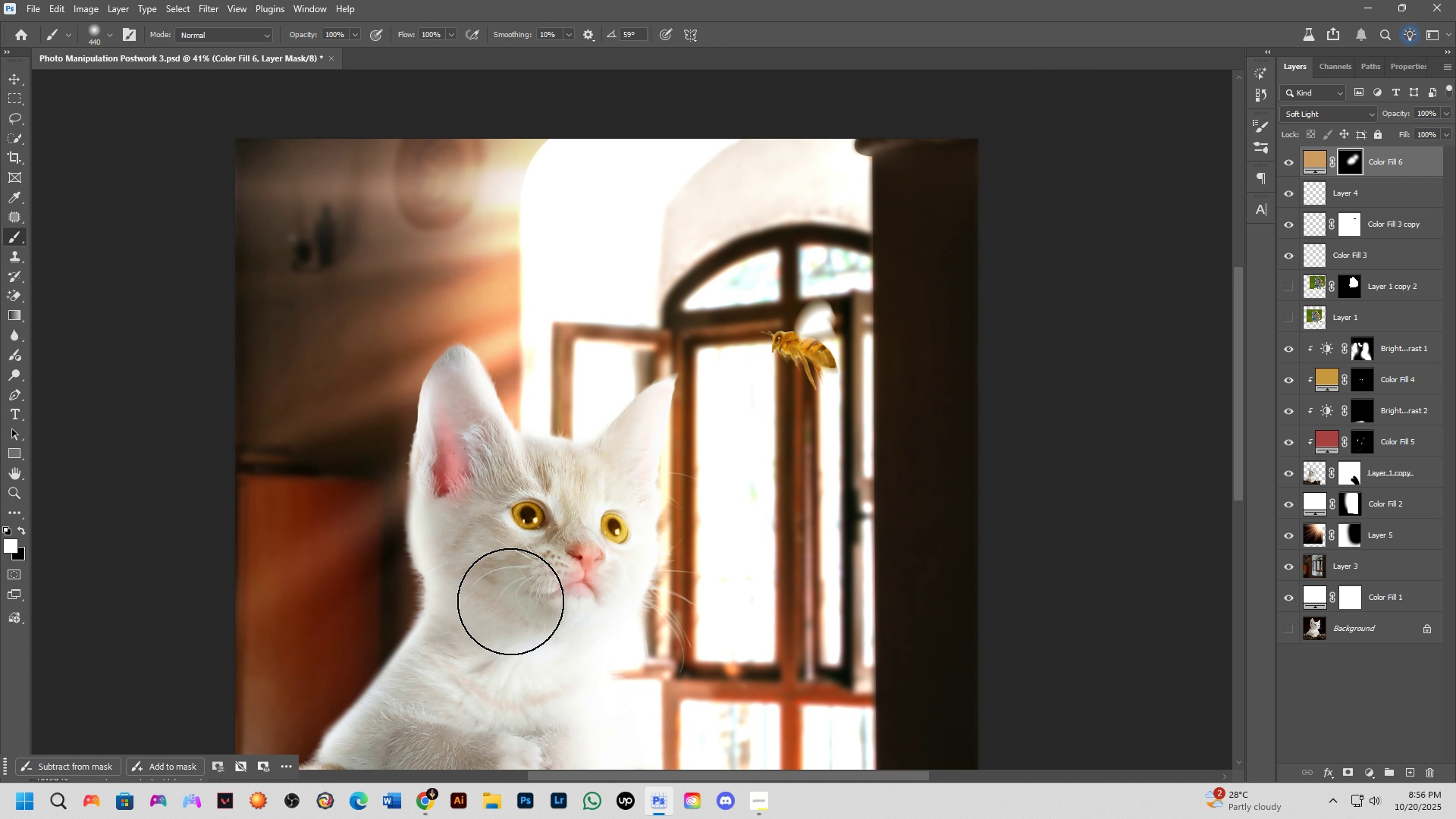 
left_click_drag(start_coordinate=[510, 601], to_coordinate=[550, 612])
 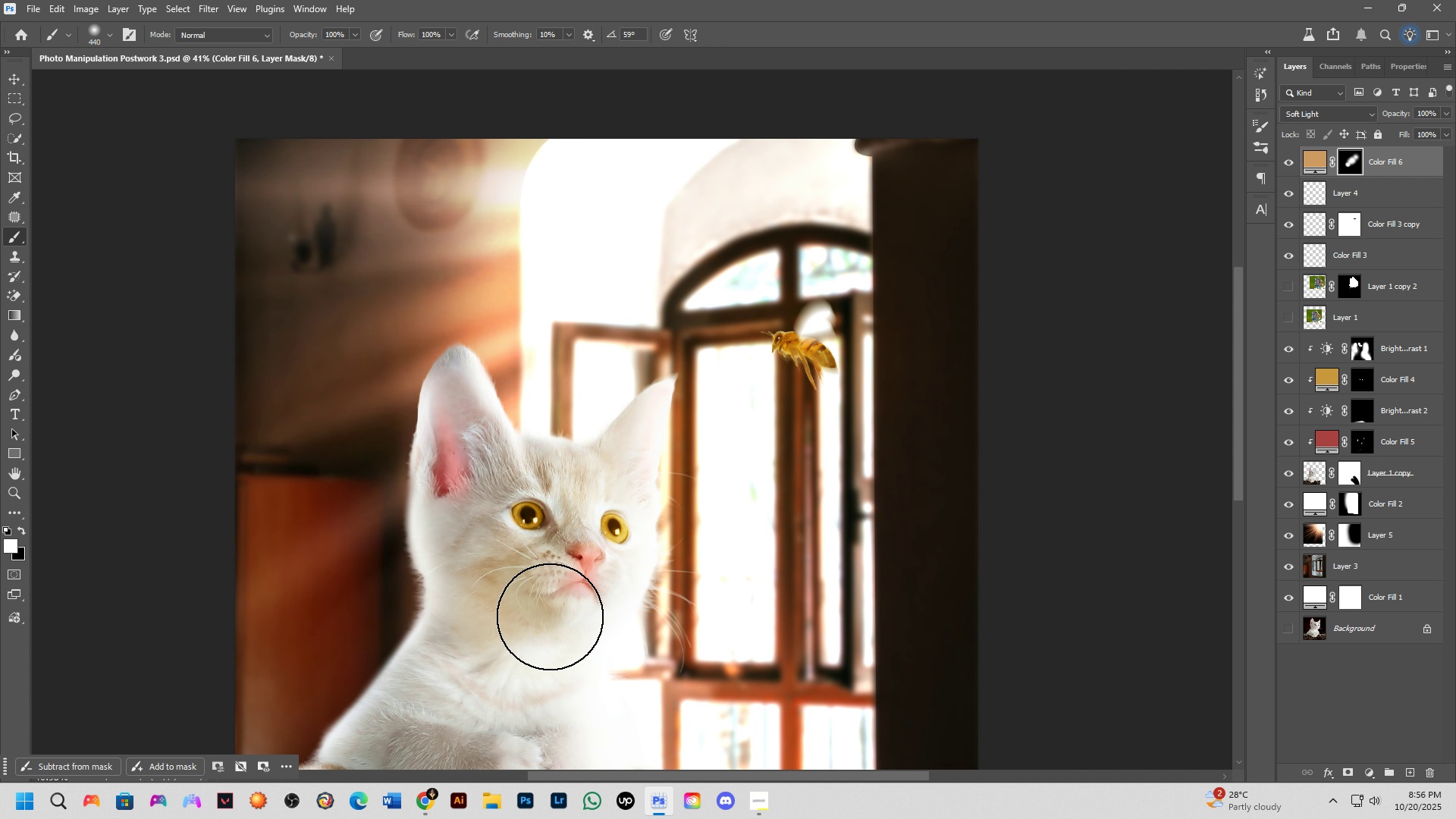 
key(Control+ControlLeft)
 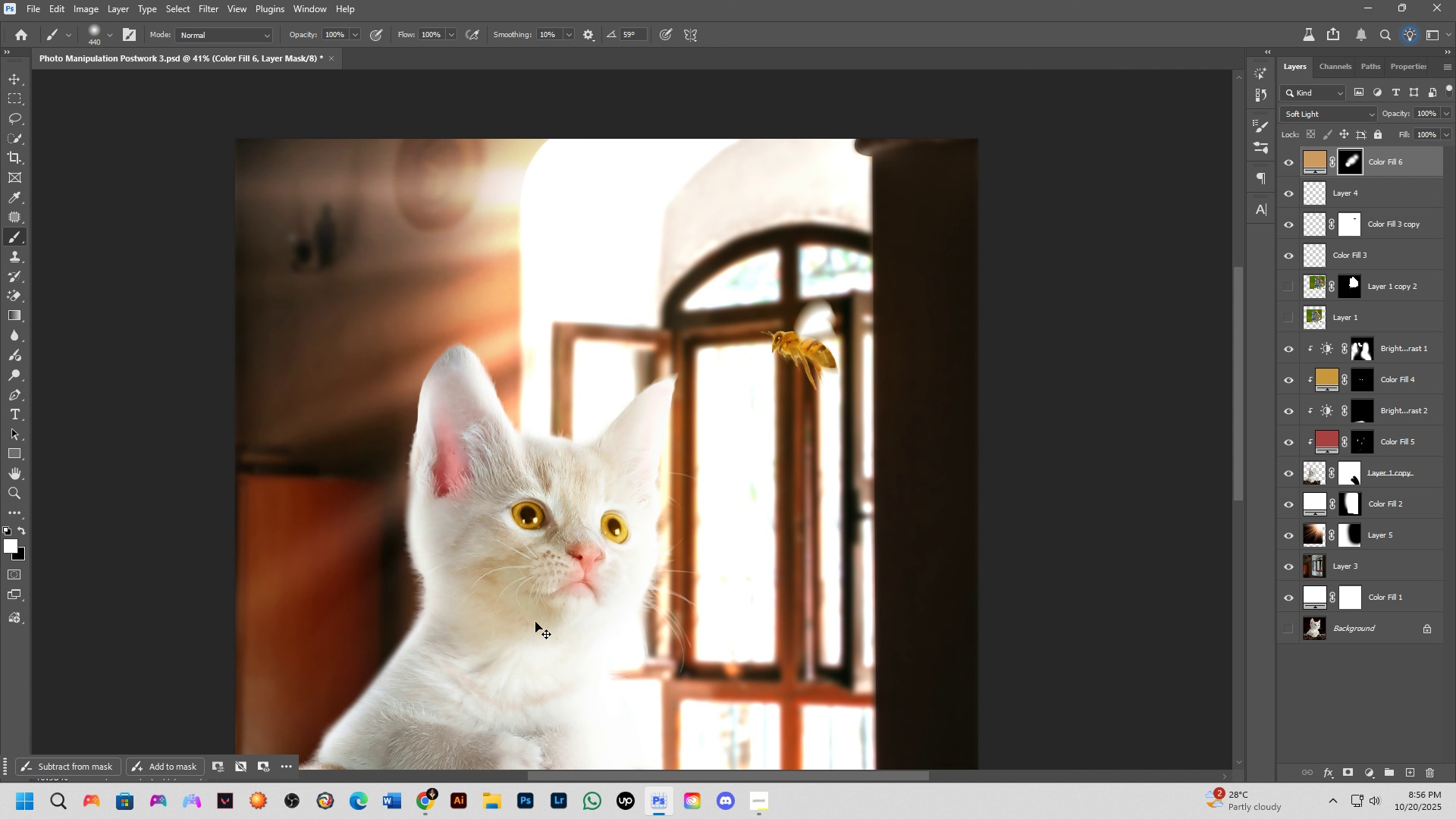 
key(Control+Z)
 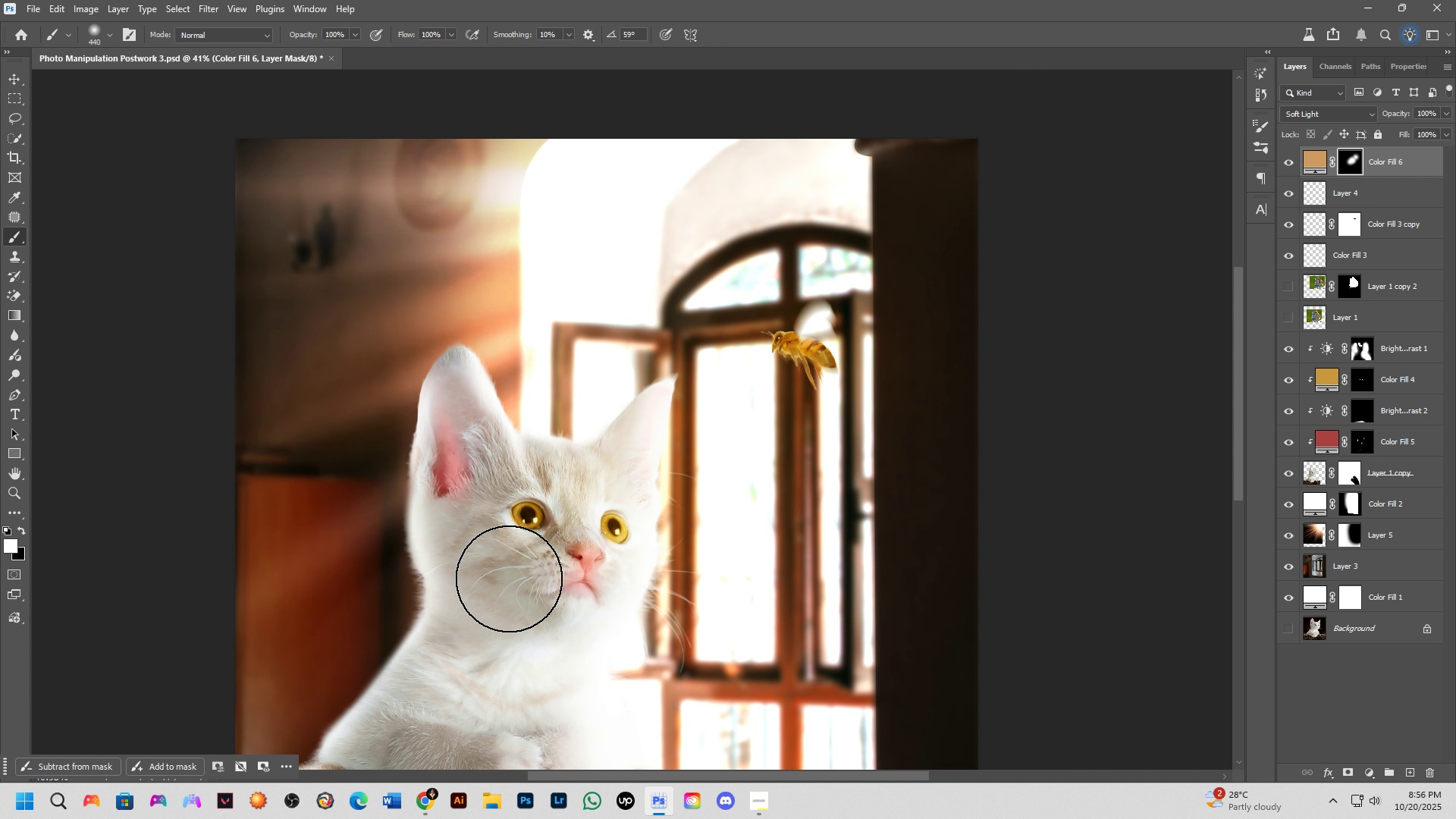 
left_click_drag(start_coordinate=[511, 579], to_coordinate=[551, 645])
 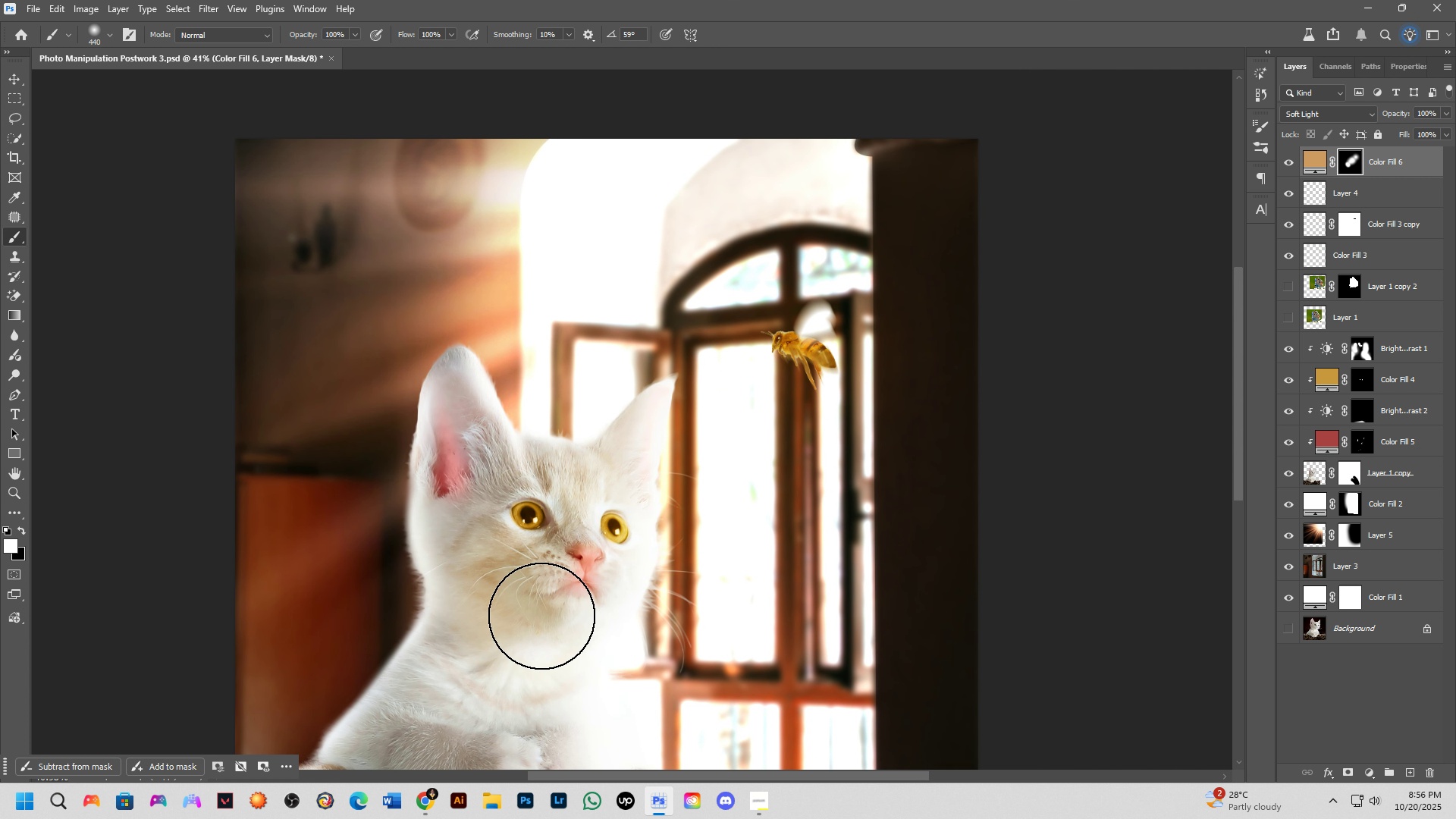 
key(Control+ControlLeft)
 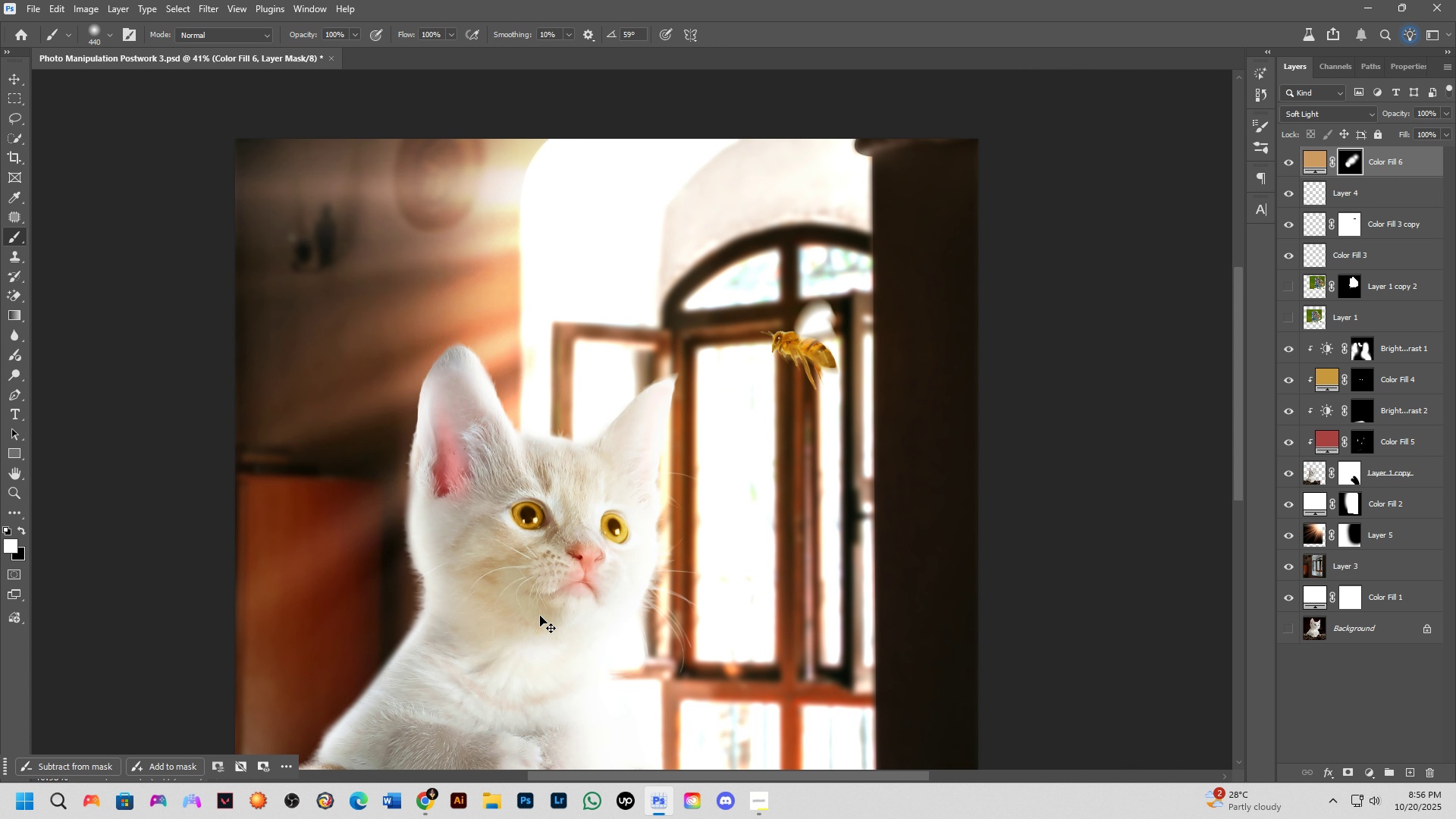 
key(Control+Z)
 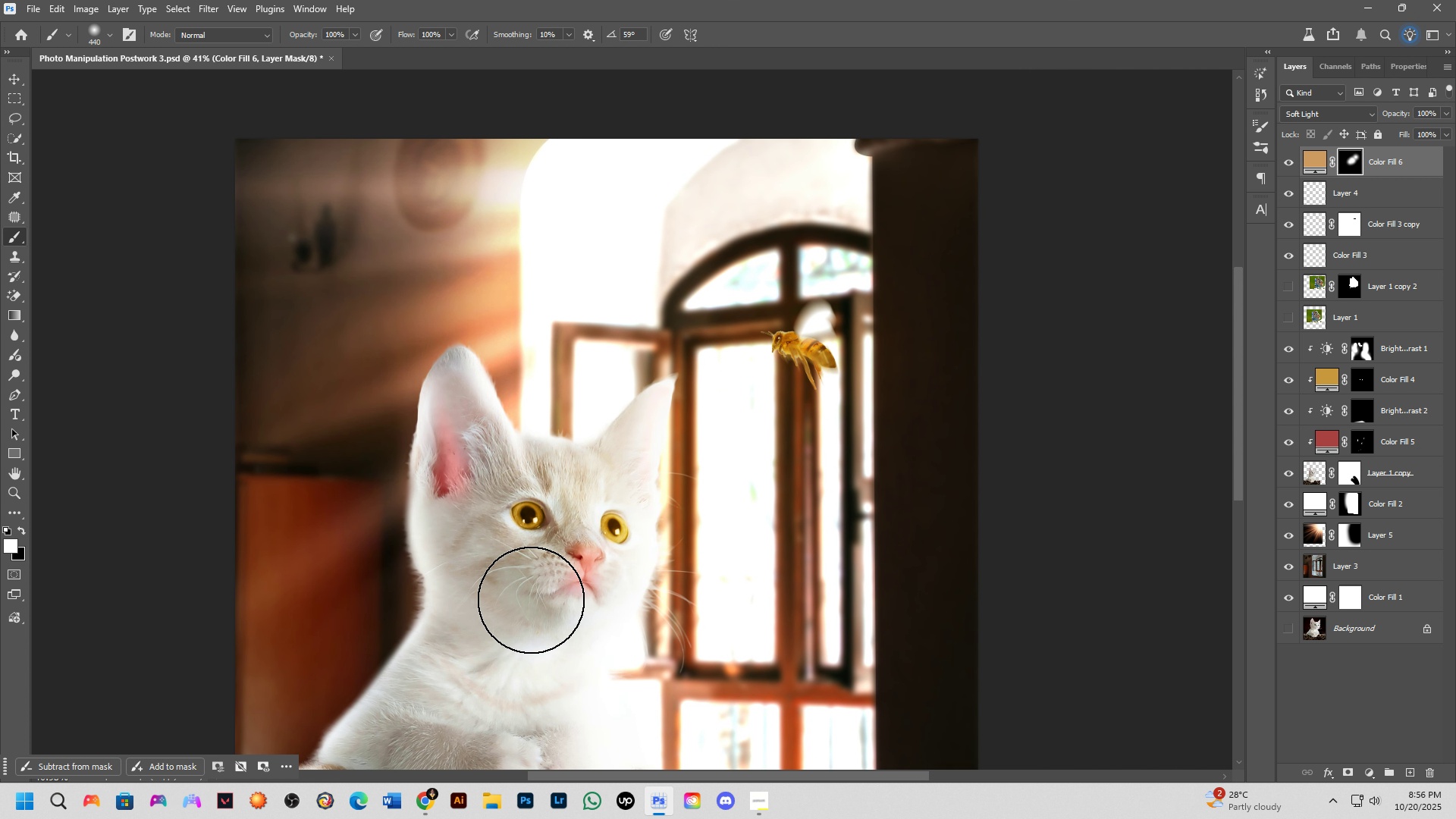 
key(X)
 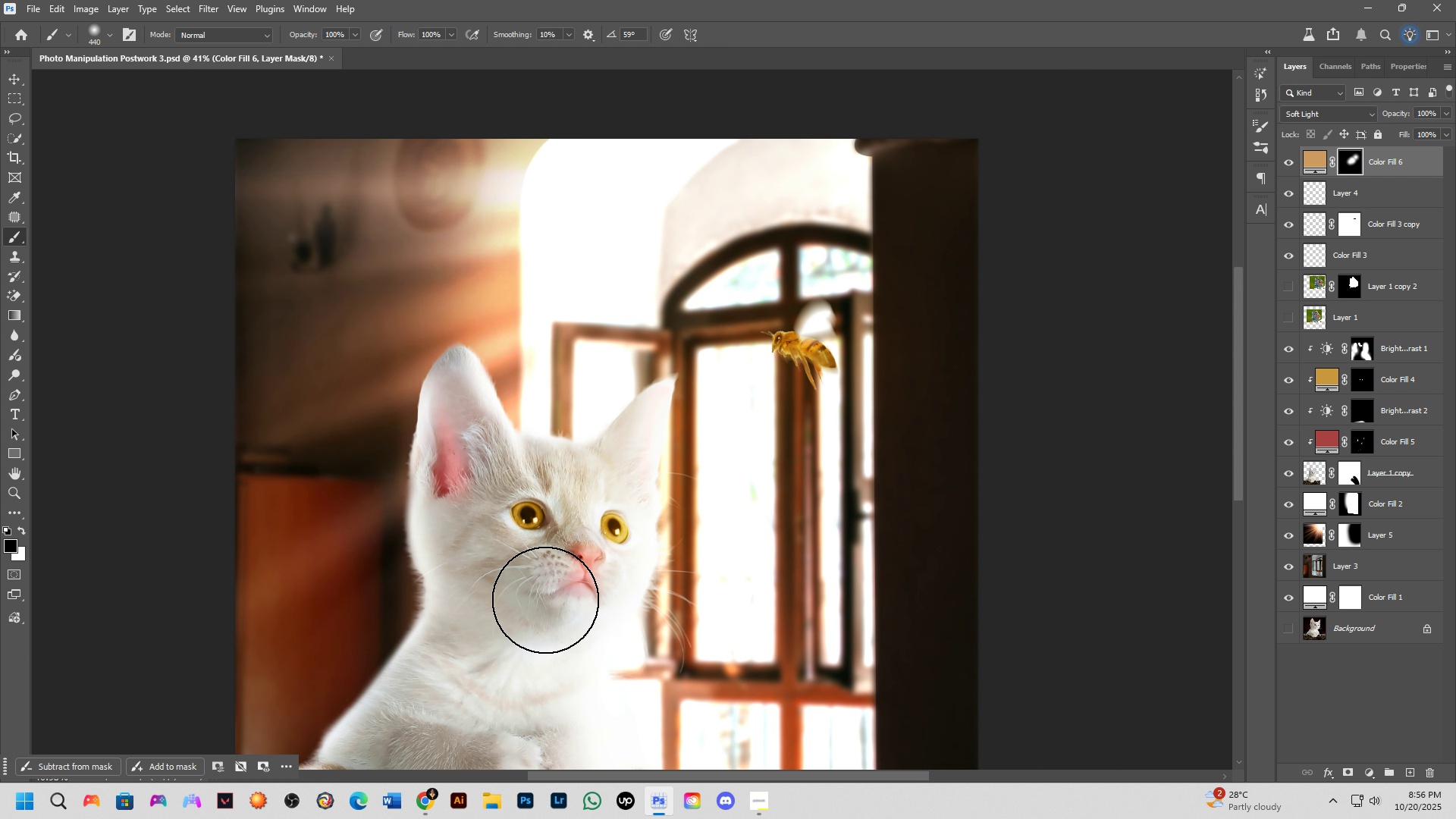 
left_click_drag(start_coordinate=[534, 597], to_coordinate=[565, 617])
 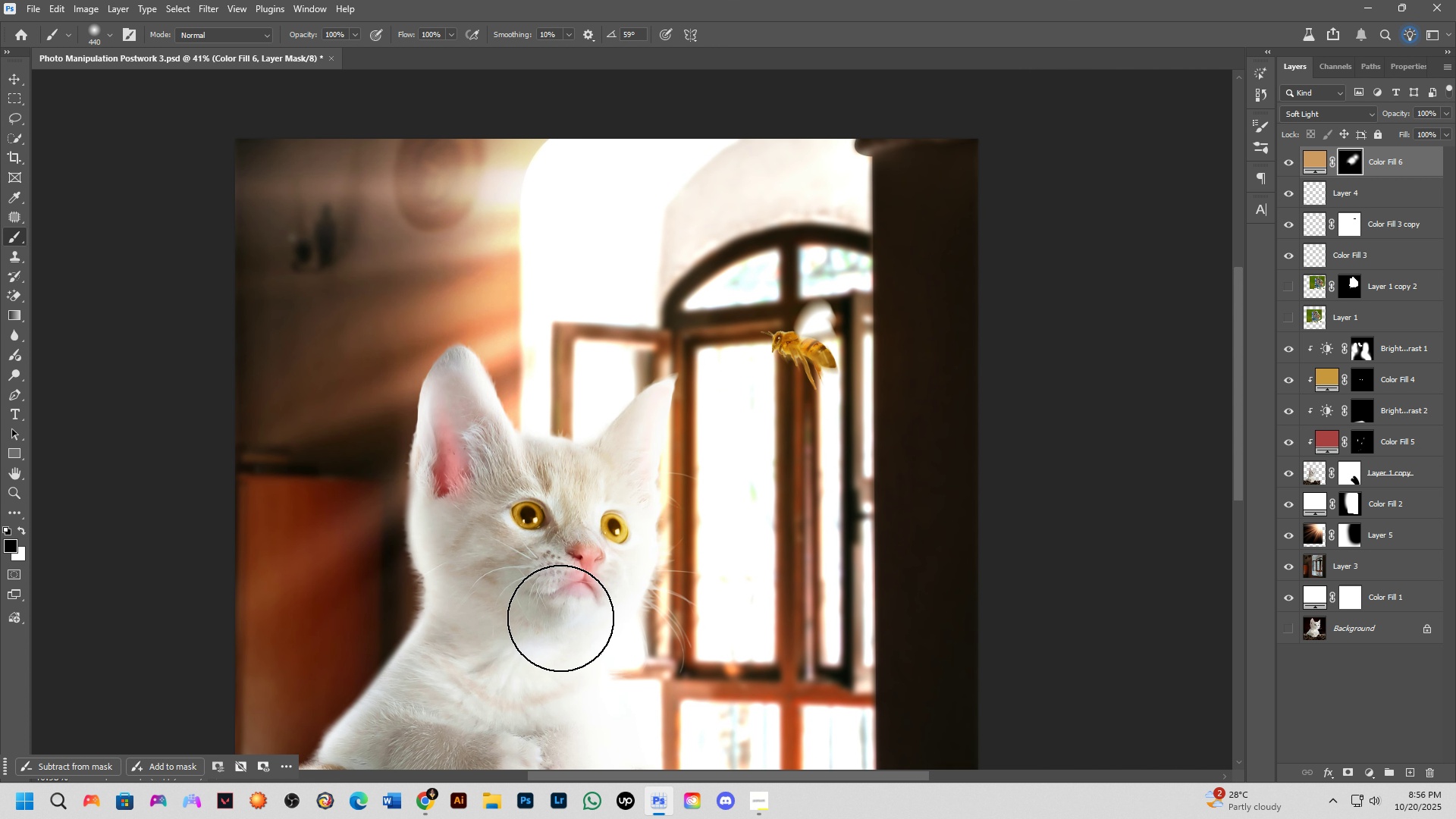 
key(Control+ControlLeft)
 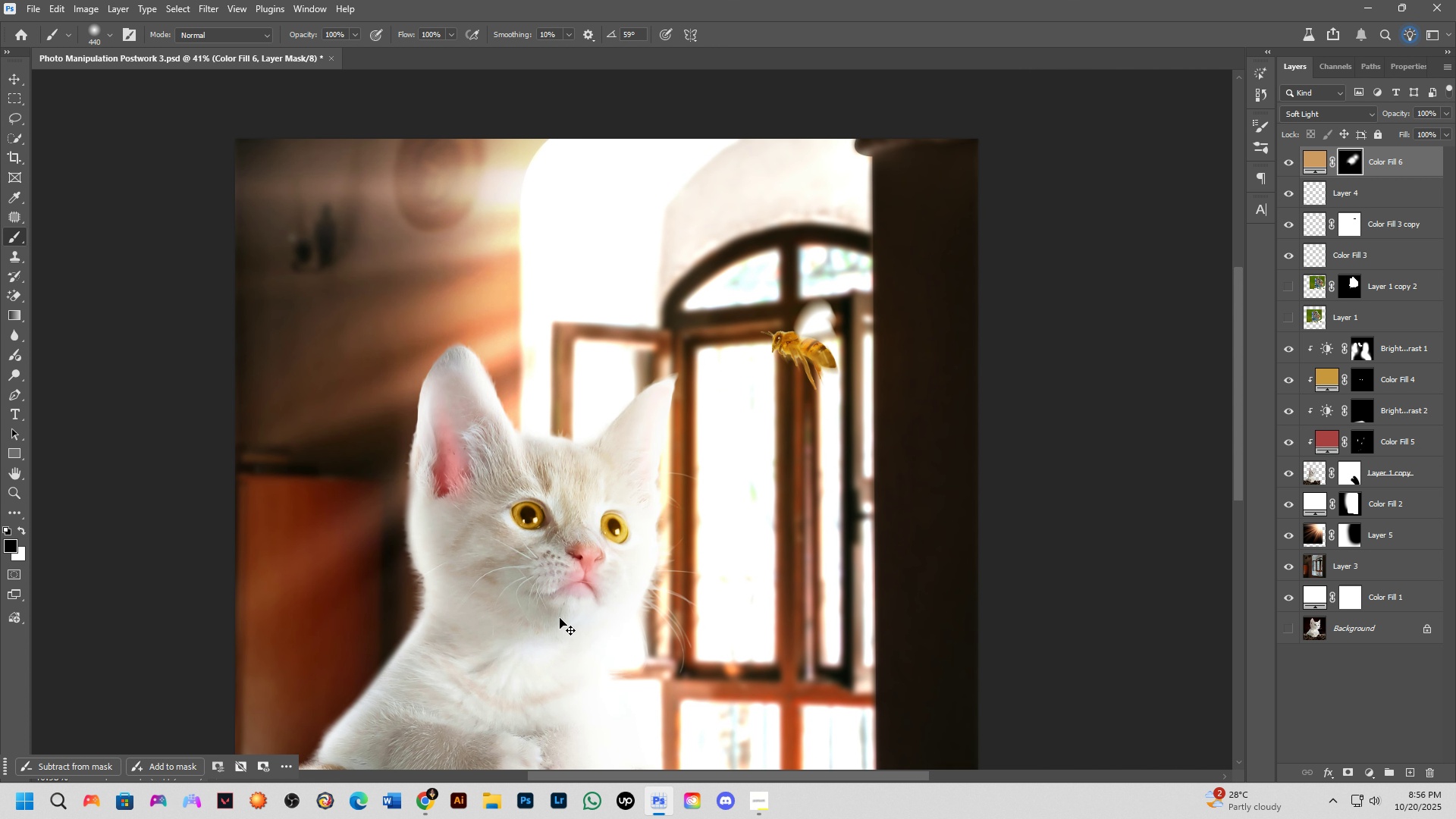 
key(Control+Z)
 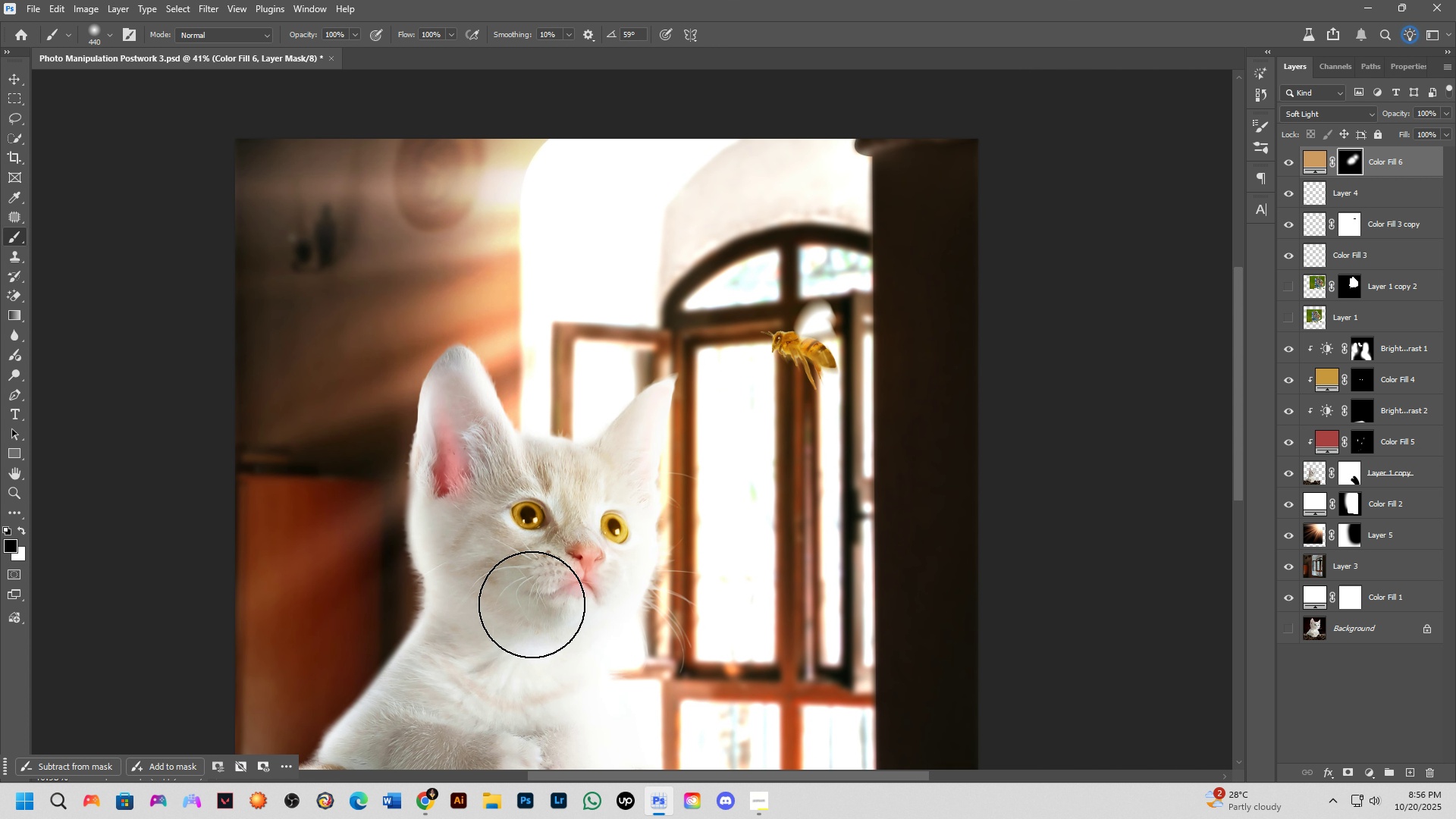 
scroll: coordinate [509, 585], scroll_direction: down, amount: 4.0
 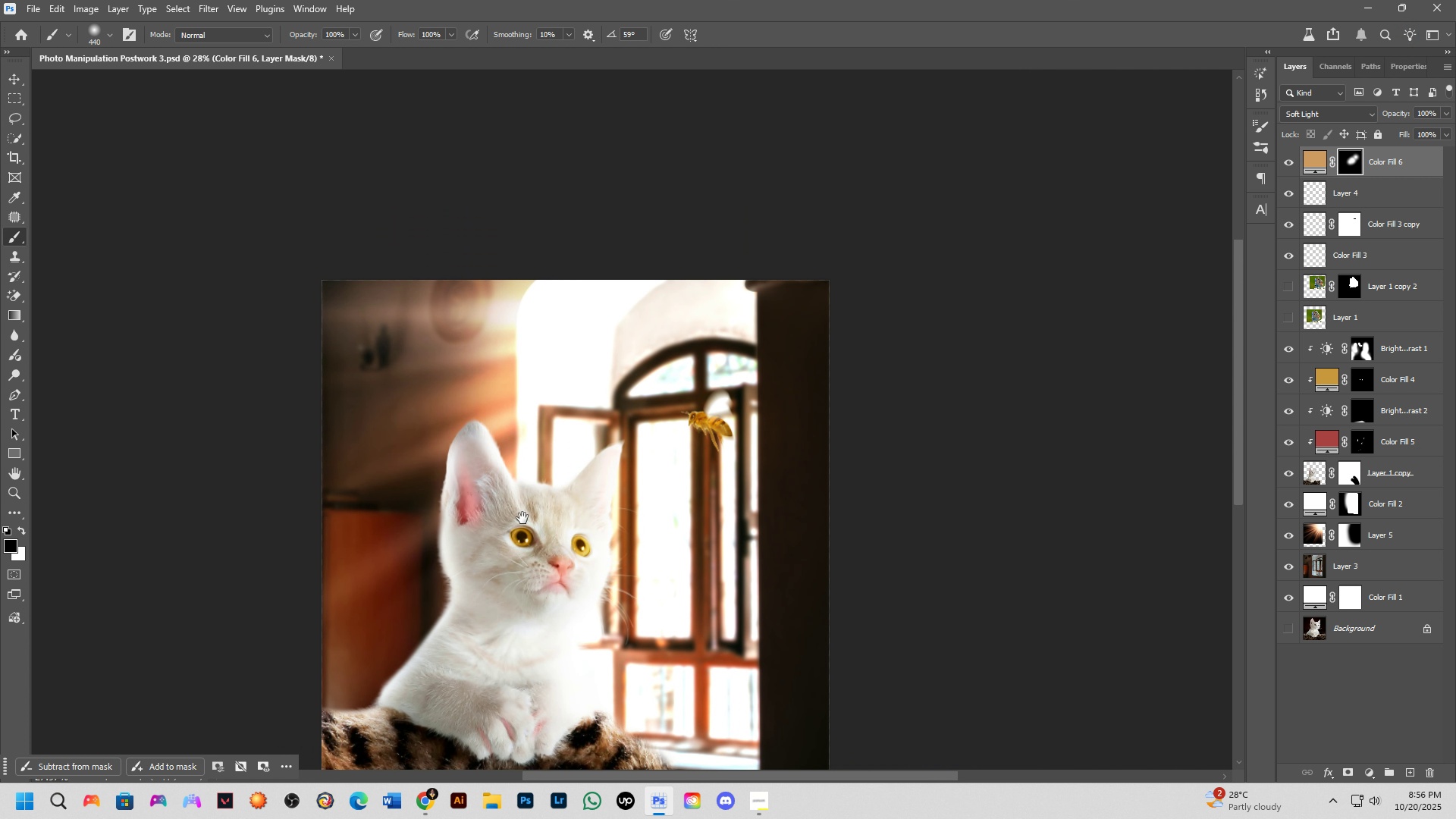 
hold_key(key=Space, duration=0.54)
 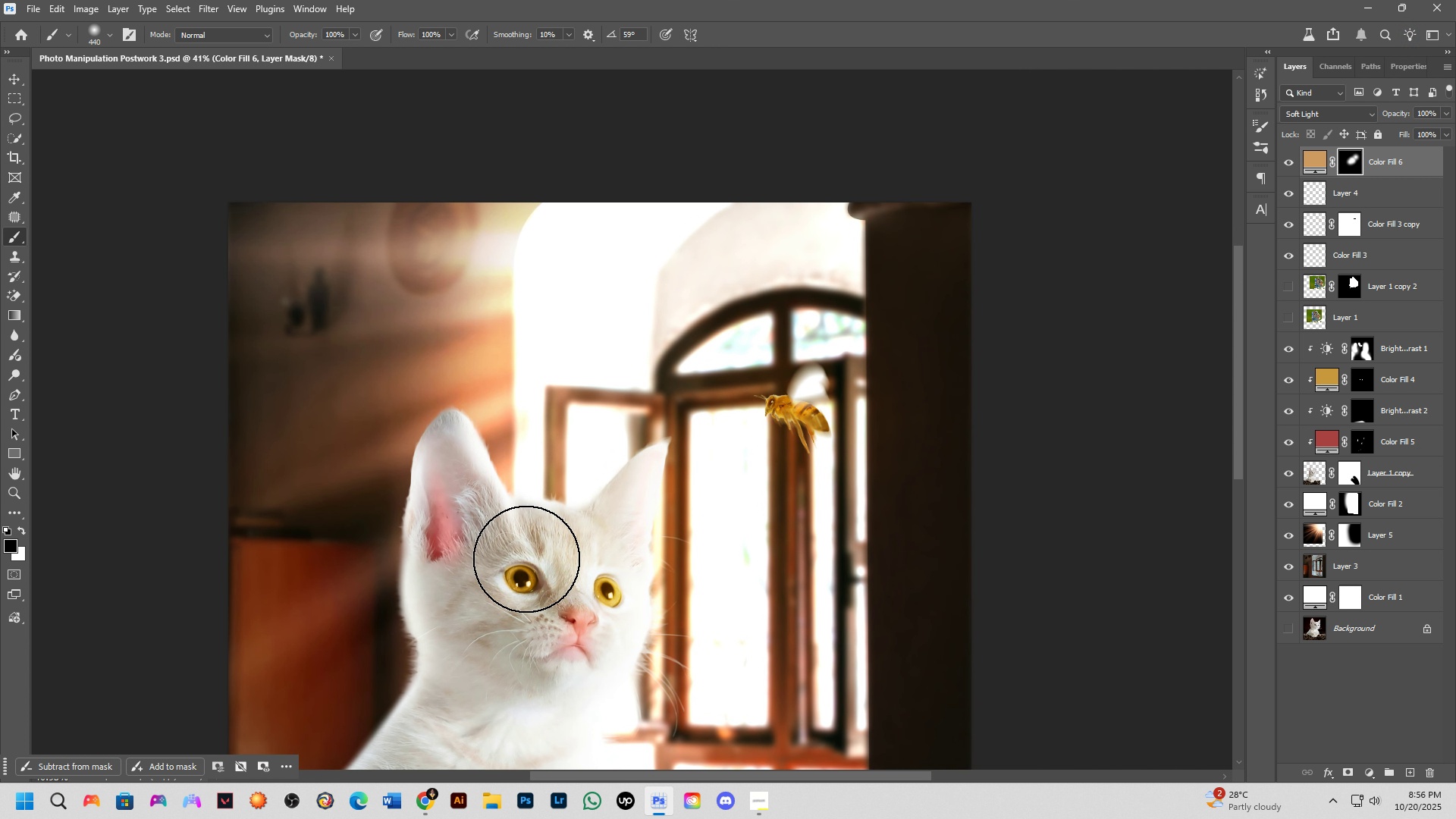 
left_click_drag(start_coordinate=[522, 518], to_coordinate=[522, 551])
 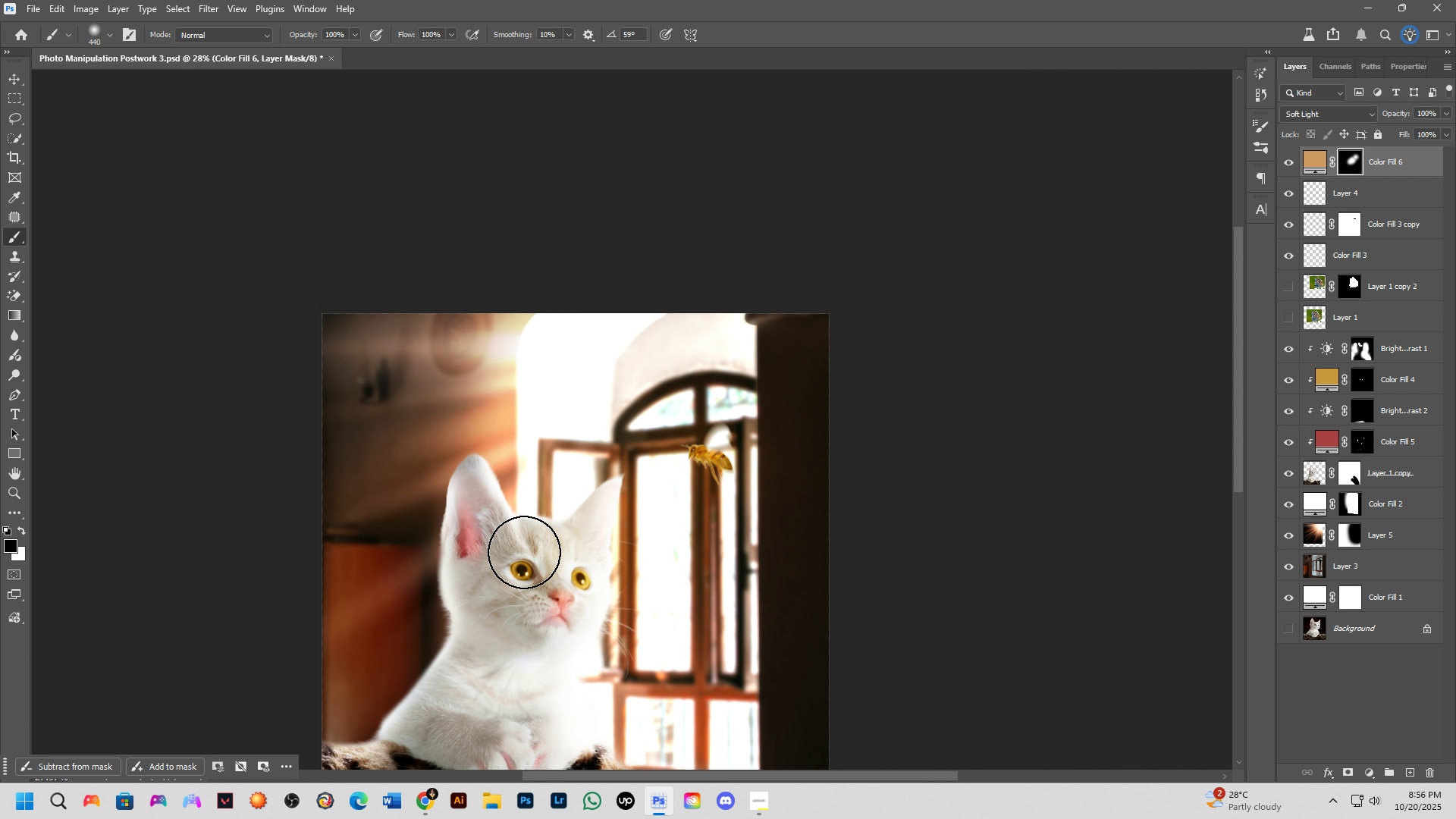 
scroll: coordinate [536, 540], scroll_direction: up, amount: 3.0
 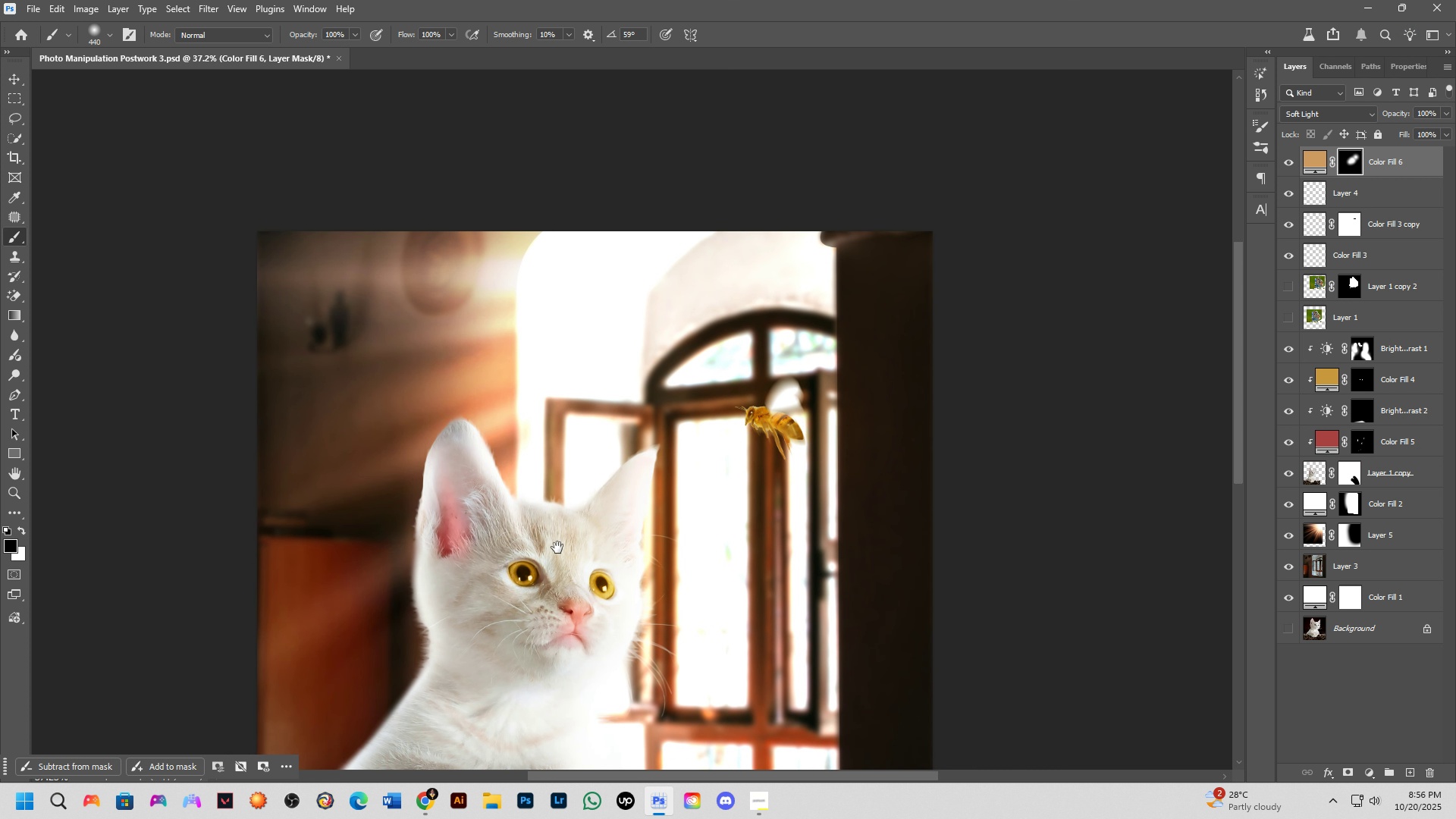 
hold_key(key=Space, duration=1.01)
 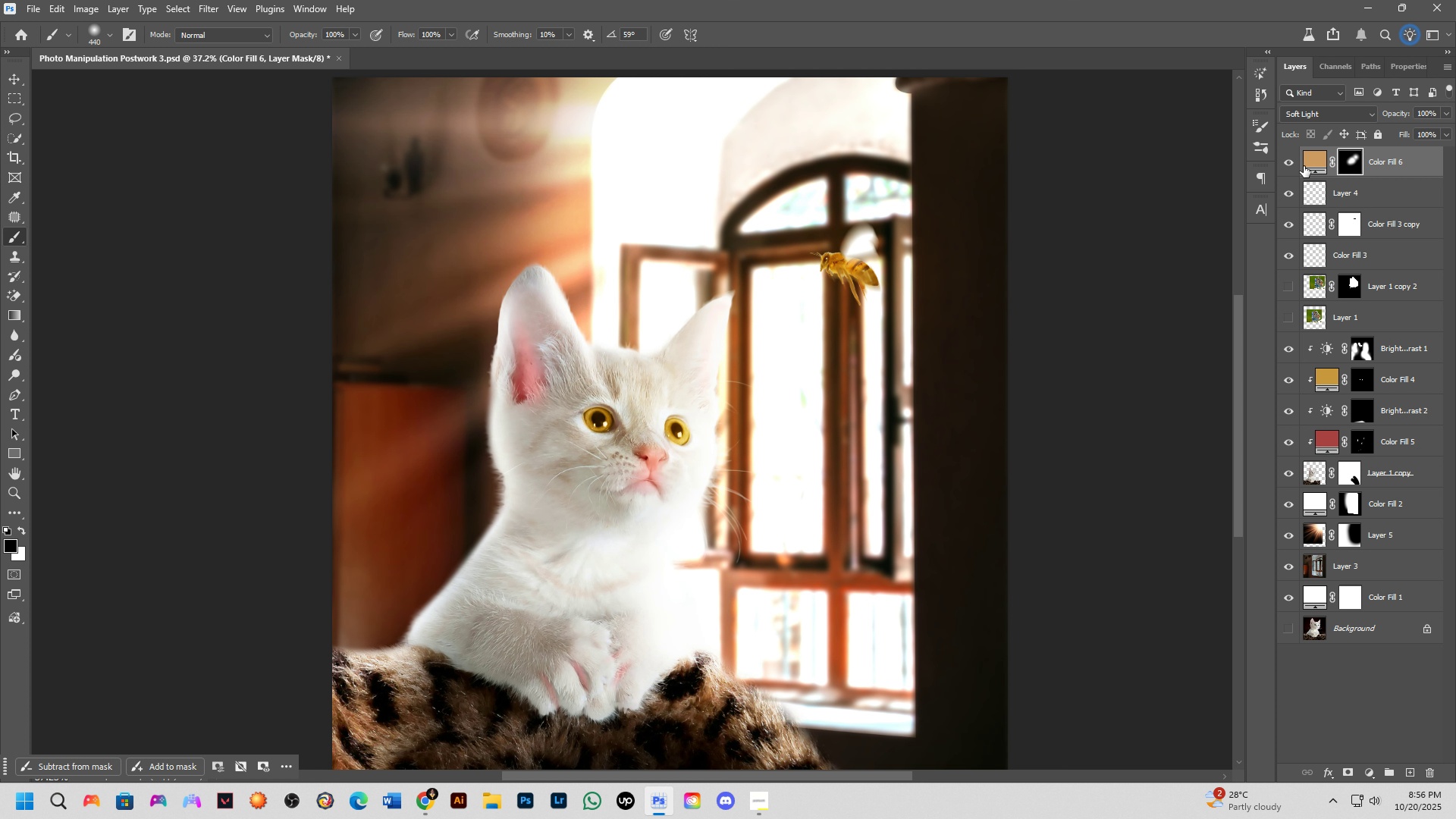 
left_click_drag(start_coordinate=[560, 554], to_coordinate=[635, 400])
 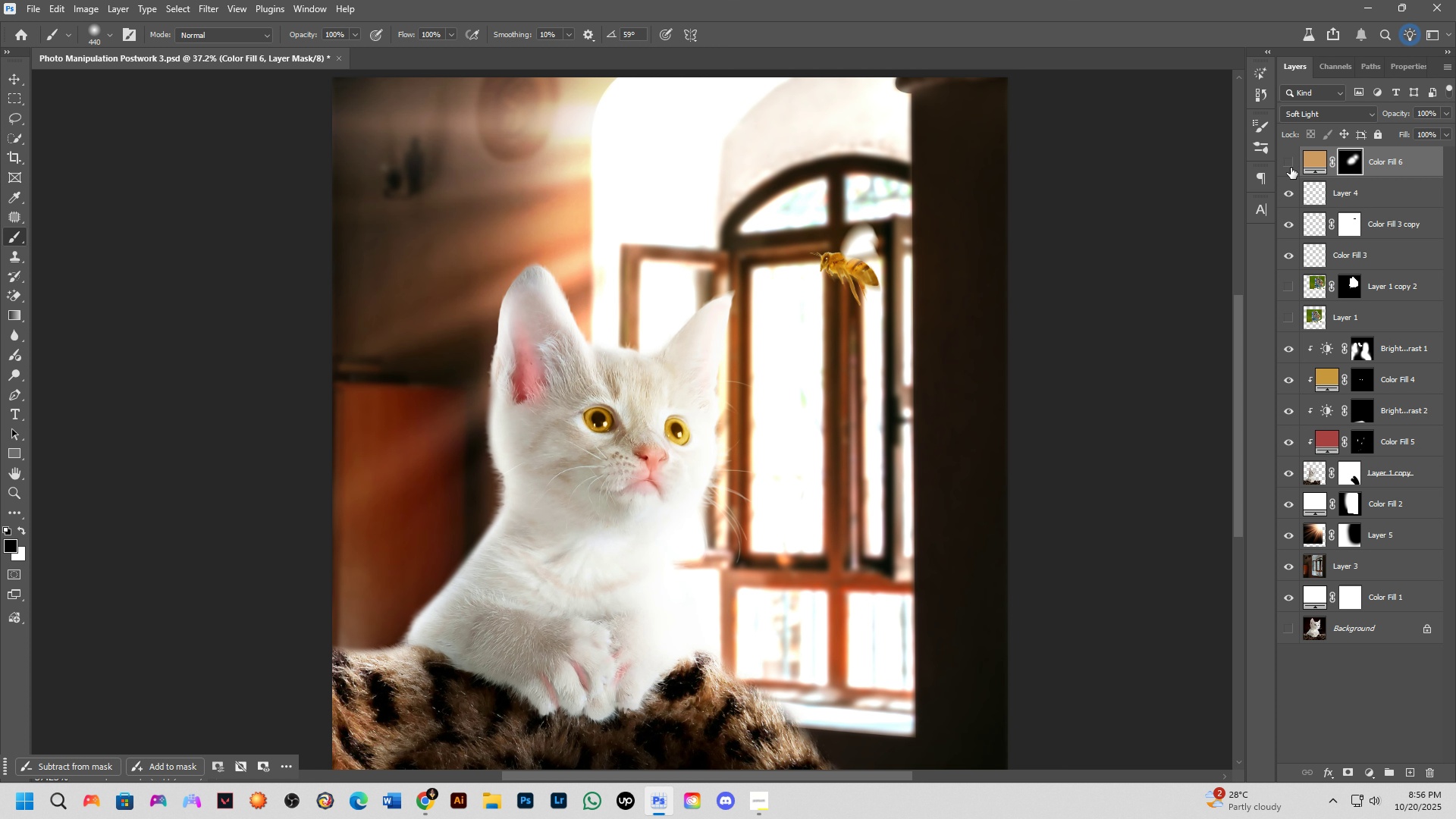 
double_click([1291, 168])
 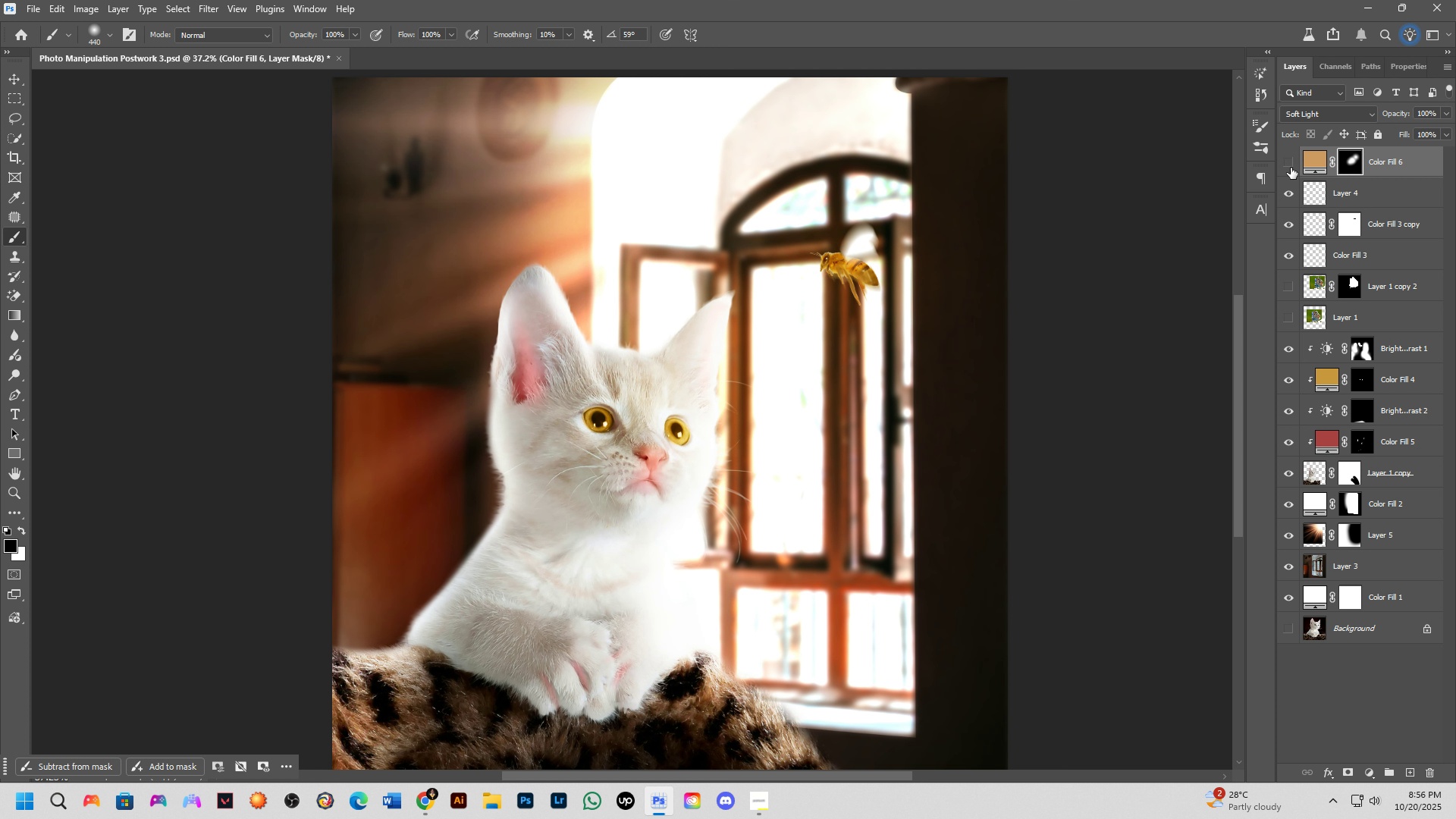 
triple_click([1291, 168])
 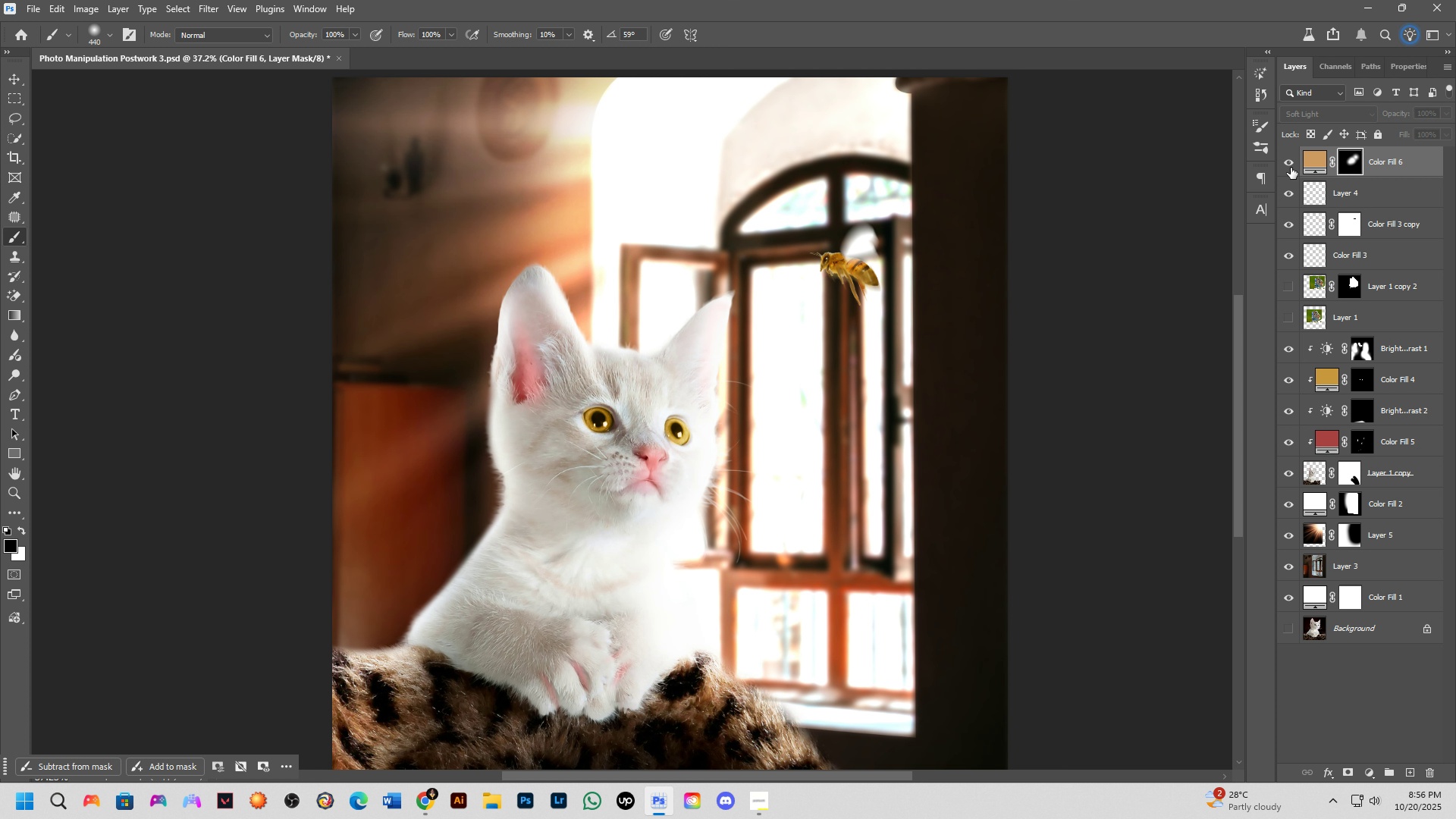 
triple_click([1291, 168])
 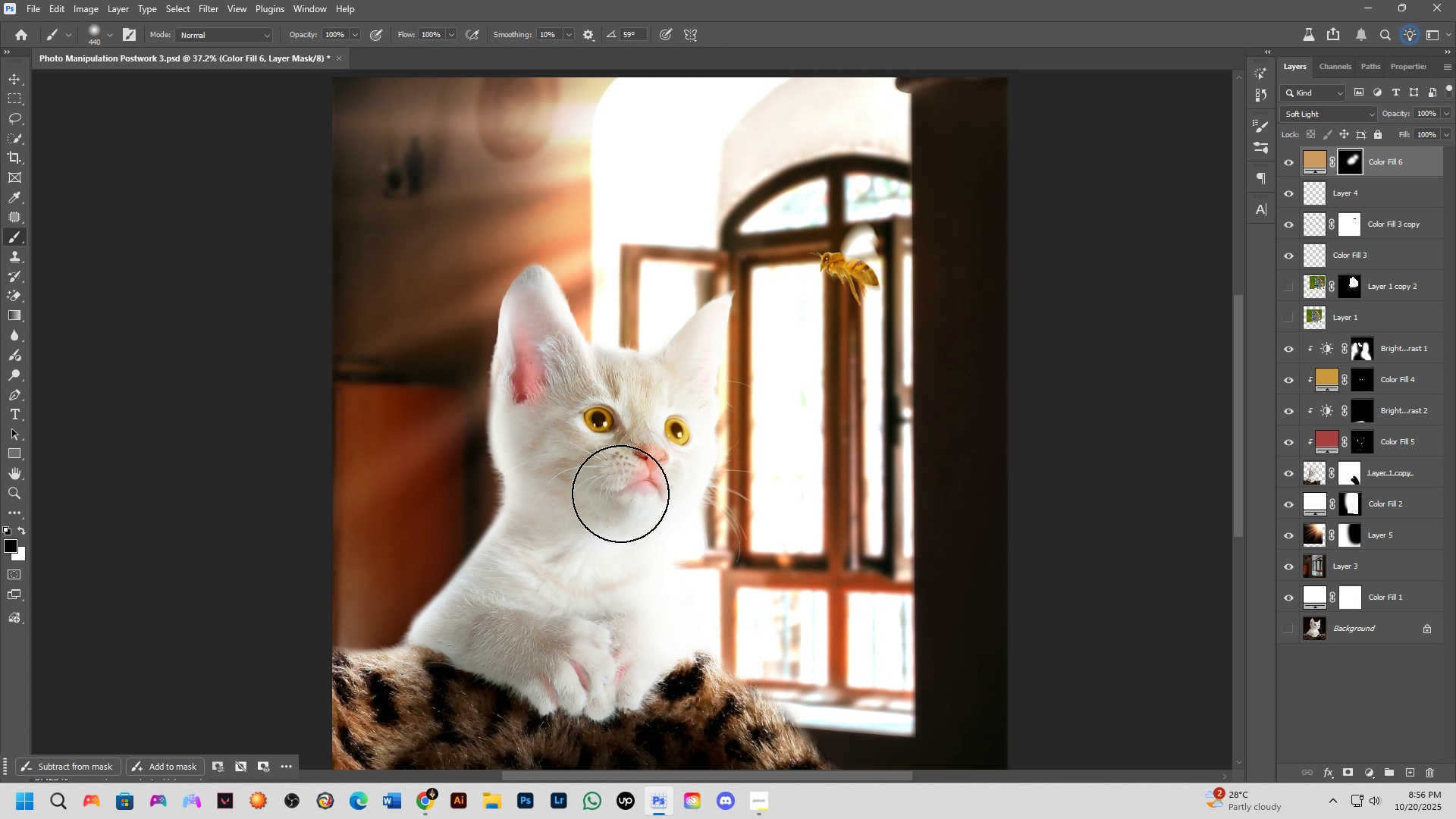 
hold_key(key=Space, duration=1.18)
 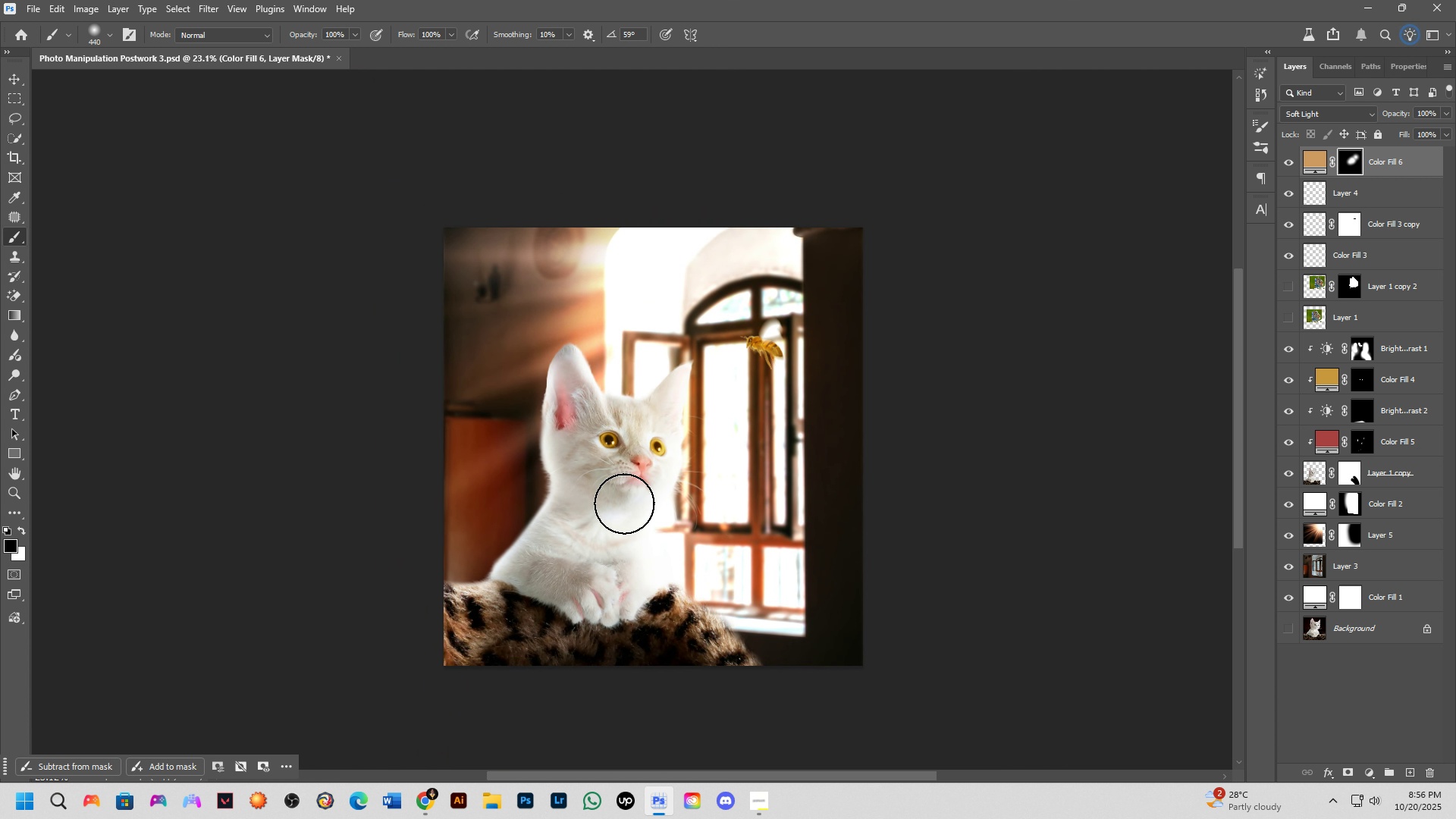 
left_click_drag(start_coordinate=[620, 494], to_coordinate=[622, 482])
 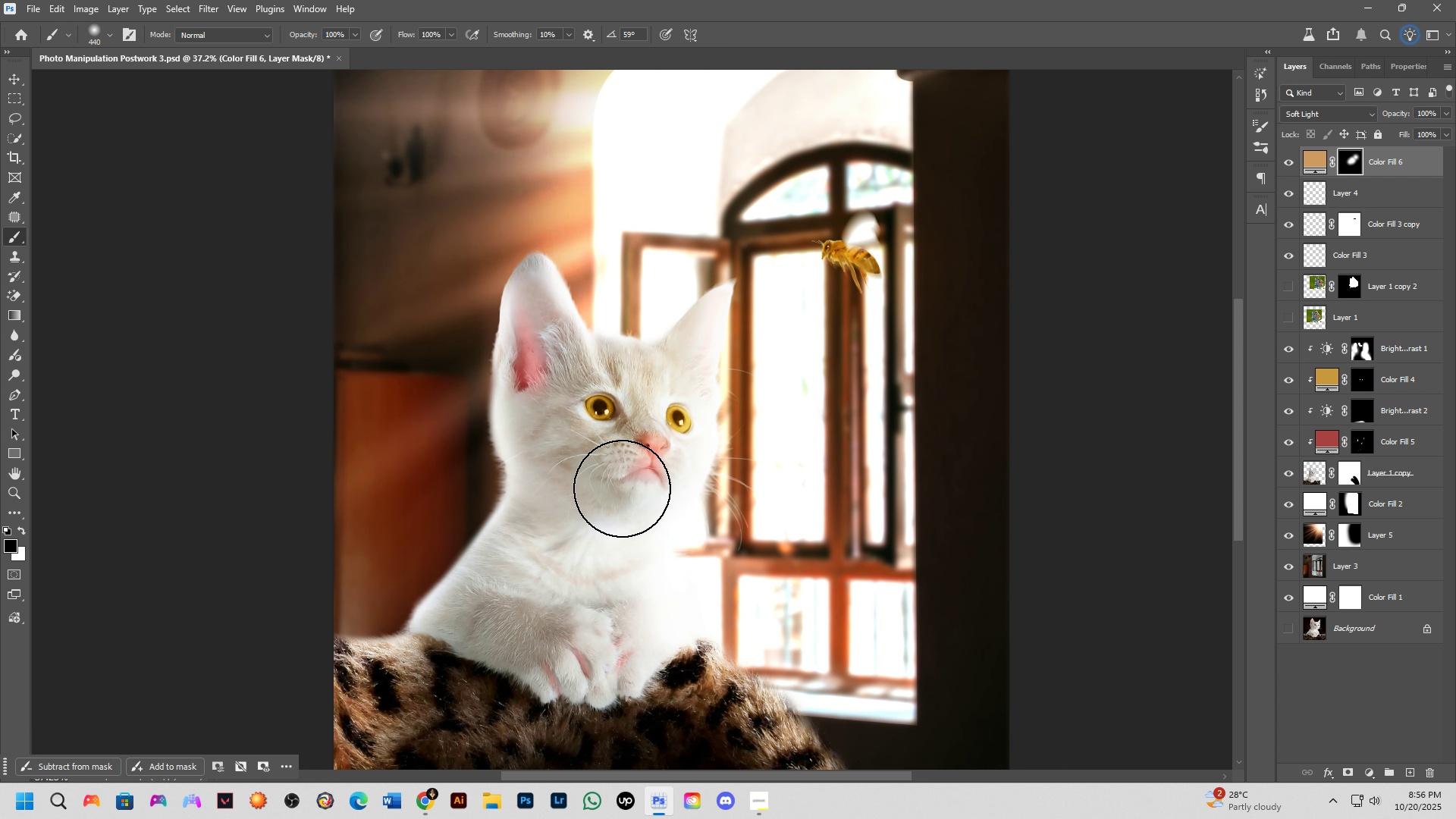 
scroll: coordinate [624, 500], scroll_direction: down, amount: 5.0
 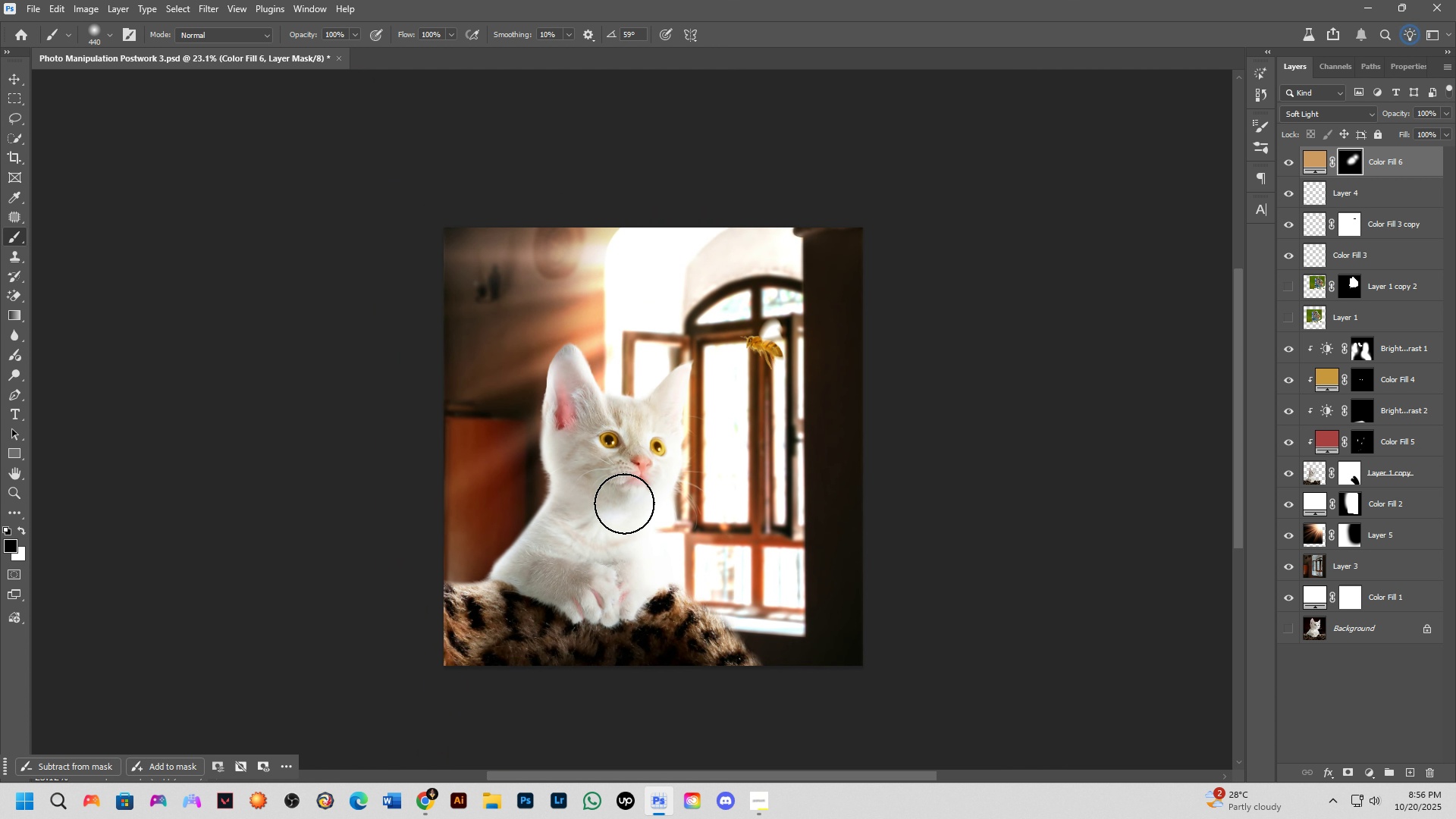 
hold_key(key=Space, duration=0.61)
 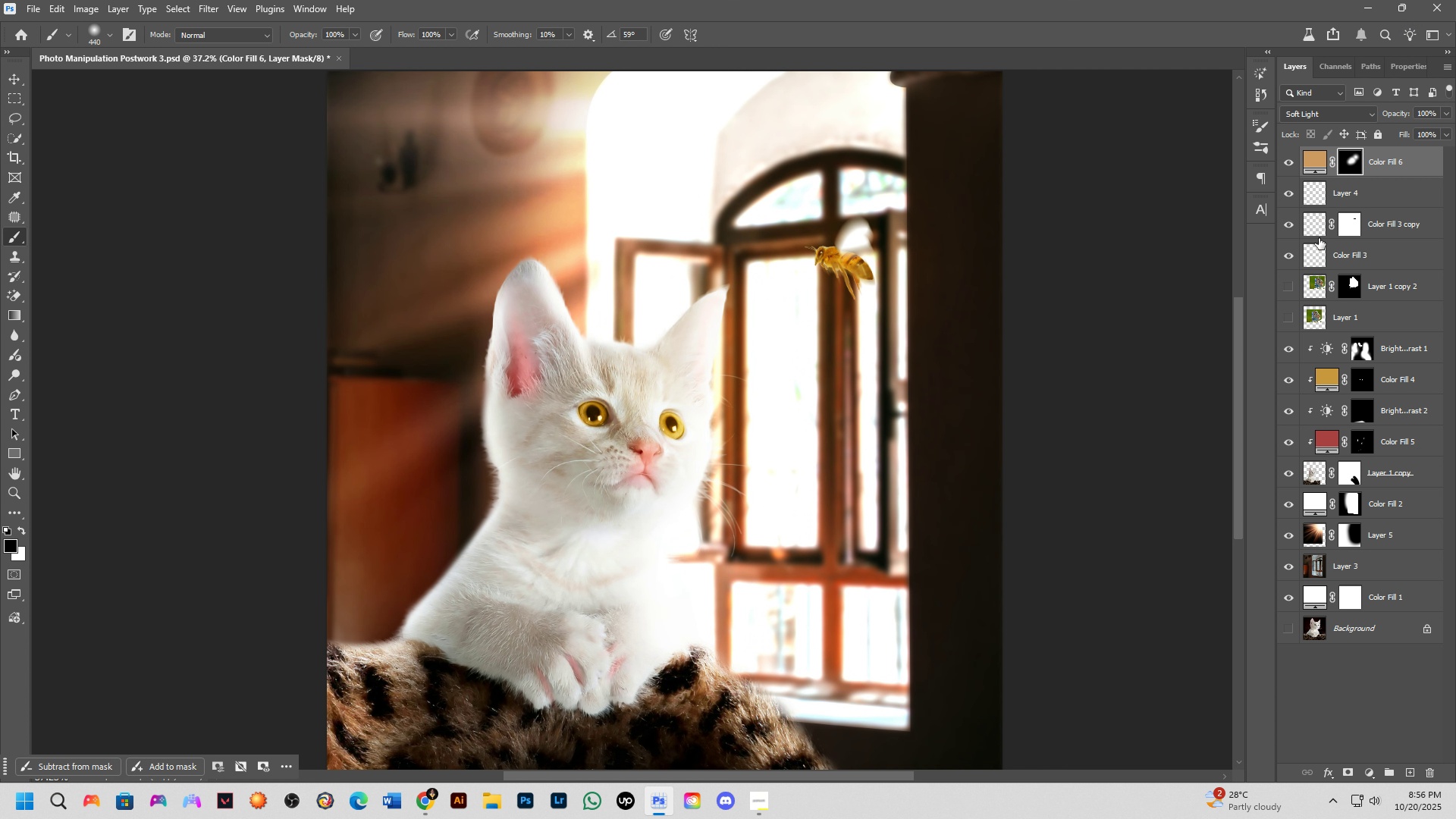 
left_click_drag(start_coordinate=[624, 518], to_coordinate=[623, 538])
 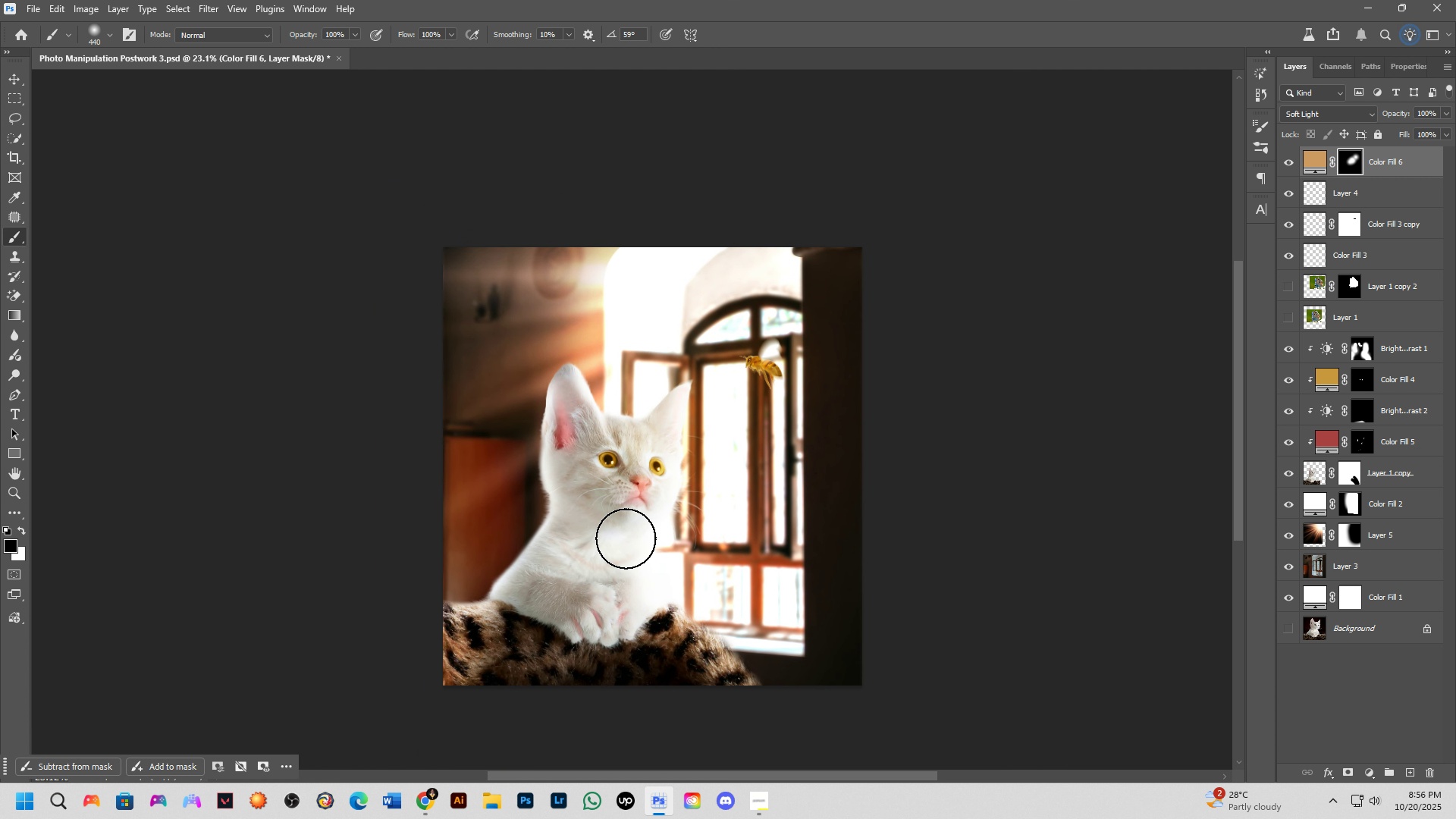 
scroll: coordinate [645, 524], scroll_direction: up, amount: 4.0
 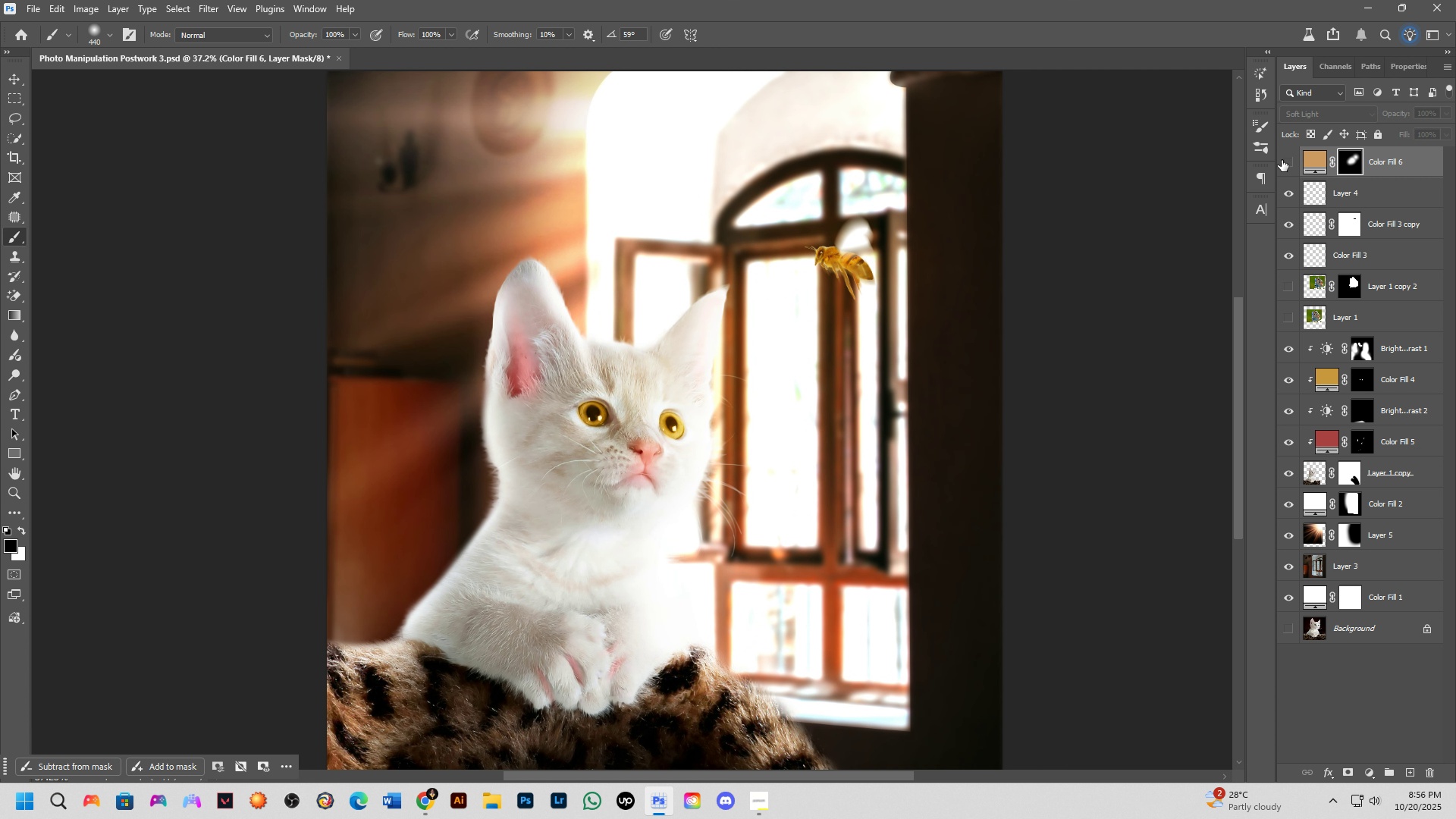 
double_click([1288, 158])
 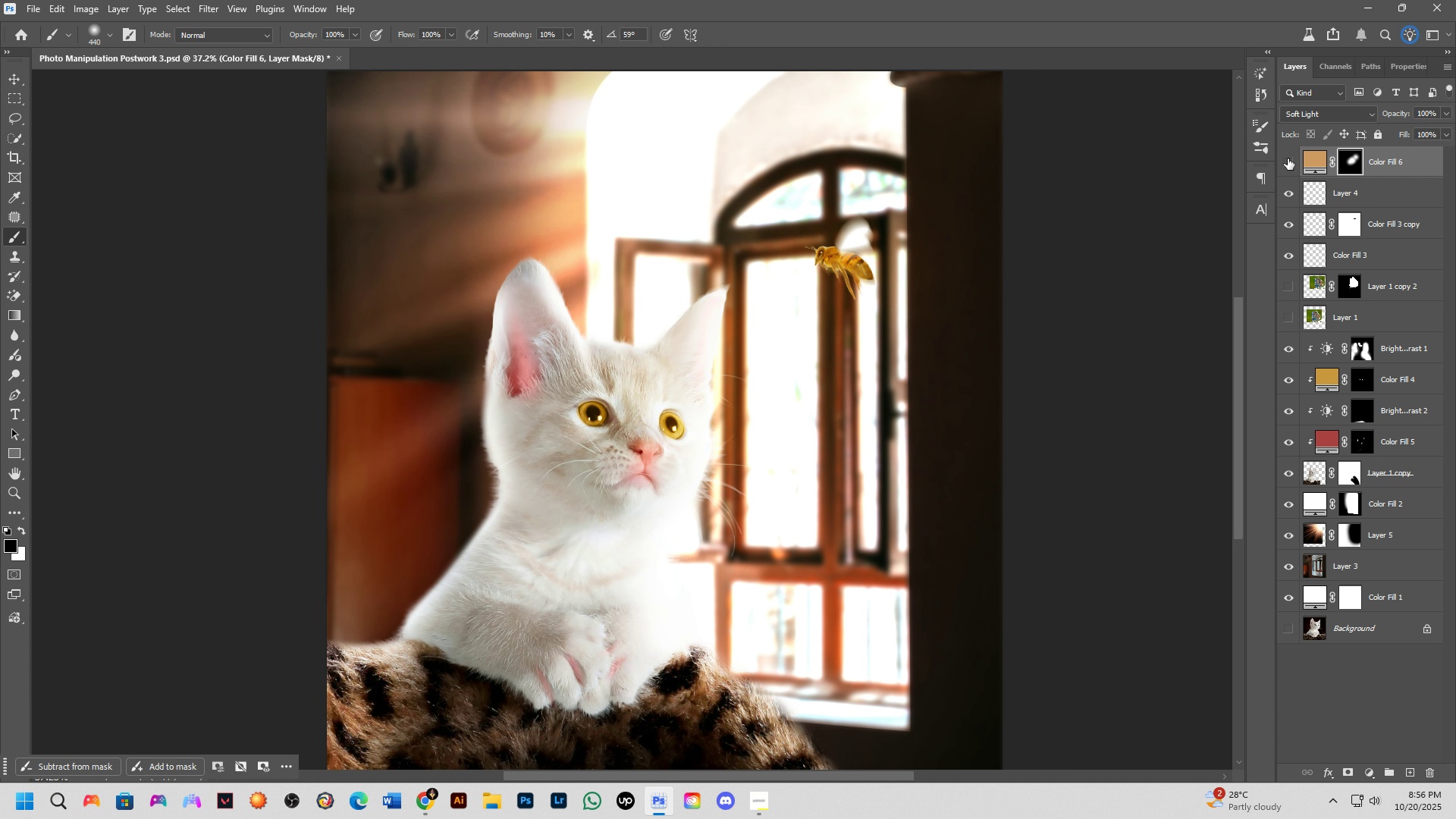 
triple_click([1288, 158])
 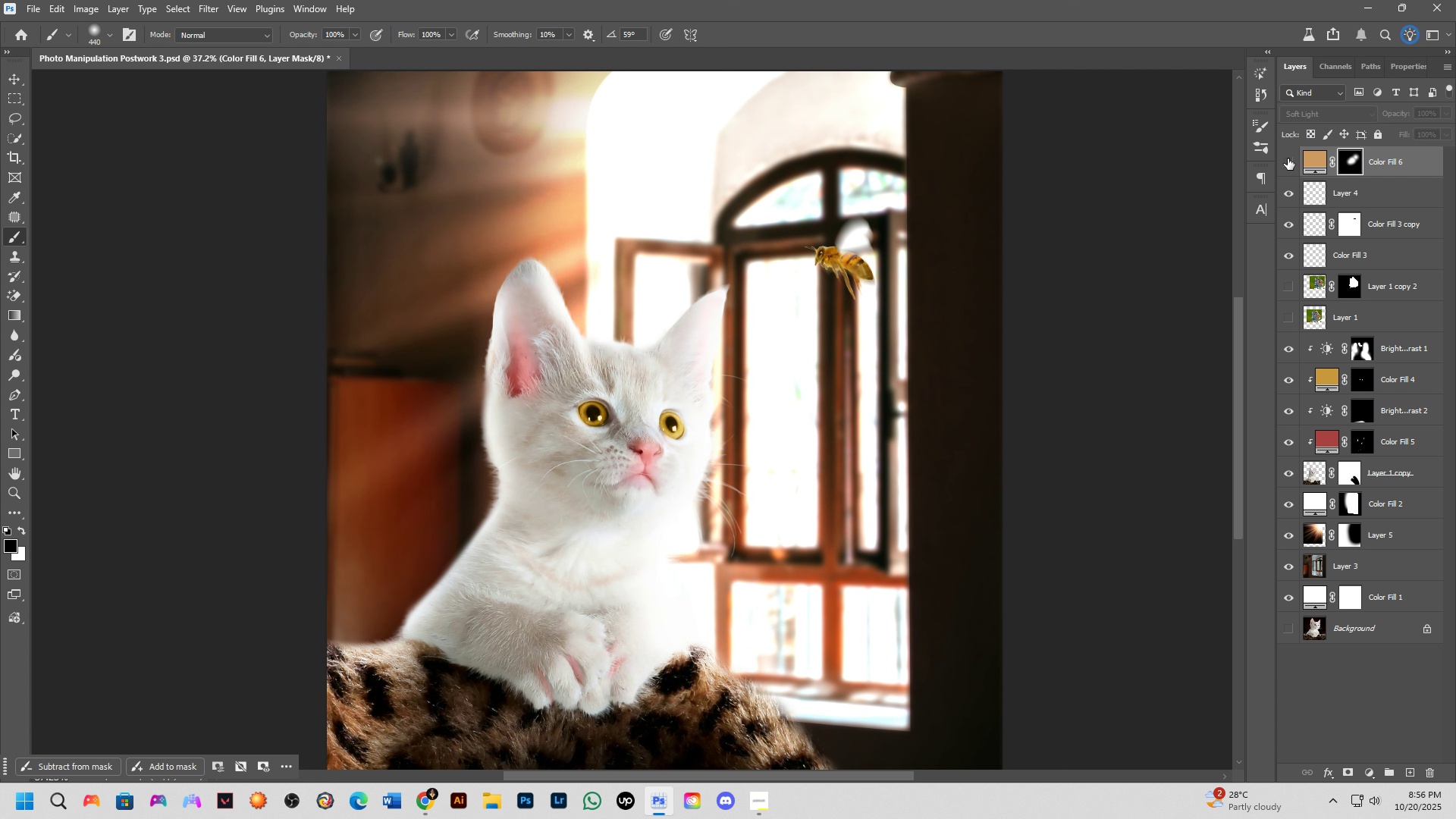 
triple_click([1288, 158])
 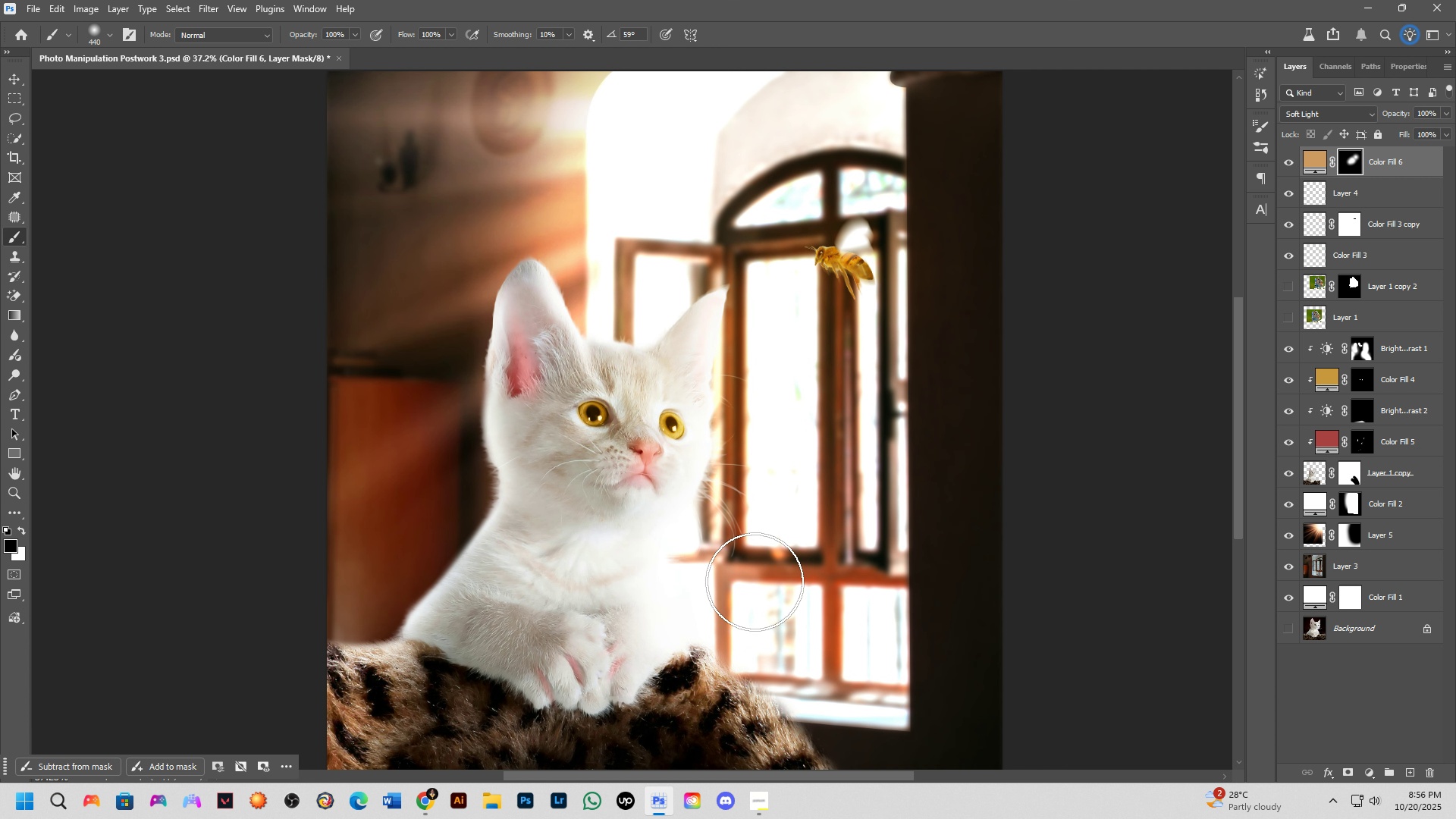 
hold_key(key=Space, duration=0.89)
 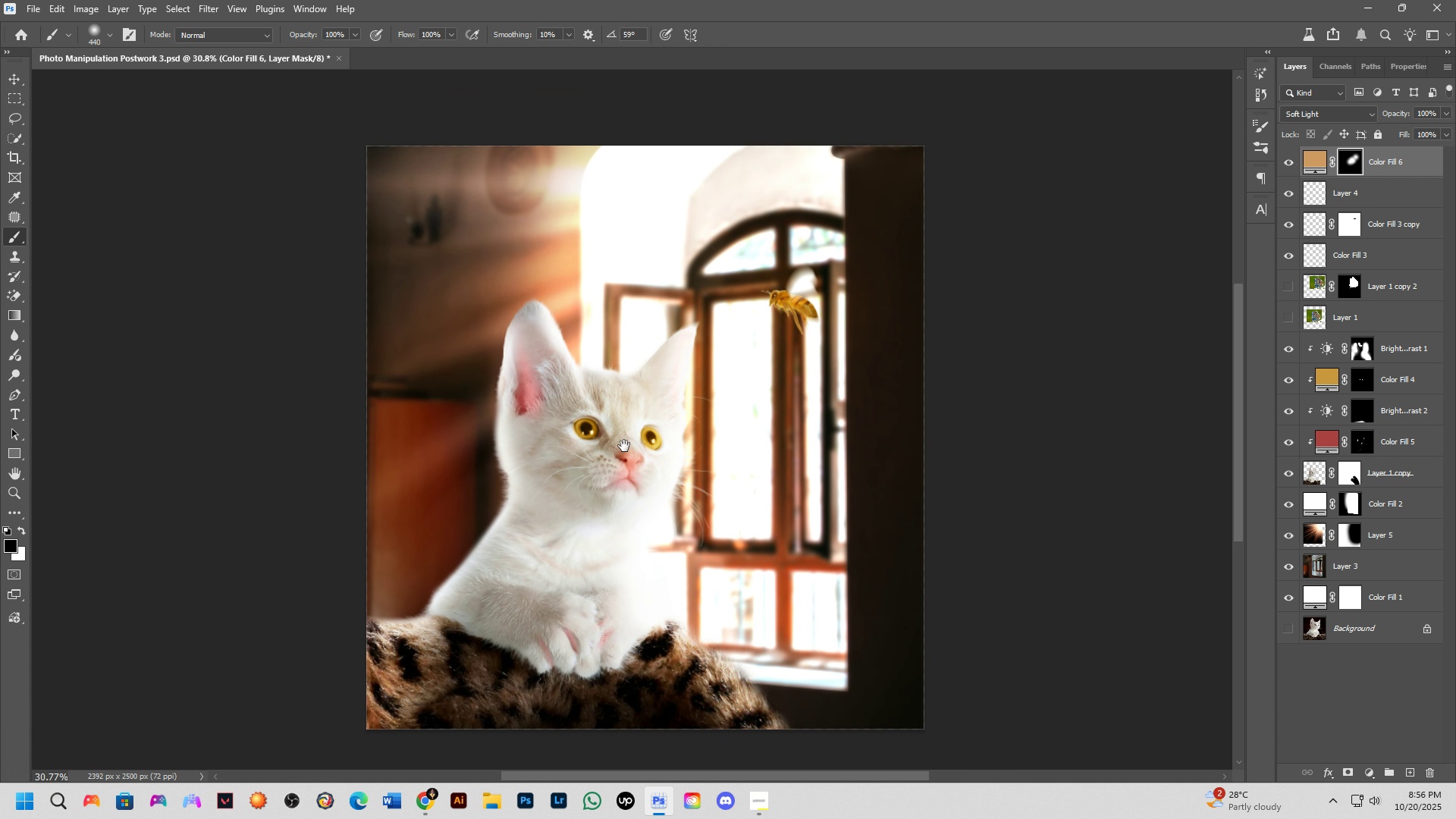 
left_click_drag(start_coordinate=[707, 620], to_coordinate=[695, 628])
 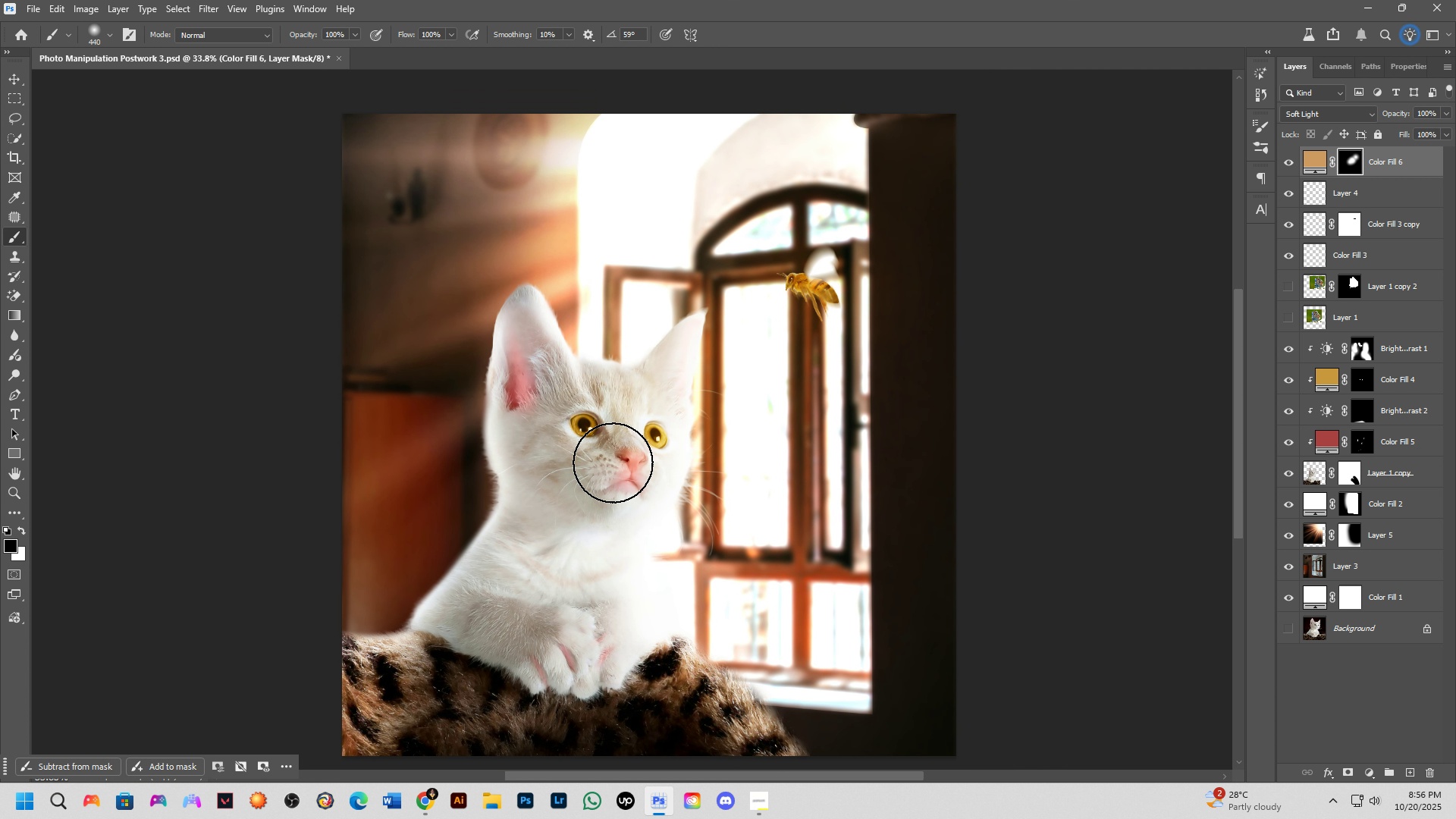 
scroll: coordinate [613, 463], scroll_direction: down, amount: 2.0
 